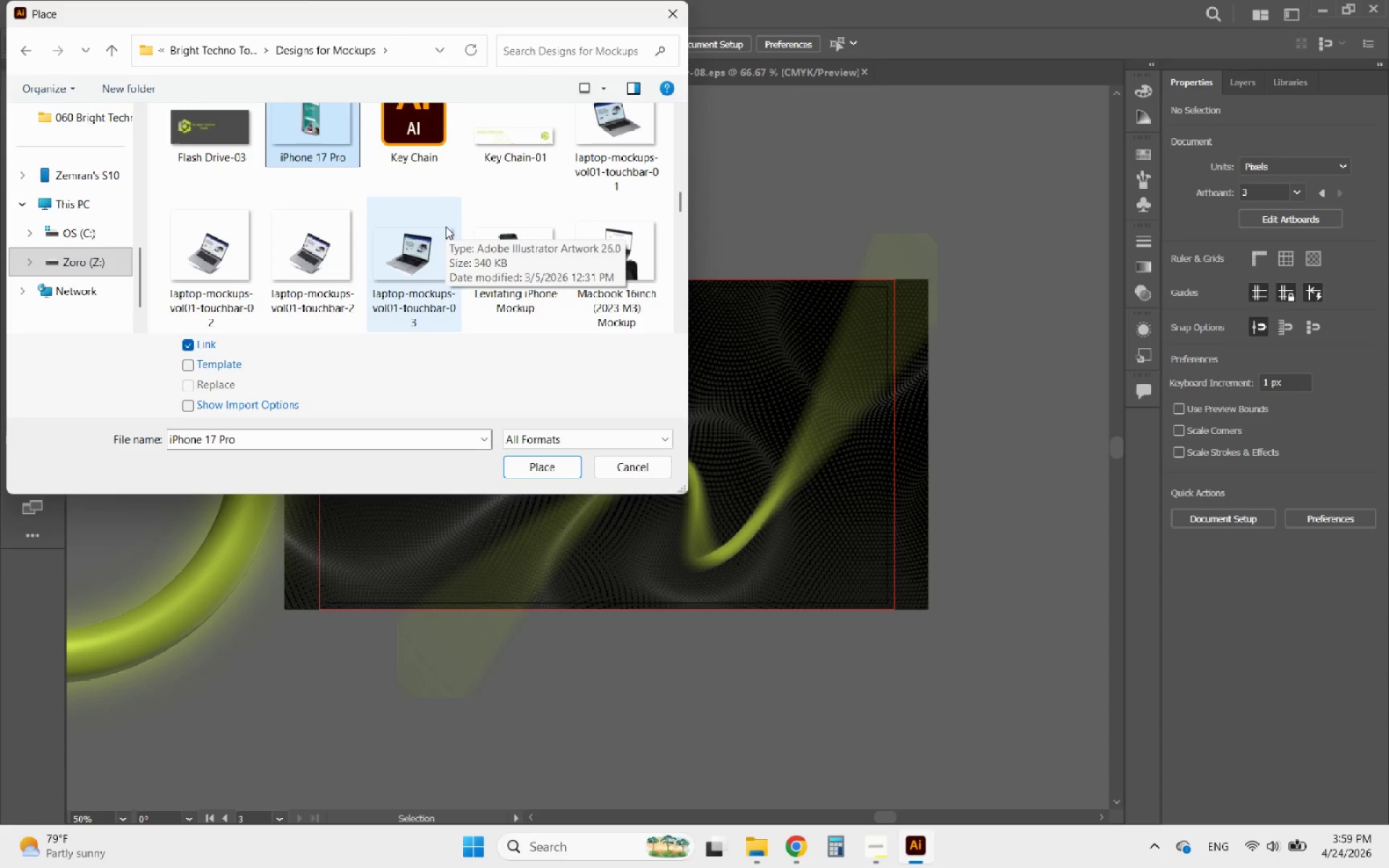 
mouse_move([399, 264])
 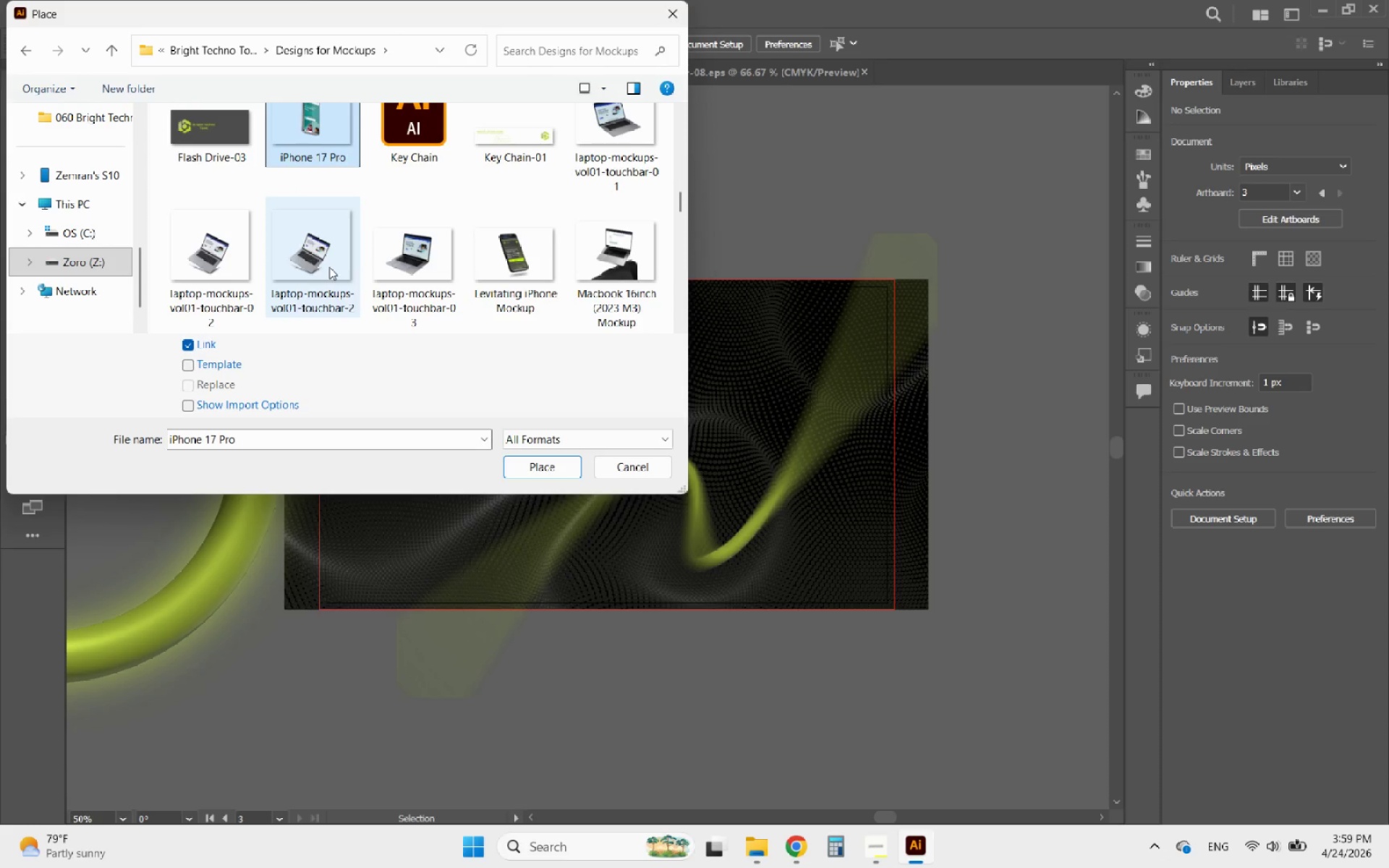 
mouse_move([399, 273])
 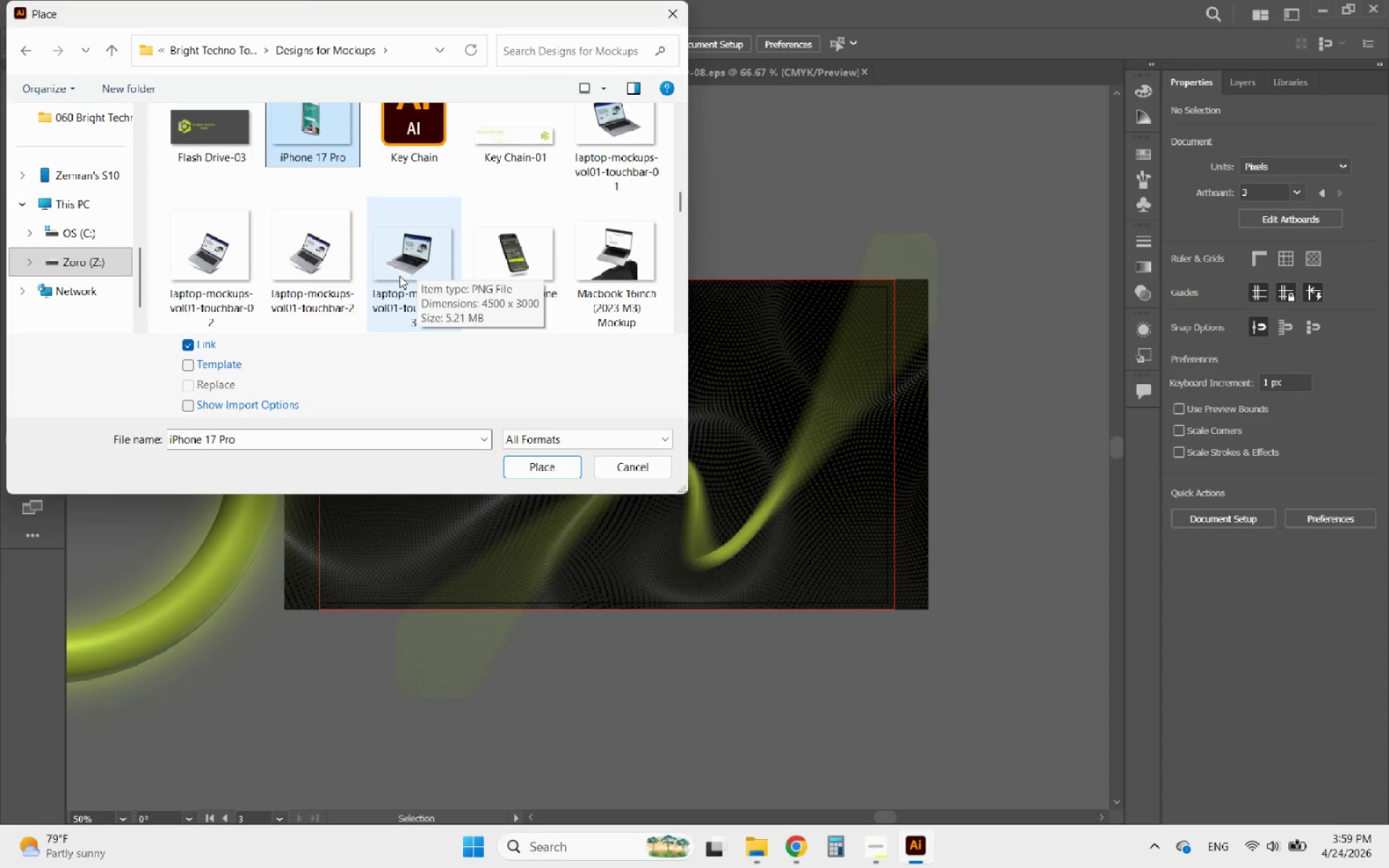 
hold_key(key=ControlLeft, duration=1.25)
left_click([399, 275])
 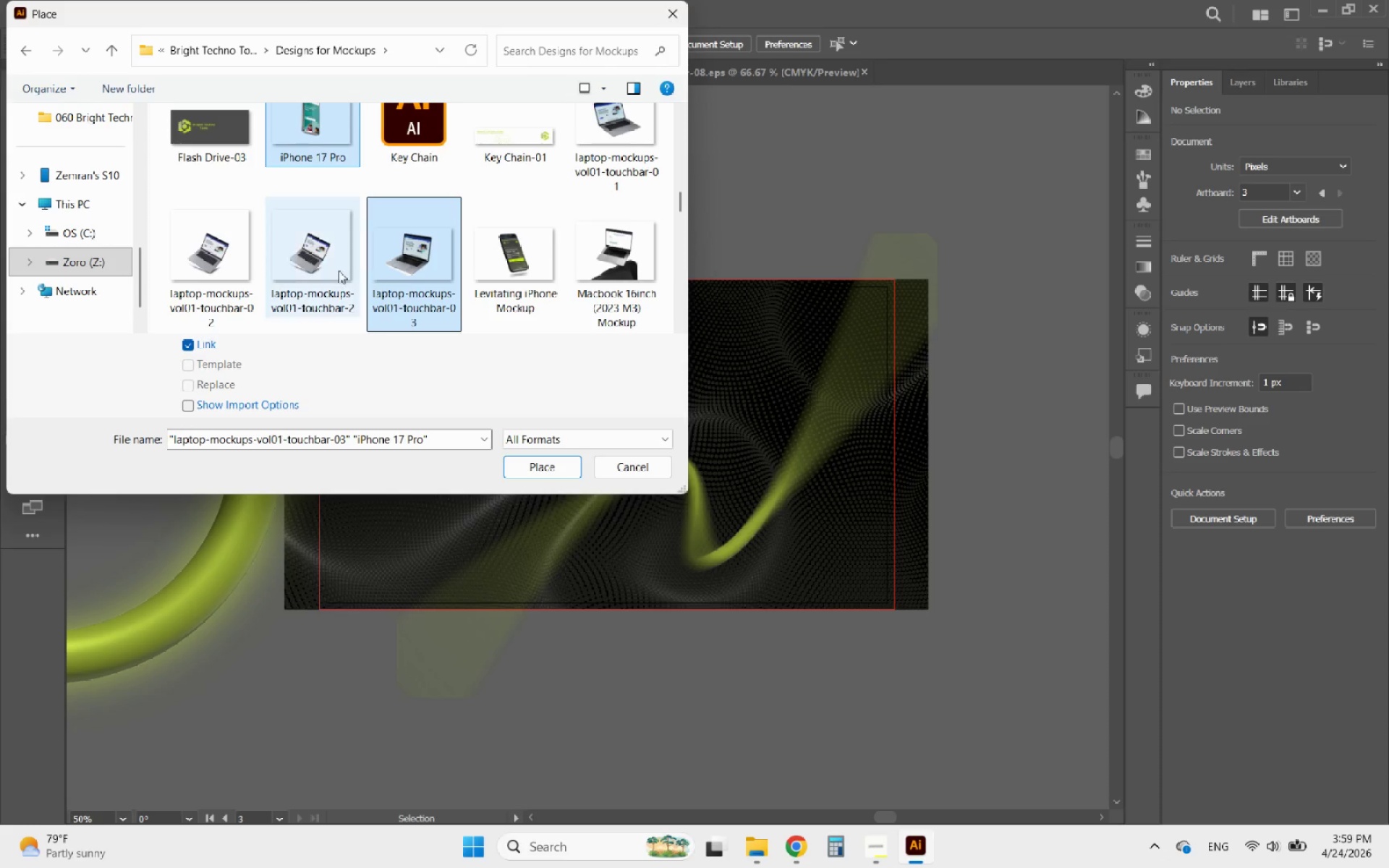 
left_click([323, 265])
 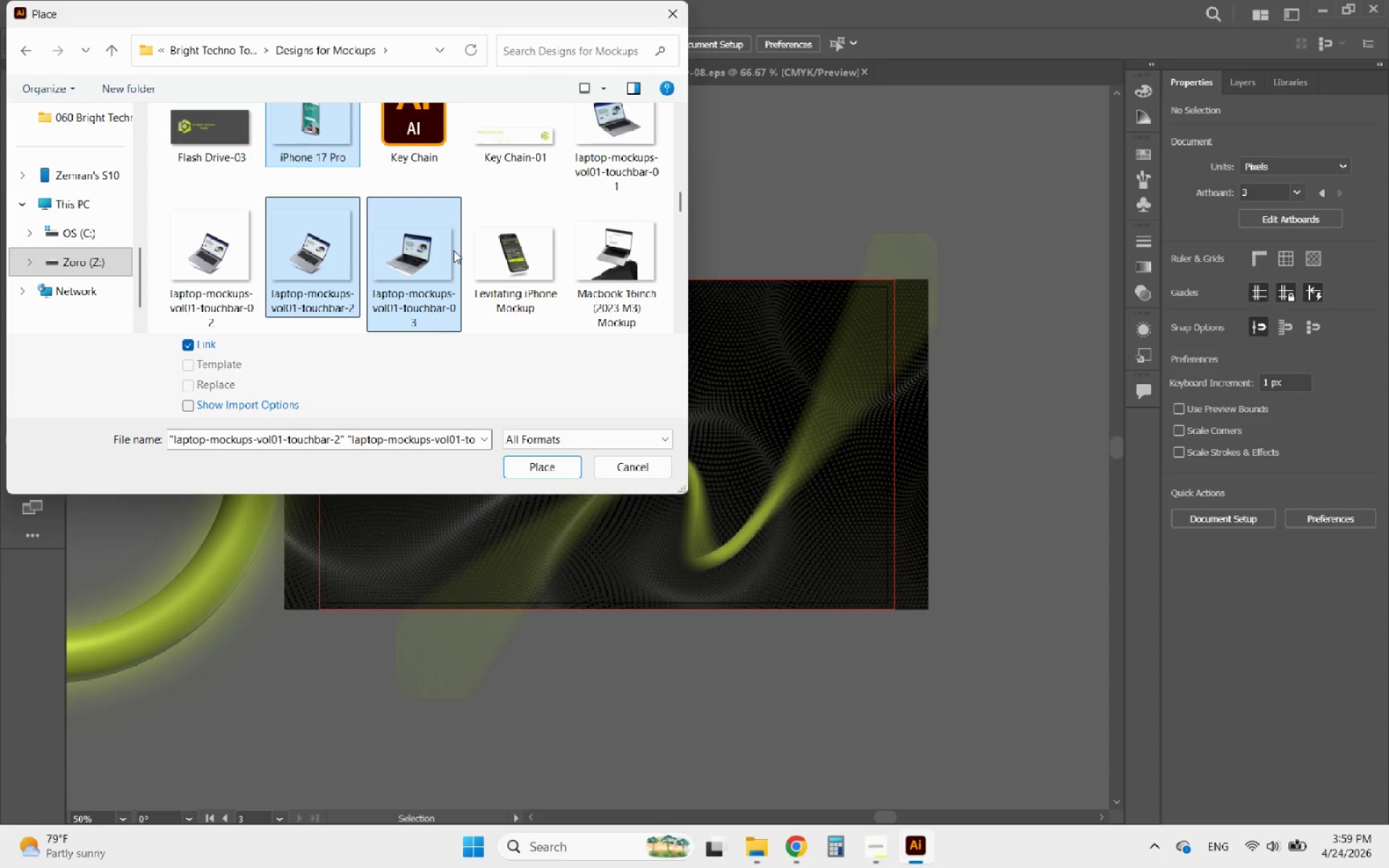 
scroll: coordinate [454, 250], scroll_direction: down, amount: 1.0
 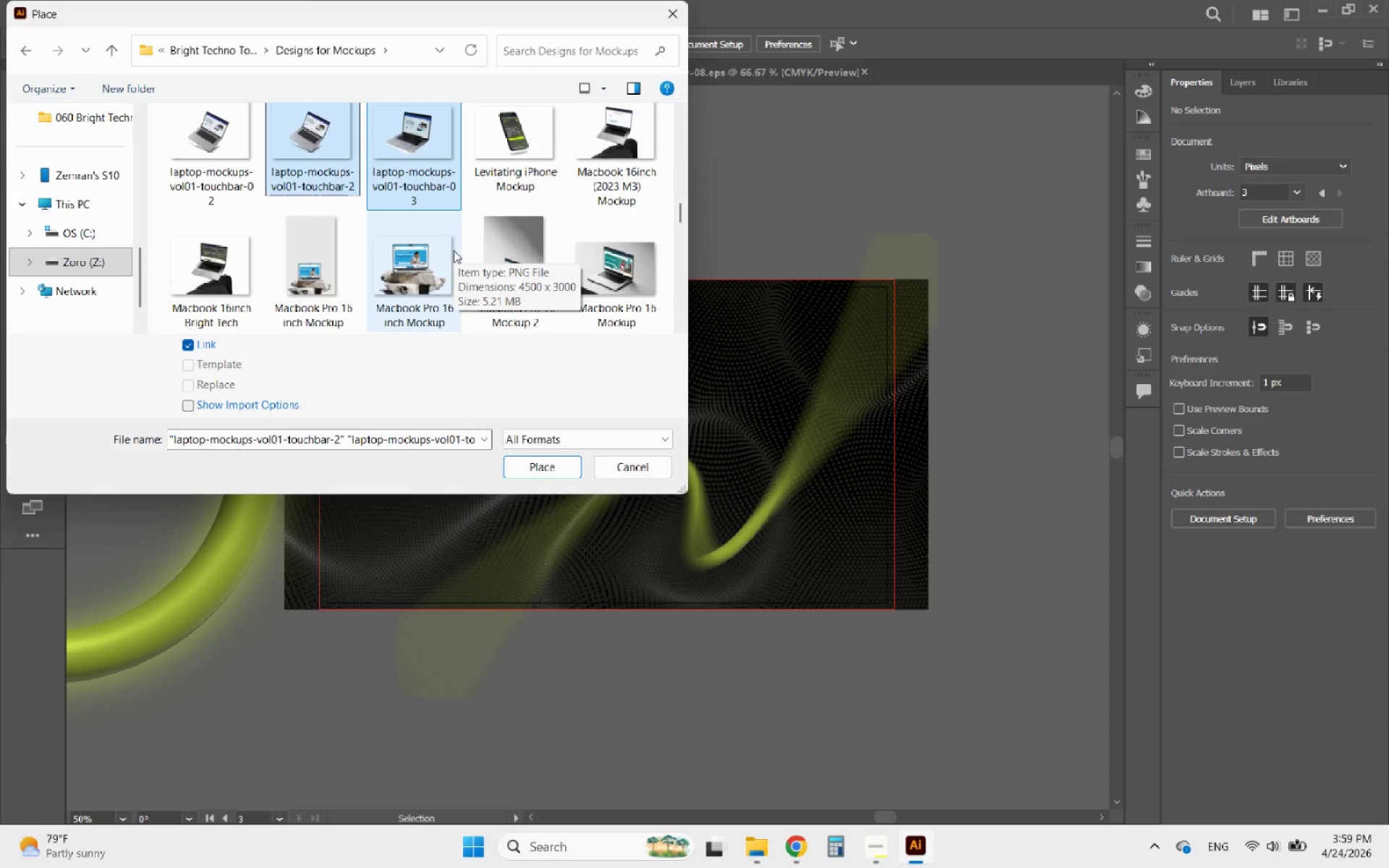 
hold_key(key=ControlLeft, duration=0.86)
left_click([605, 171])
 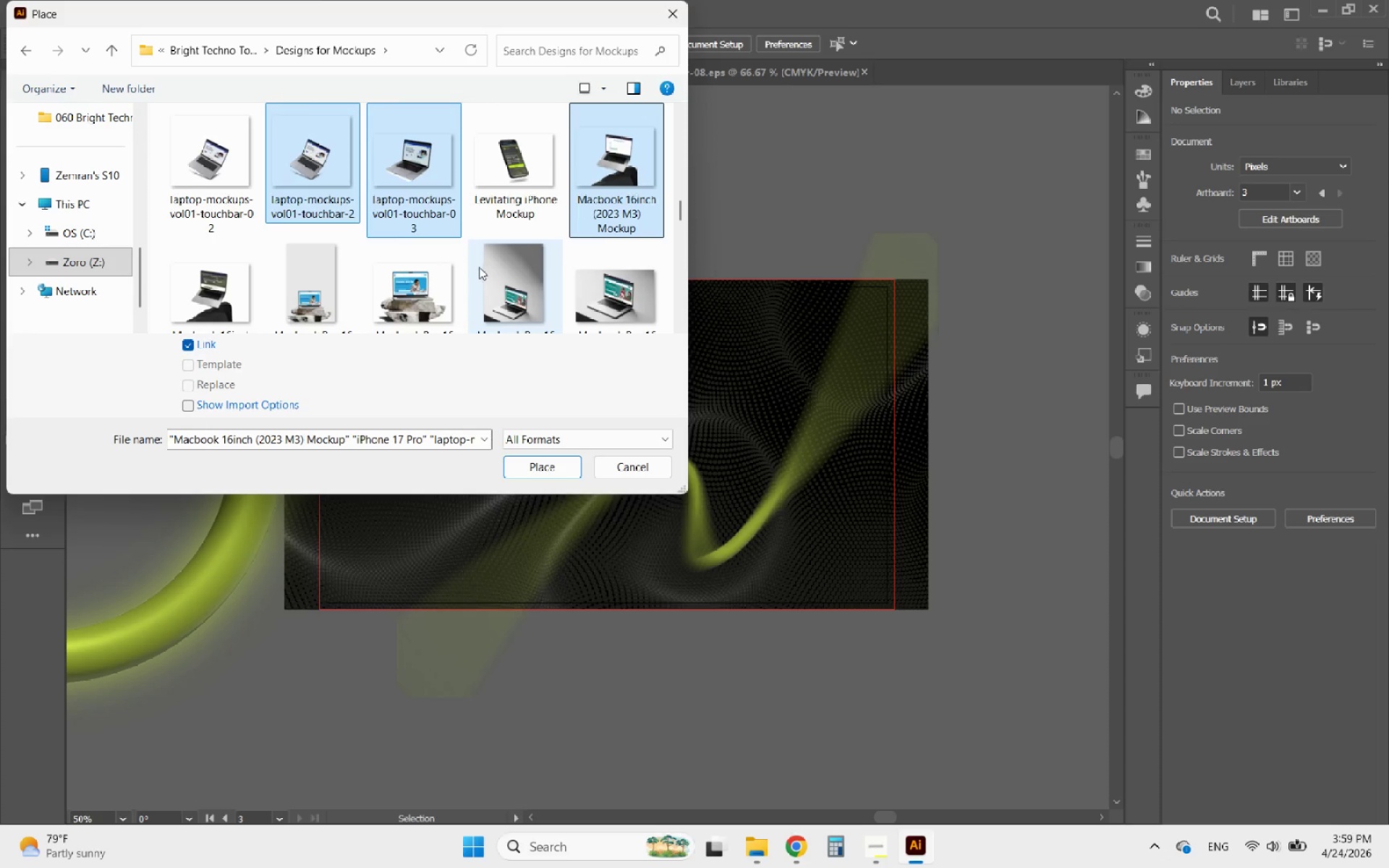 
scroll: coordinate [491, 288], scroll_direction: down, amount: 2.0
 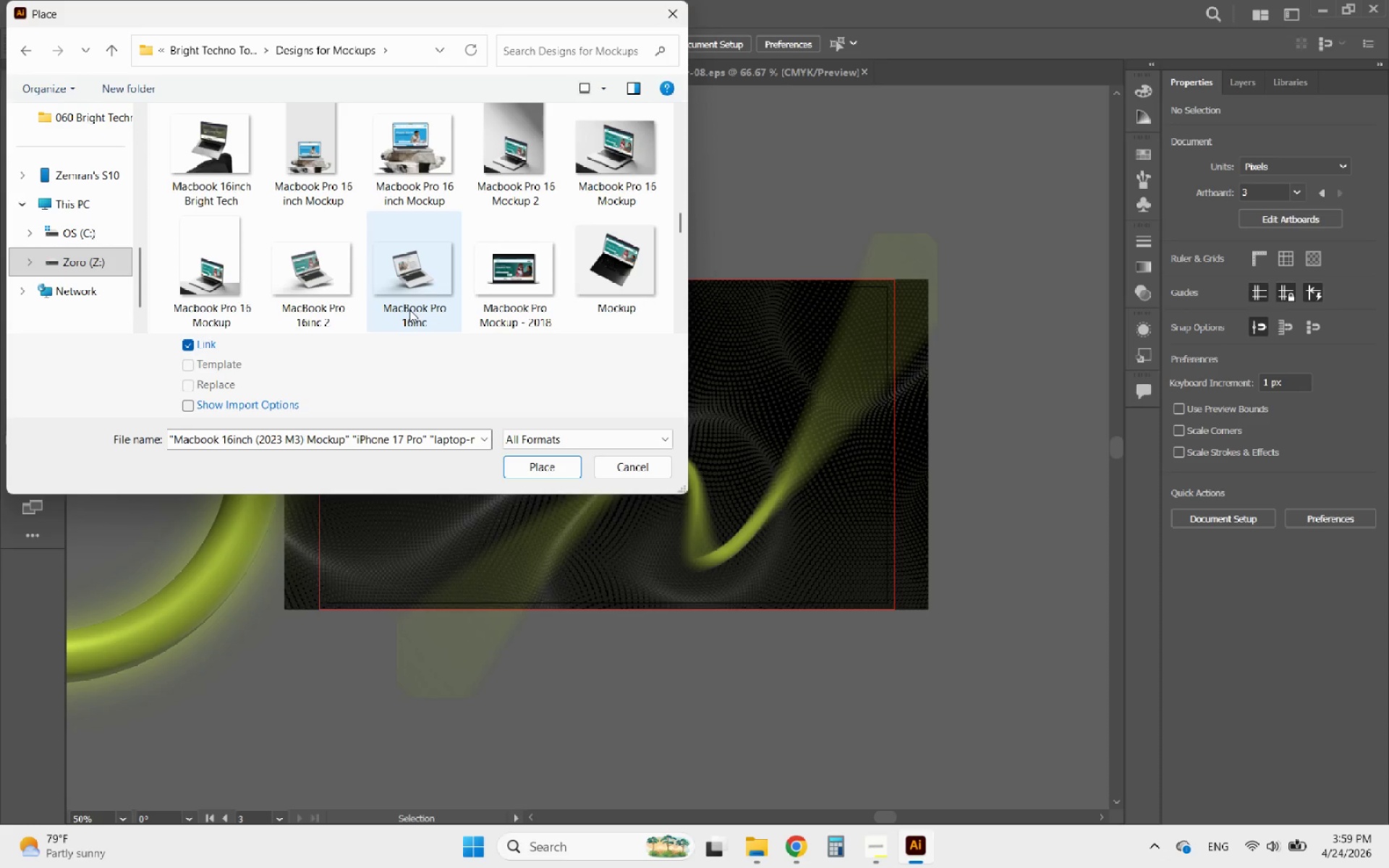 
hold_key(key=ControlLeft, duration=1.03)
left_click([320, 278])
 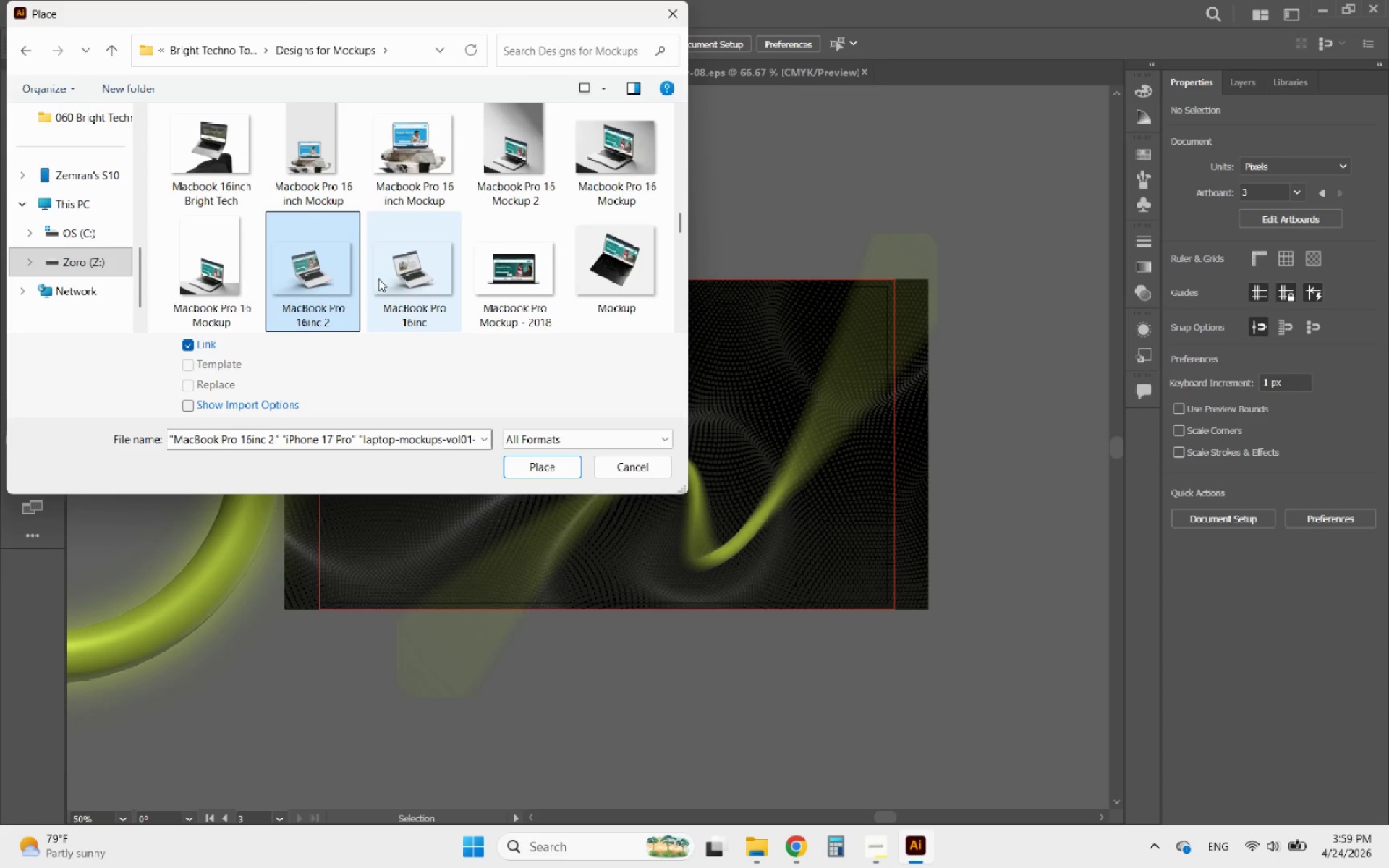 
scroll: coordinate [378, 278], scroll_direction: down, amount: 1.0
 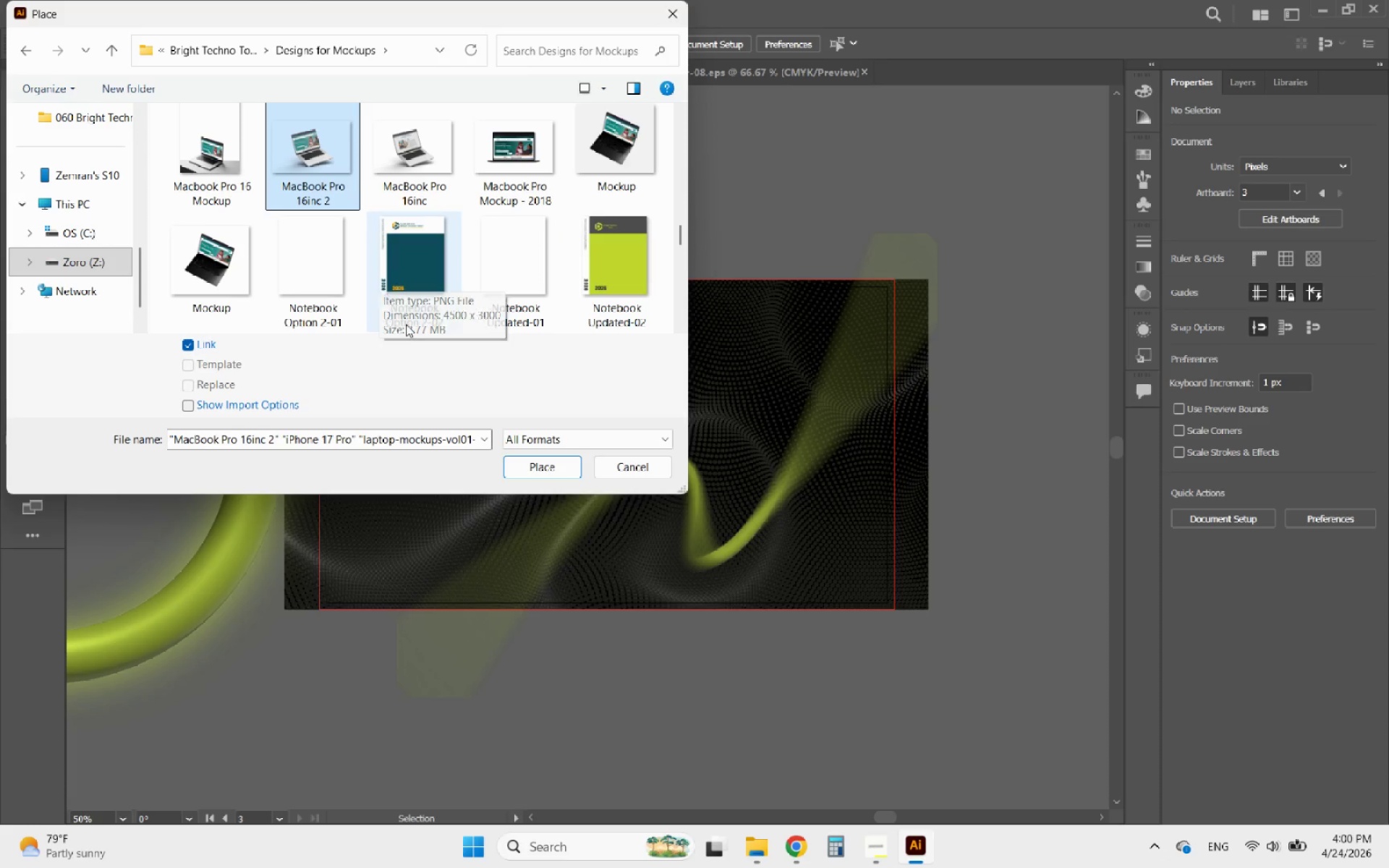 
left_click([551, 466])
 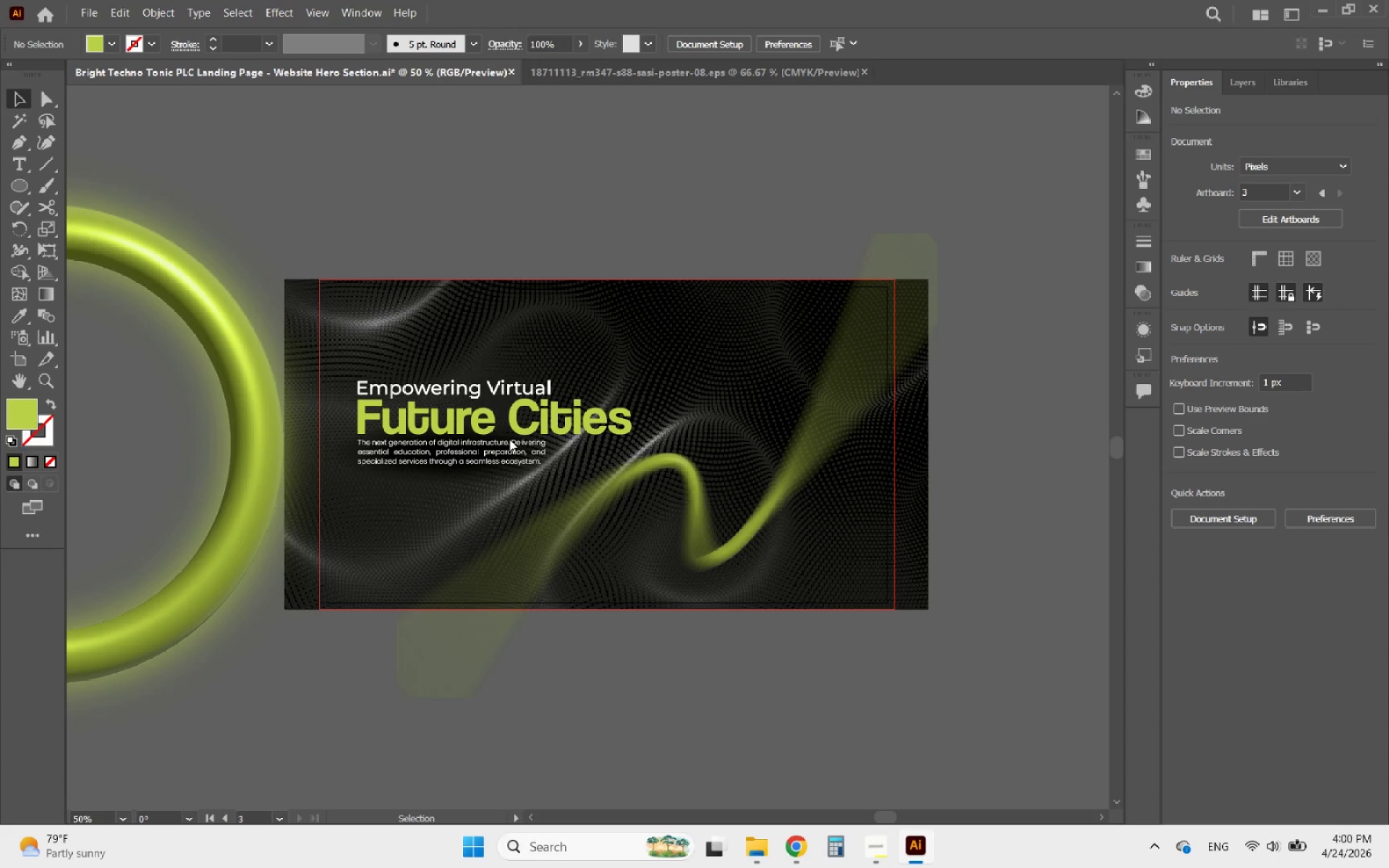 
hold_key(key=AltLeft, duration=1.0)
scroll: coordinate [496, 429], scroll_direction: down, amount: 2.0
 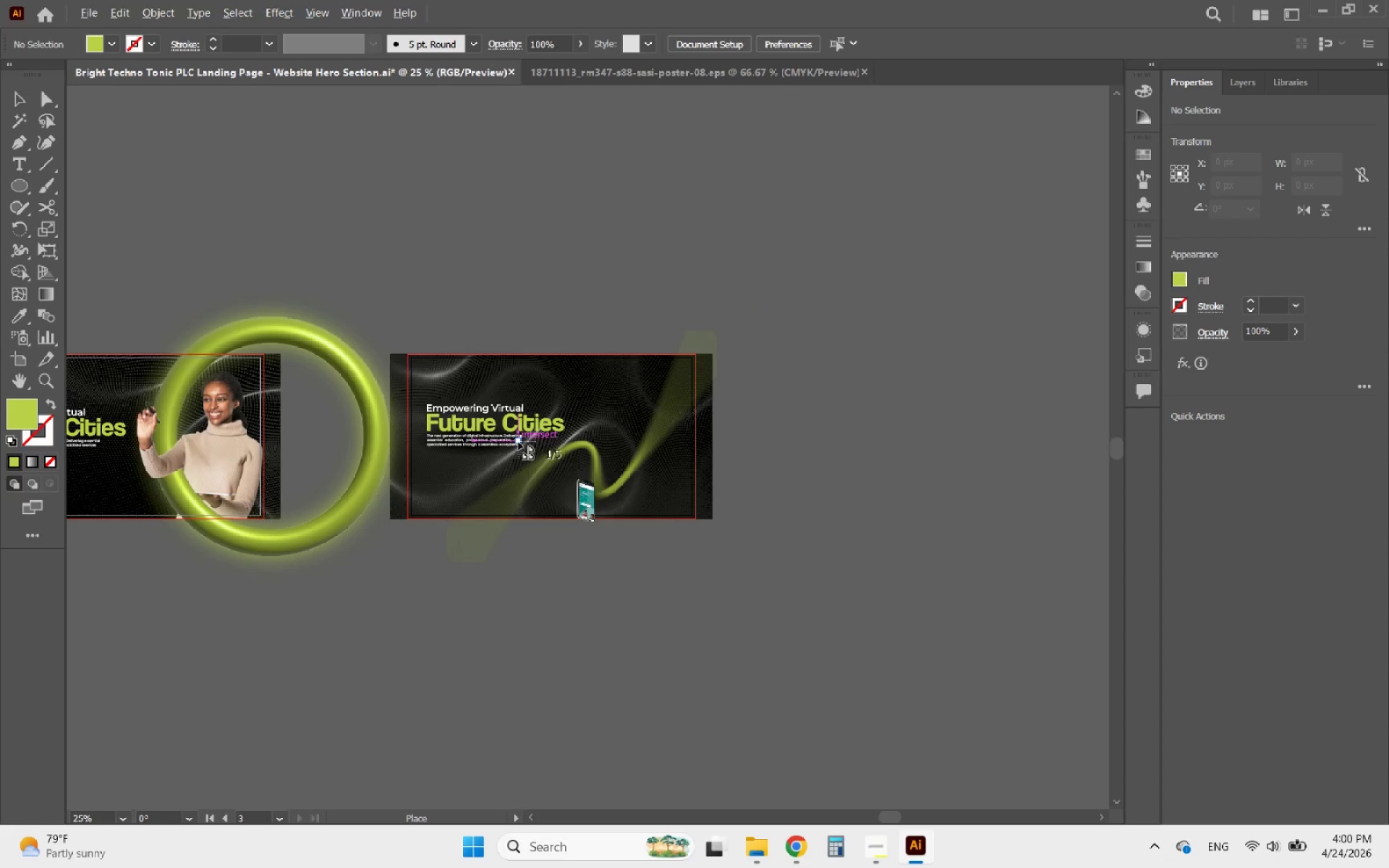 
hold_key(key=AltLeft, duration=0.7)
scroll: coordinate [612, 304], scroll_direction: up, amount: 2.0
 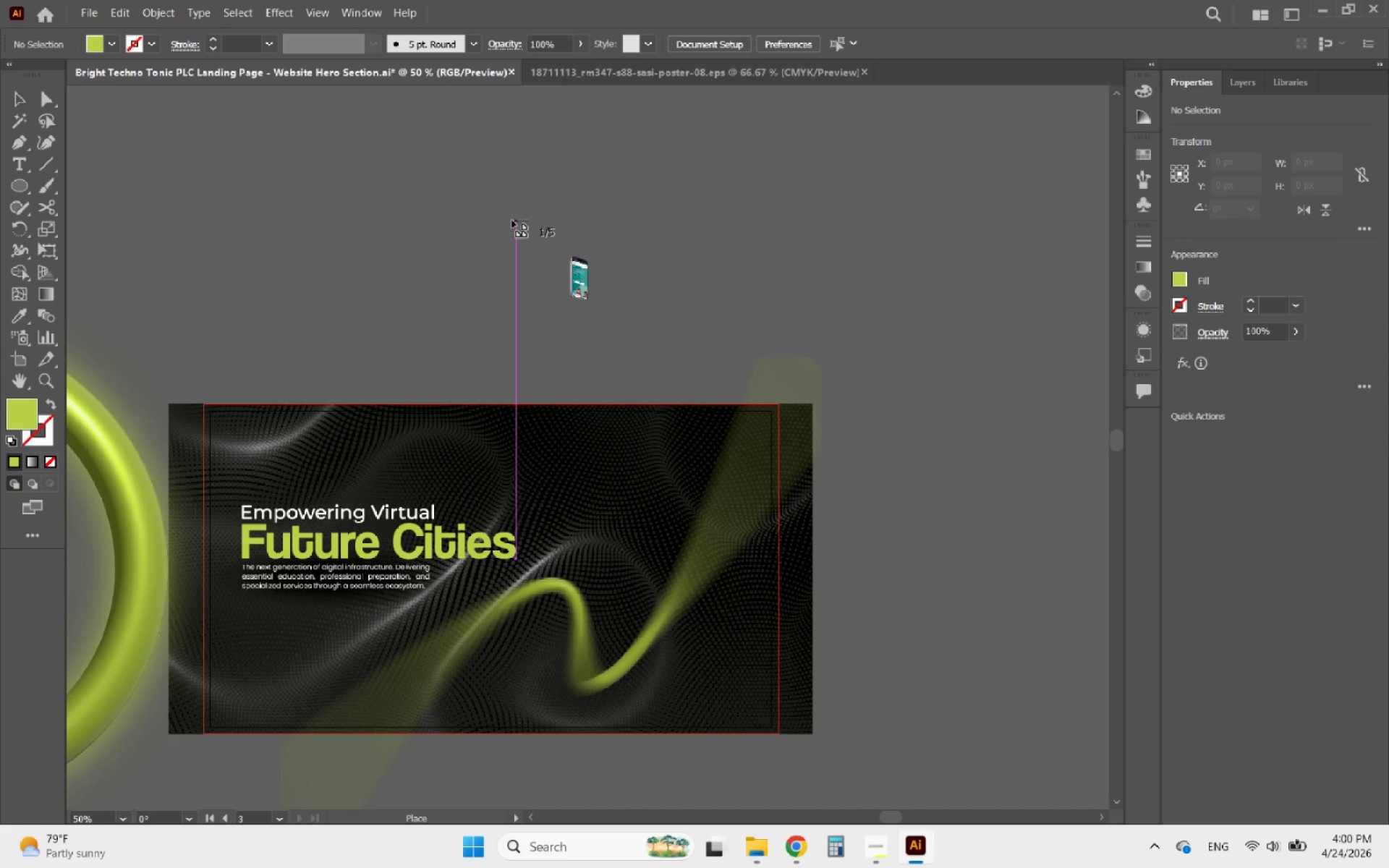 
left_click_drag(start_coordinate=[493, 206], to_coordinate=[668, 361])
 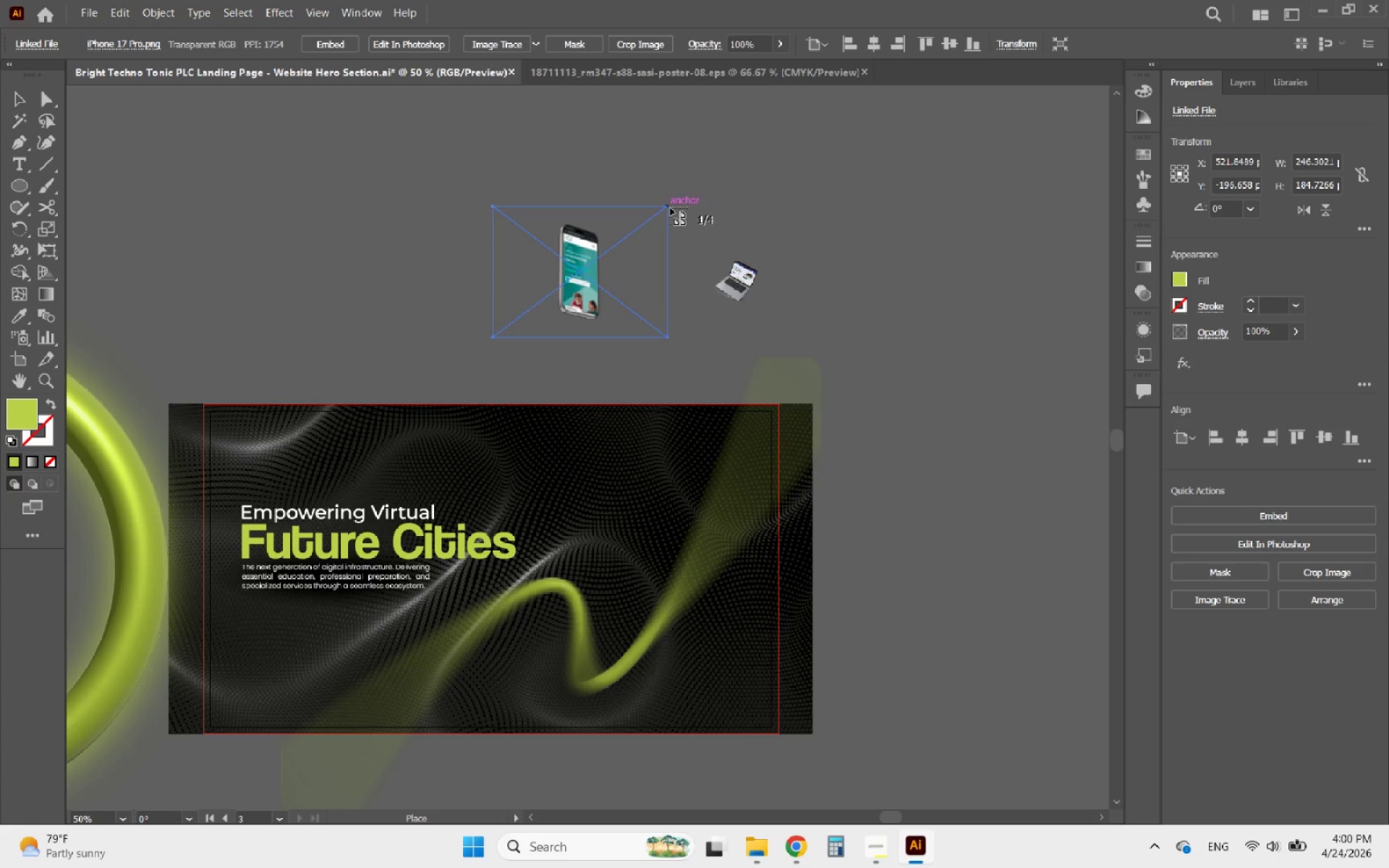 
left_click_drag(start_coordinate=[669, 207], to_coordinate=[812, 367])
 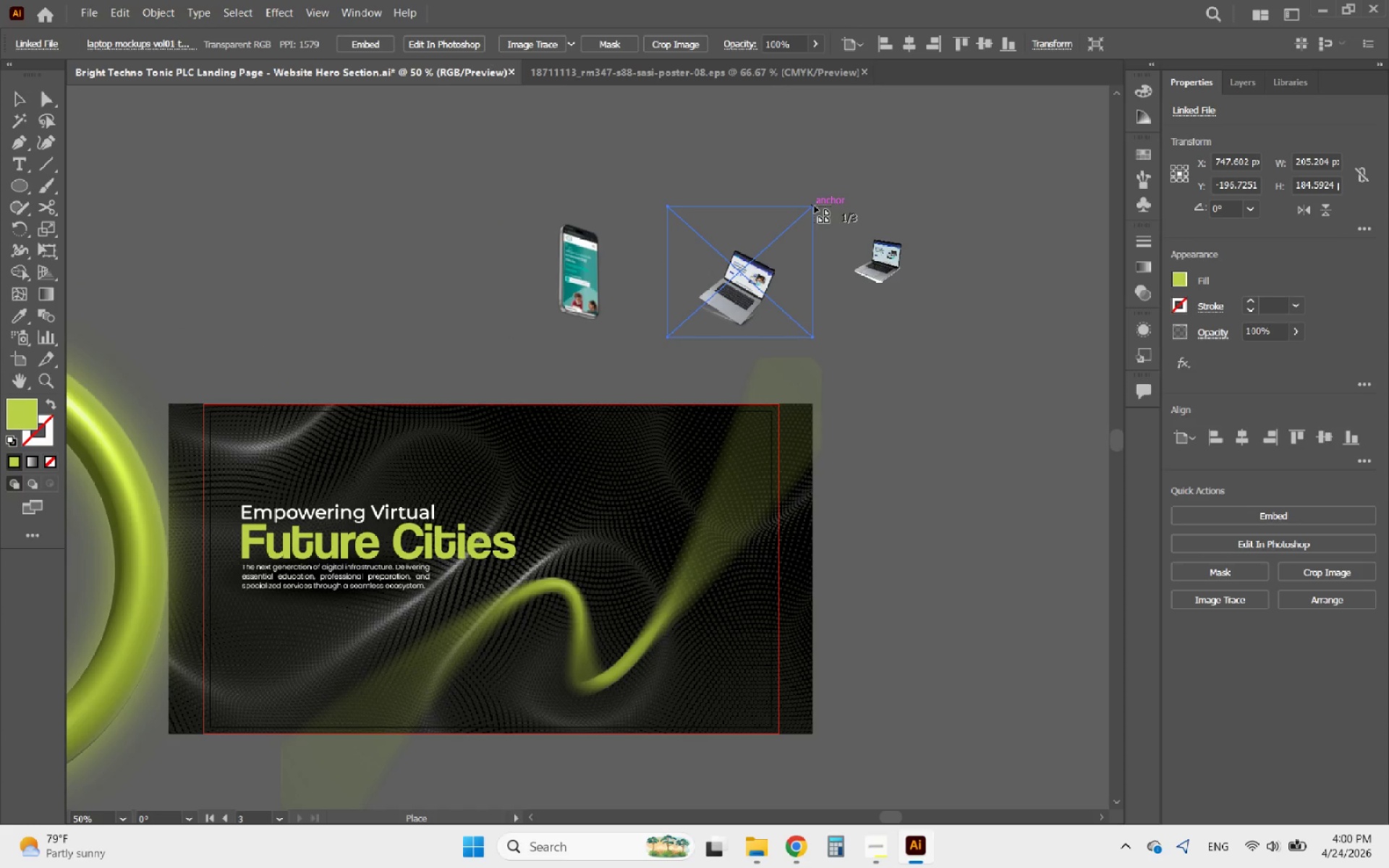 
left_click_drag(start_coordinate=[813, 205], to_coordinate=[1014, 472])
 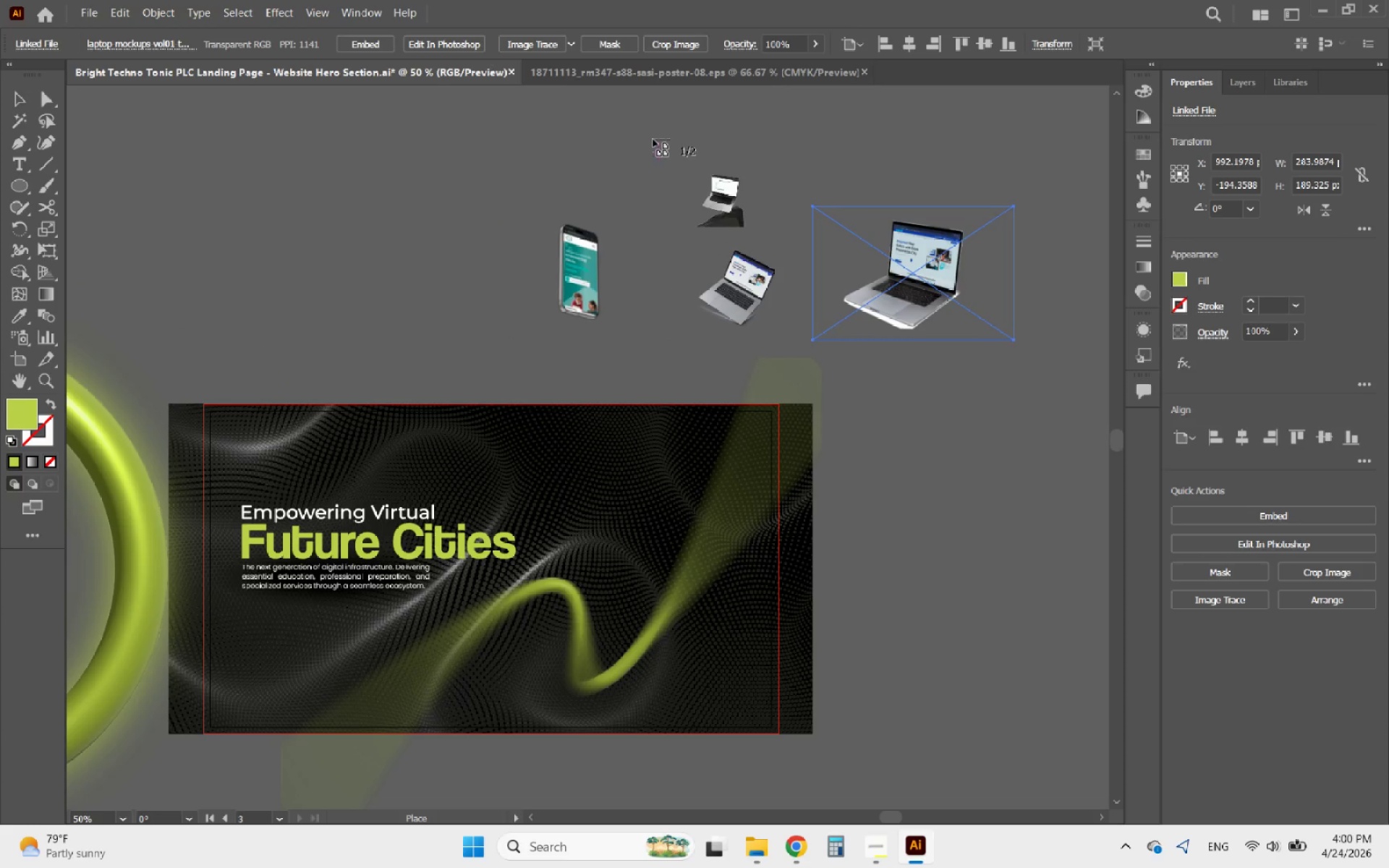 
left_click_drag(start_coordinate=[645, 137], to_coordinate=[820, 226])
 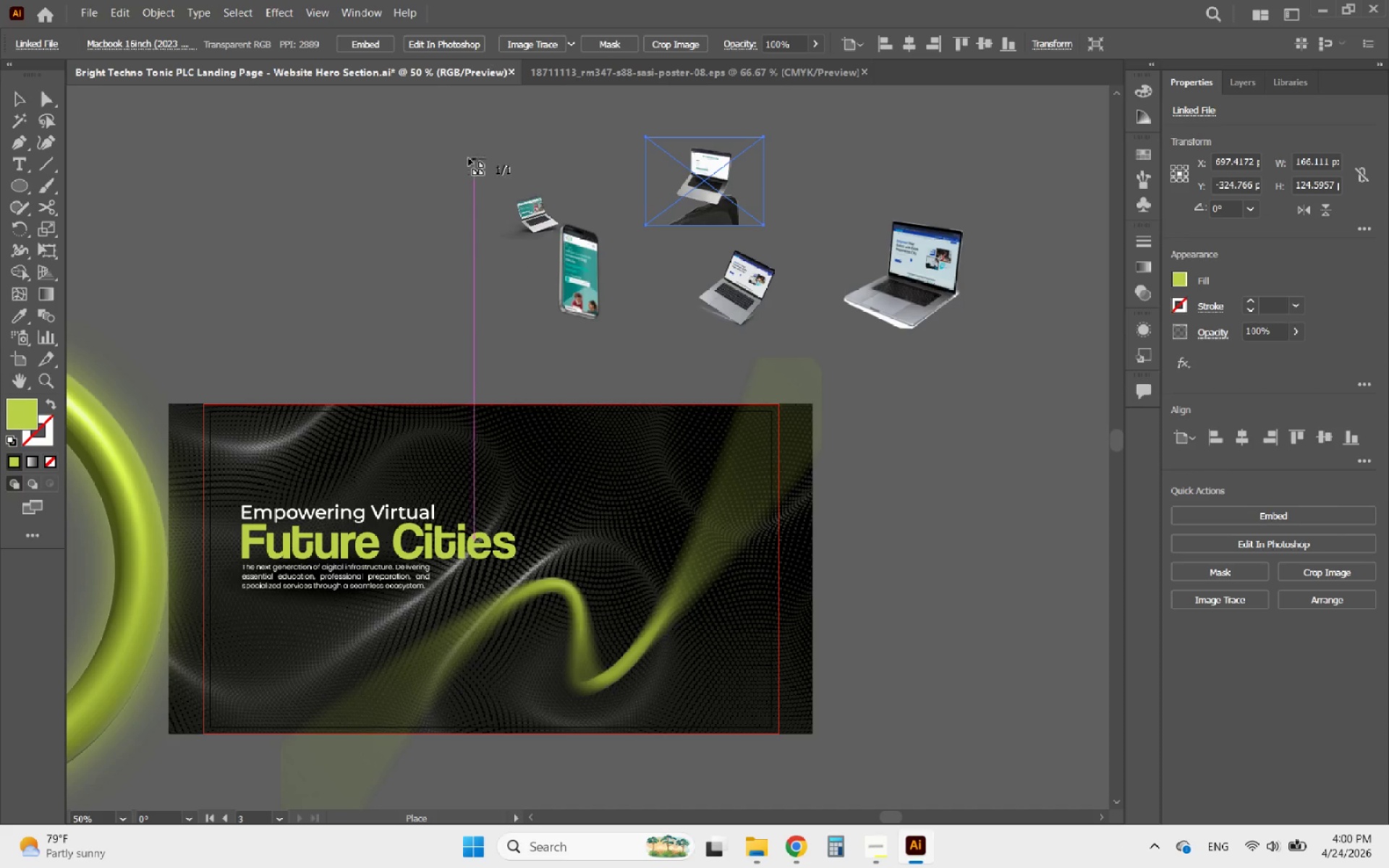 
left_click_drag(start_coordinate=[424, 137], to_coordinate=[603, 238])
 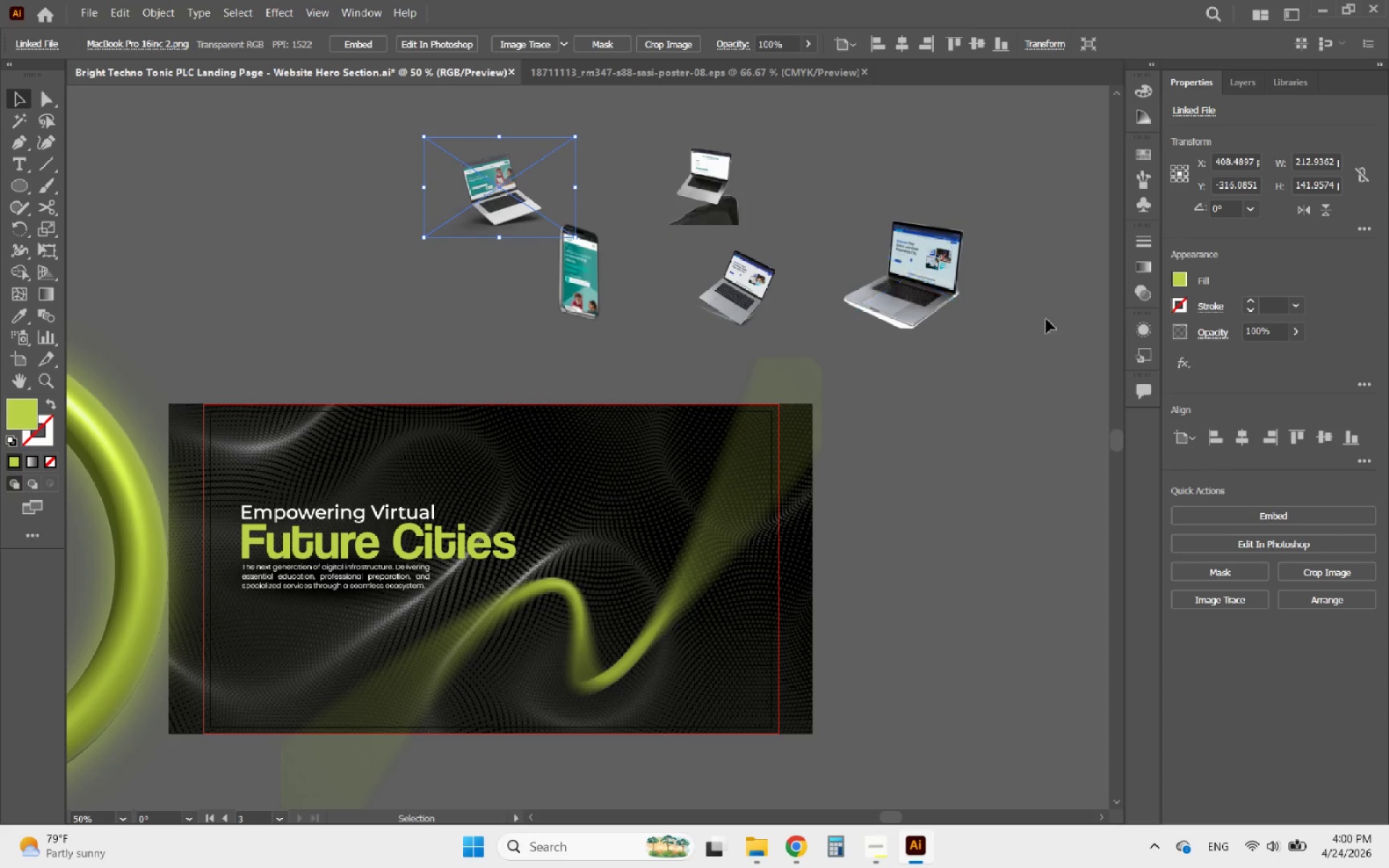 
left_click_drag(start_coordinate=[1069, 318], to_coordinate=[436, 169])
 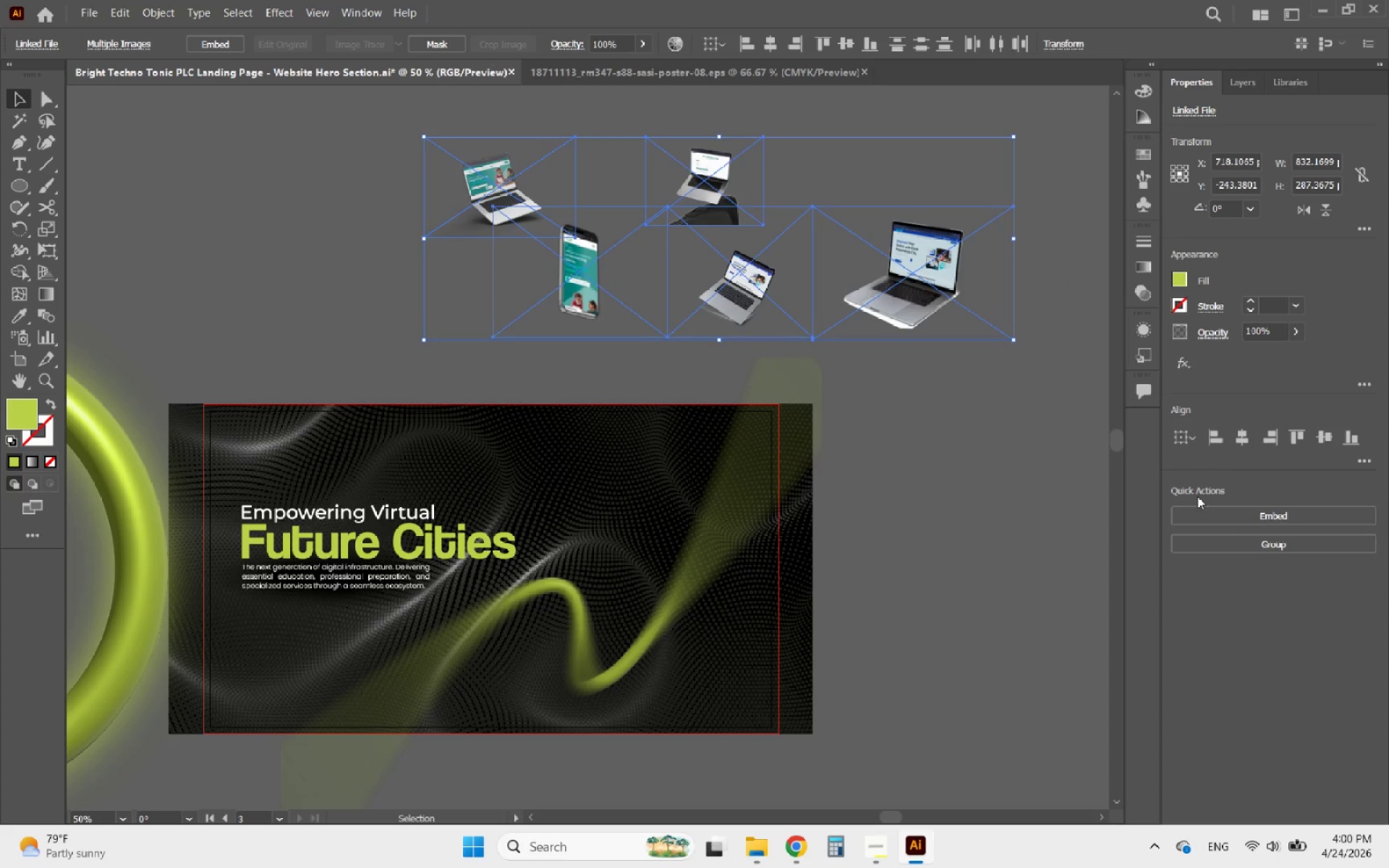 
left_click([1229, 514])
 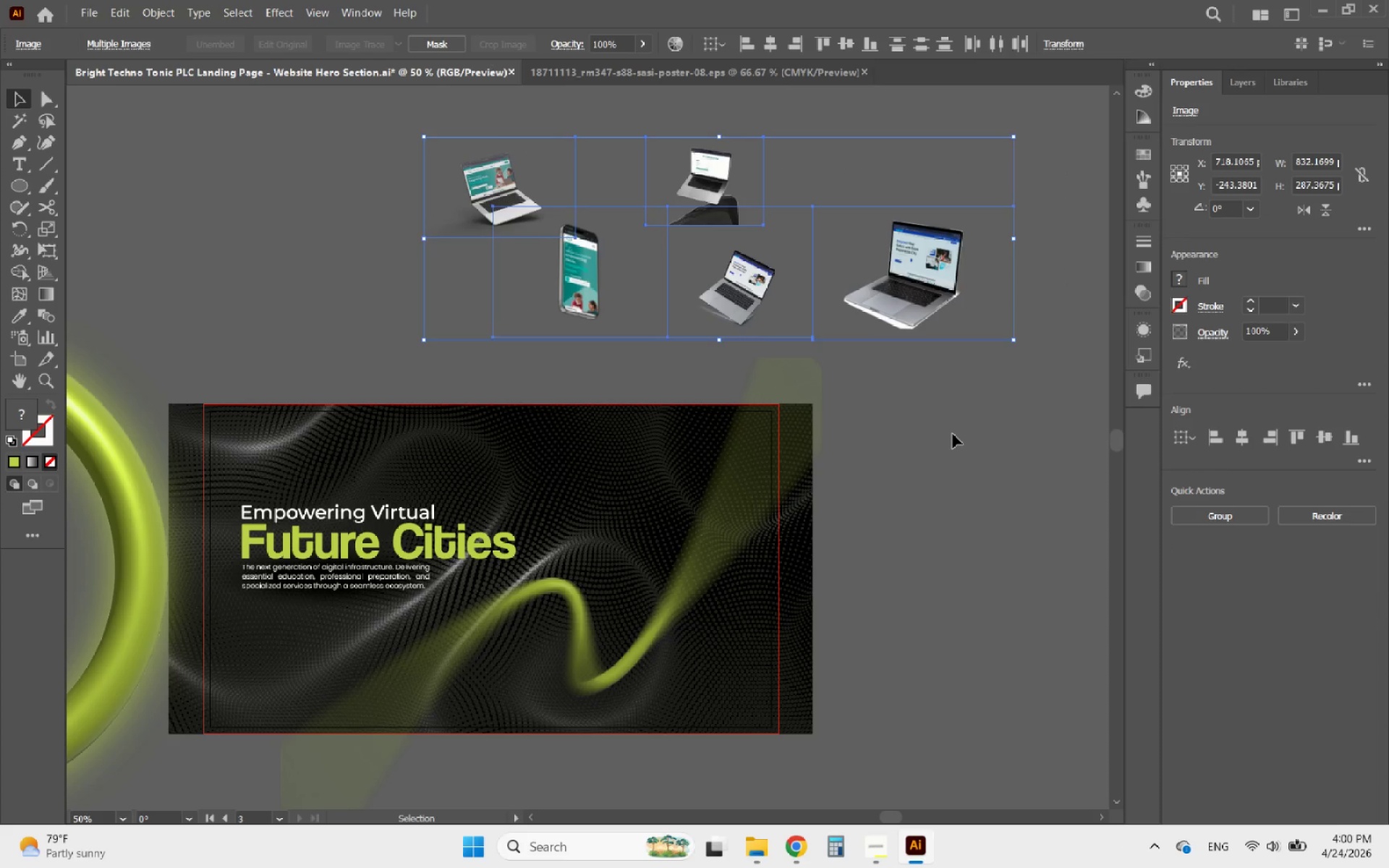 
left_click([953, 434])
 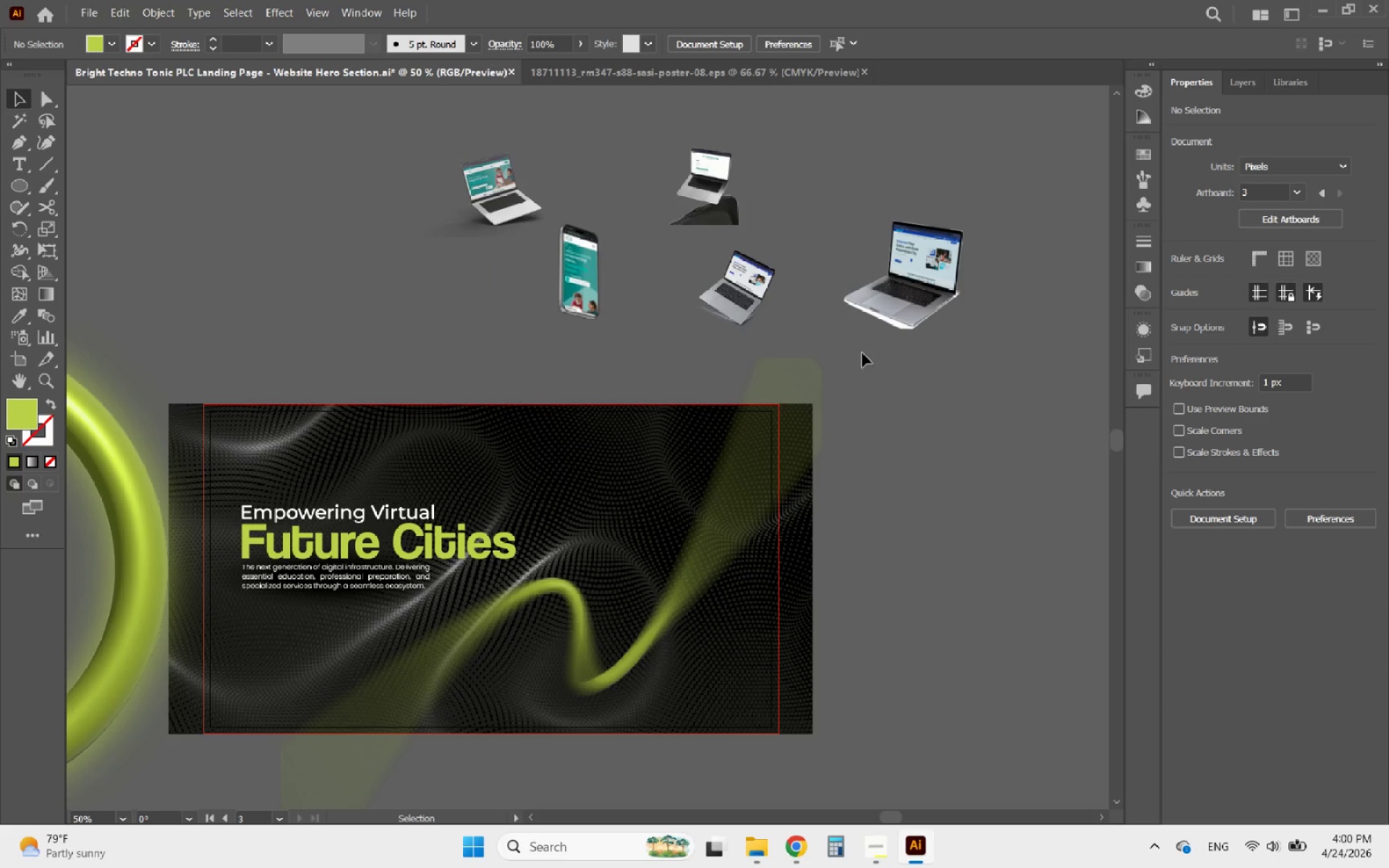 
hold_key(key=AltLeft, duration=2.33)
scroll: coordinate [485, 172], scroll_direction: up, amount: 5.0
 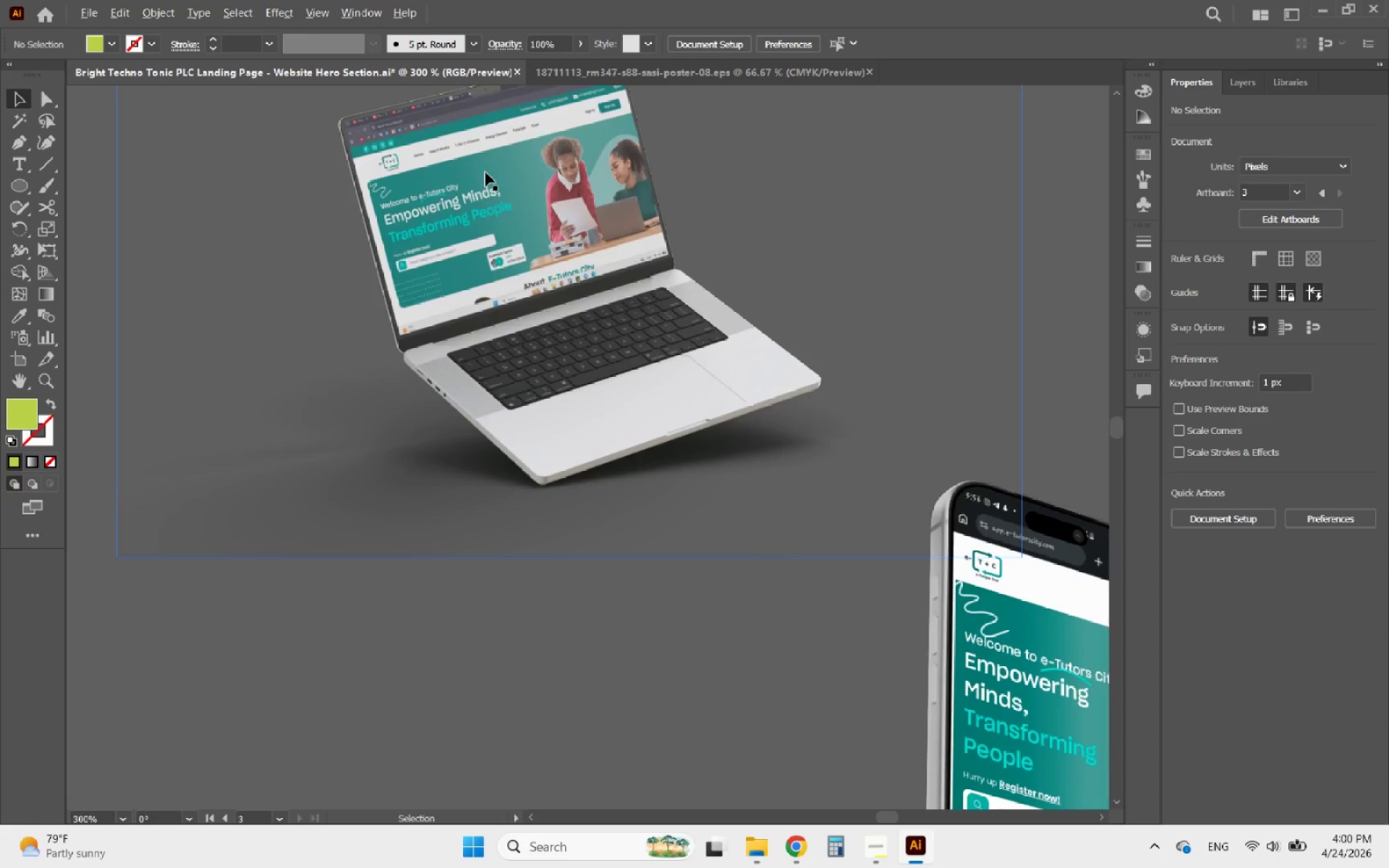 
scroll: coordinate [485, 172], scroll_direction: down, amount: 4.0
 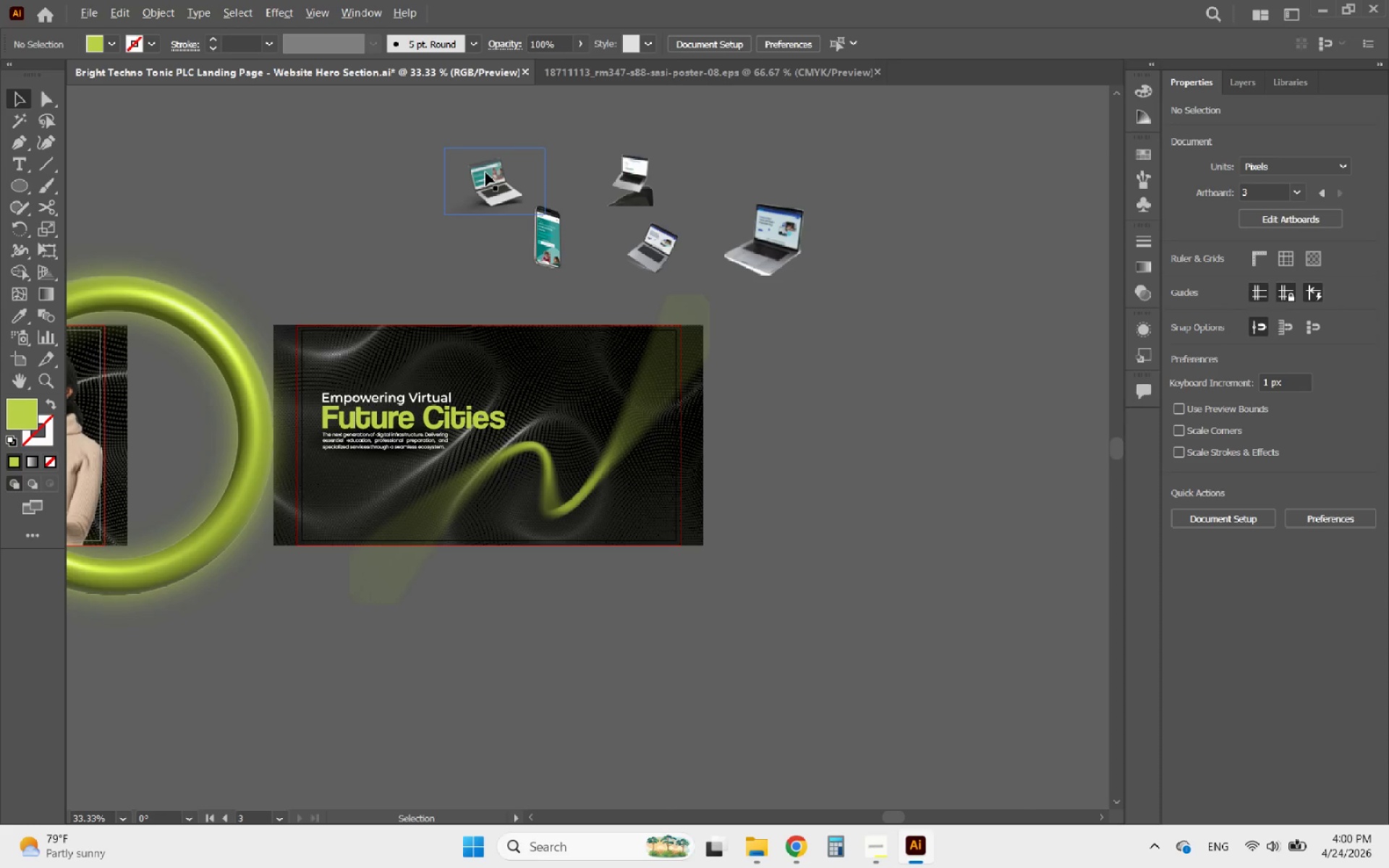 
left_click_drag(start_coordinate=[485, 172], to_coordinate=[570, 420])
 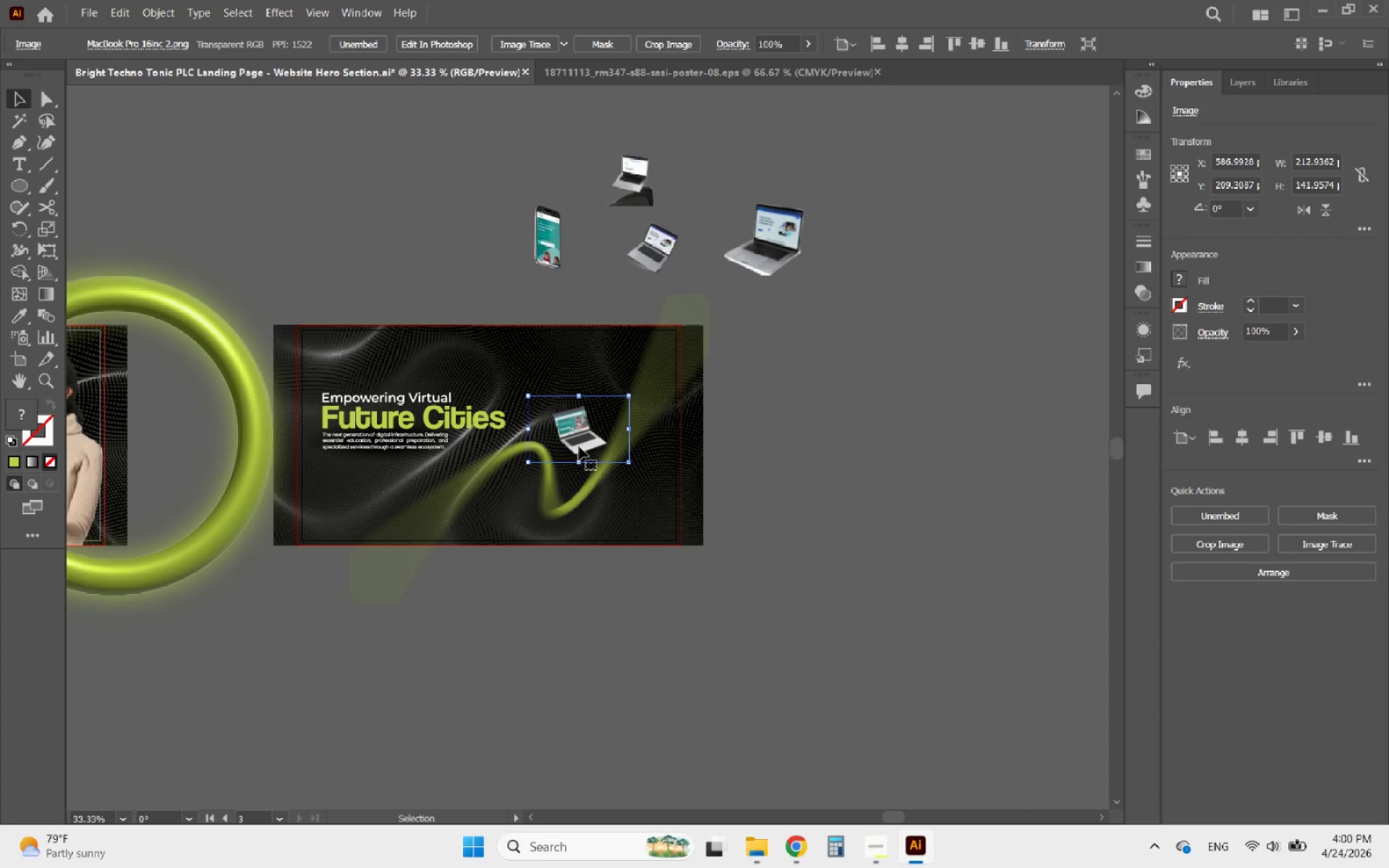 
hold_key(key=ShiftLeft, duration=1.62)
left_click_drag(start_coordinate=[579, 465], to_coordinate=[579, 549])
 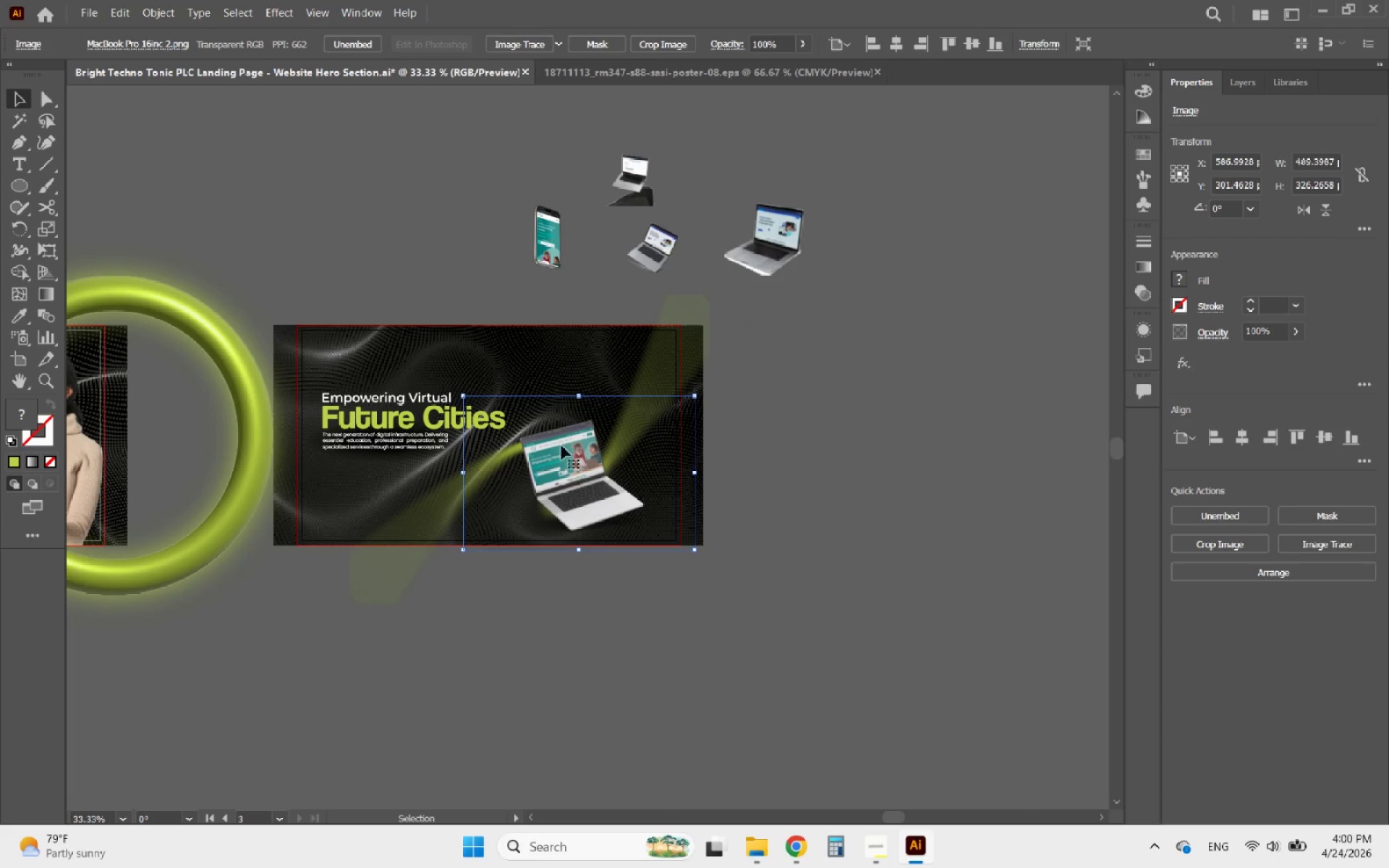 
hold_key(key=ShiftLeft, duration=1.92)
left_click_drag(start_coordinate=[578, 396], to_coordinate=[588, 338])
 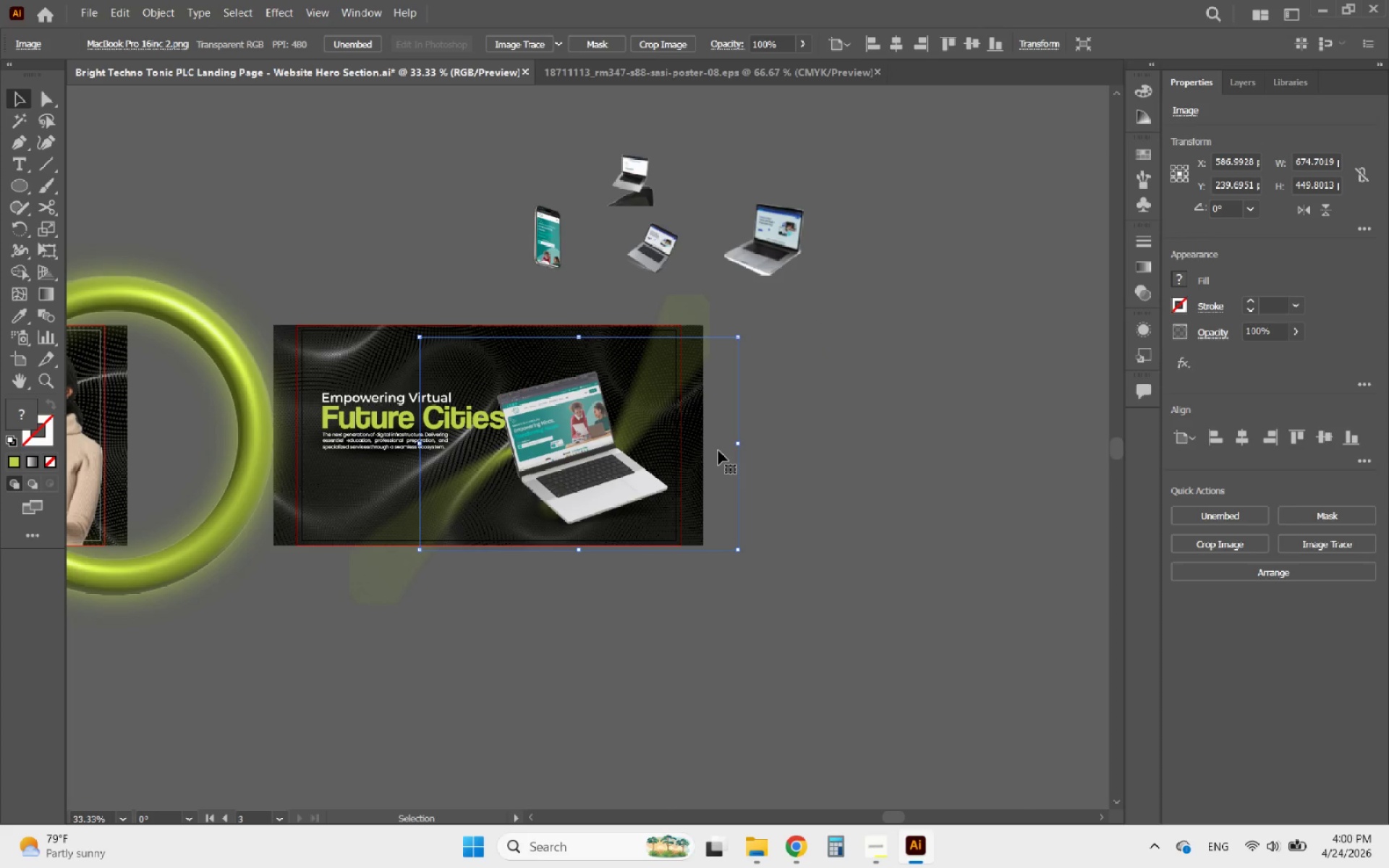 
hold_key(key=AltLeft, duration=0.45)
scroll: coordinate [519, 475], scroll_direction: up, amount: 2.0
 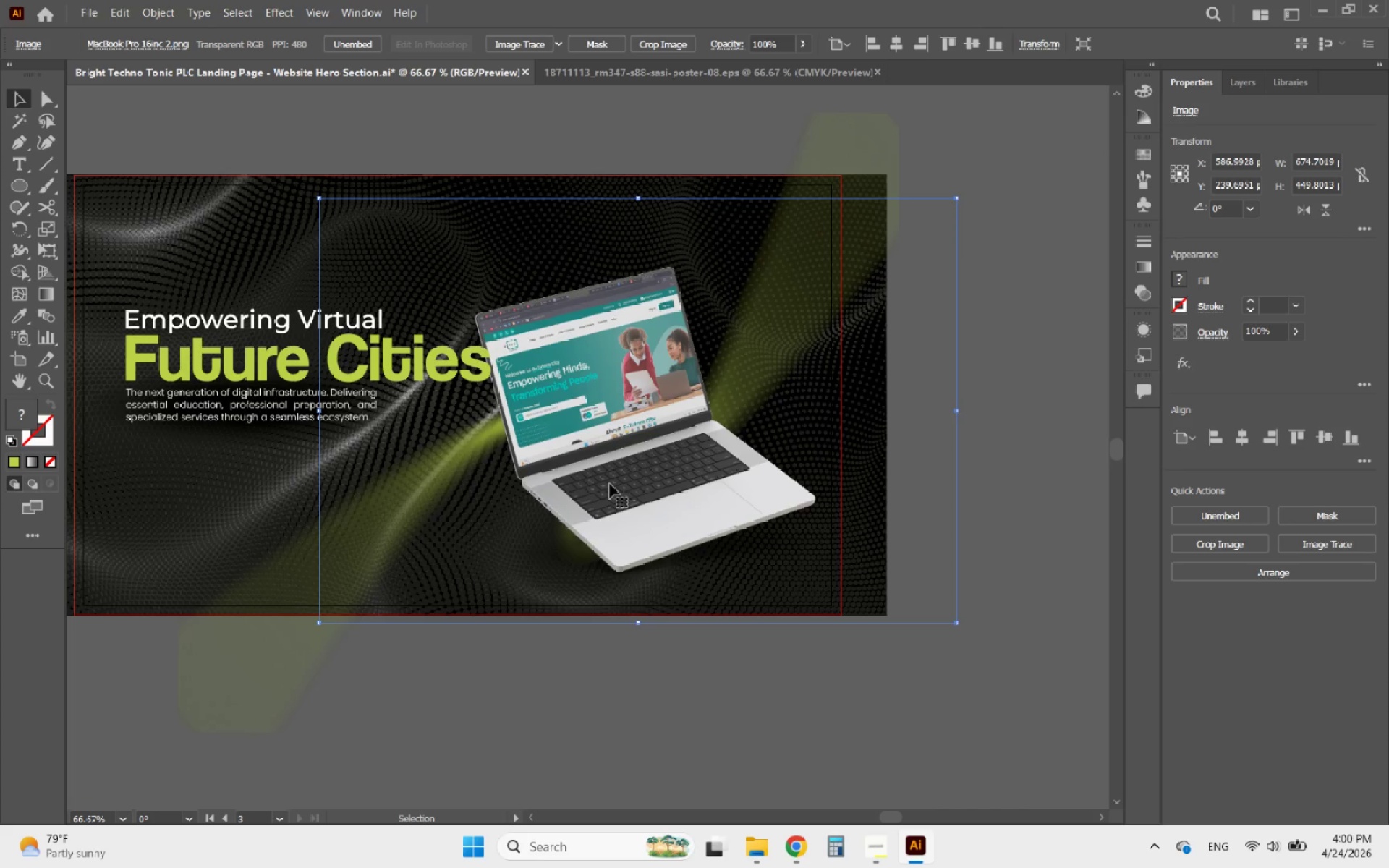 
left_click_drag(start_coordinate=[612, 484], to_coordinate=[632, 467])
 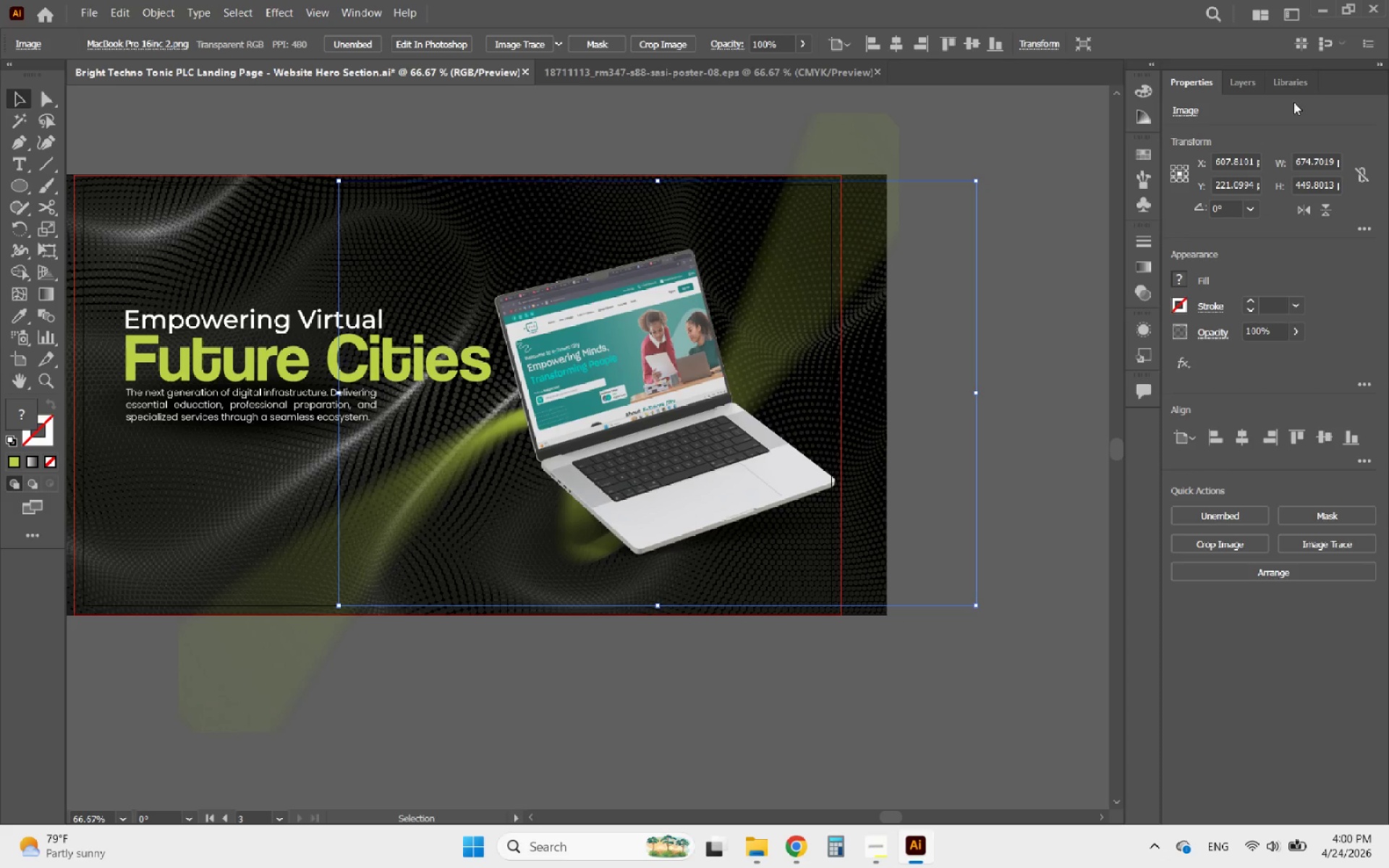 
left_click([1243, 86])
 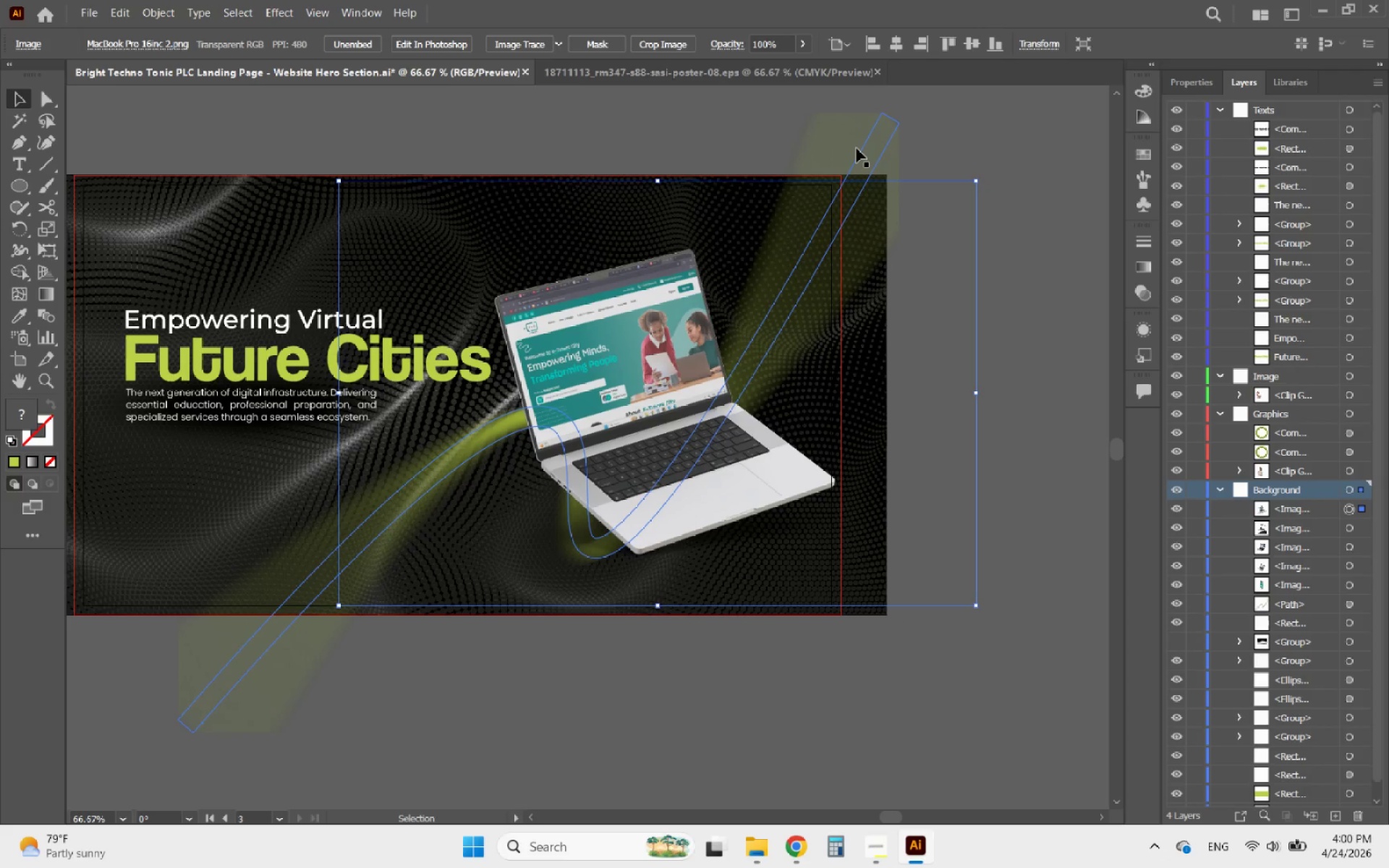 
left_click([857, 148])
 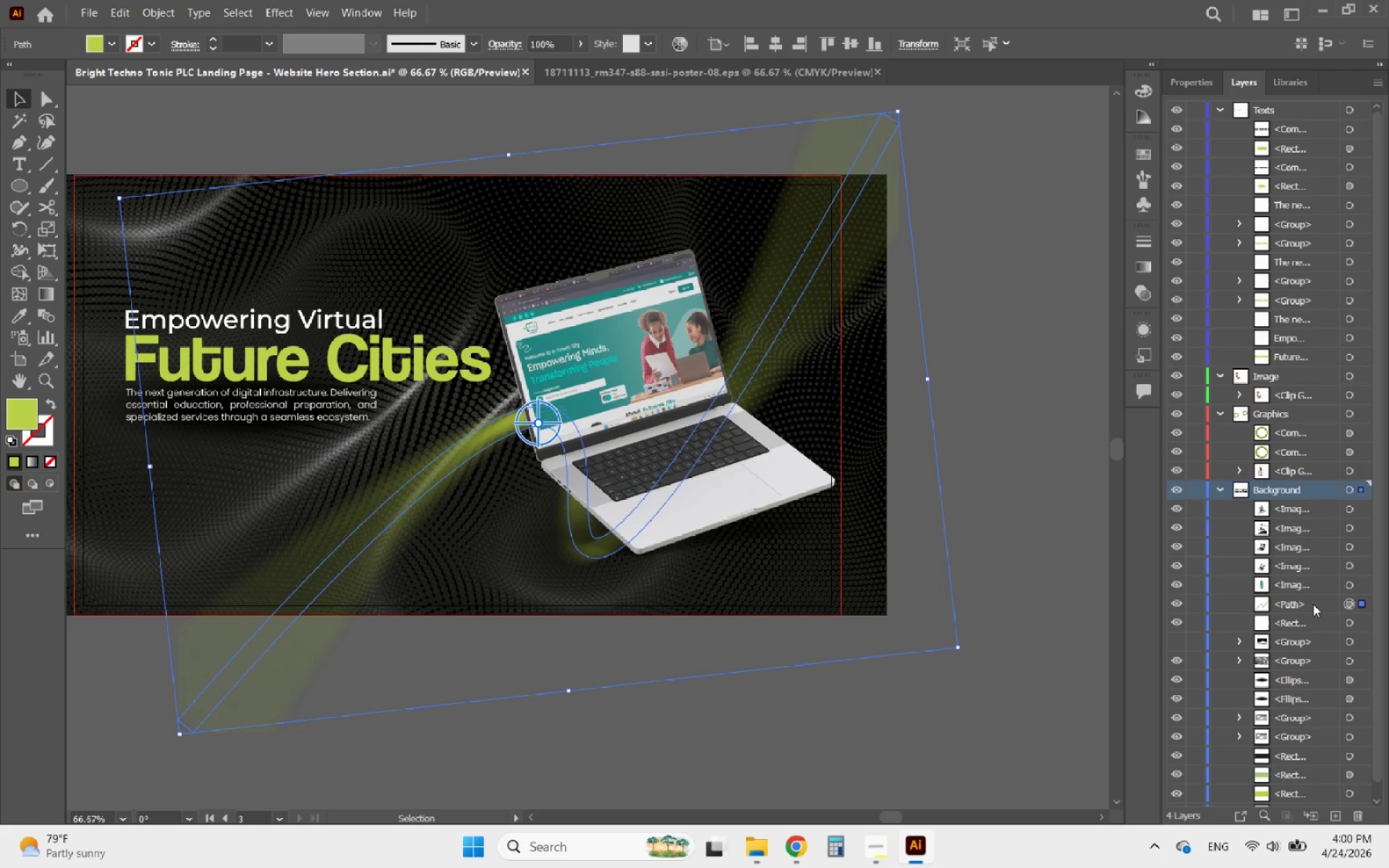 
left_click_drag(start_coordinate=[1309, 602], to_coordinate=[1301, 459])
 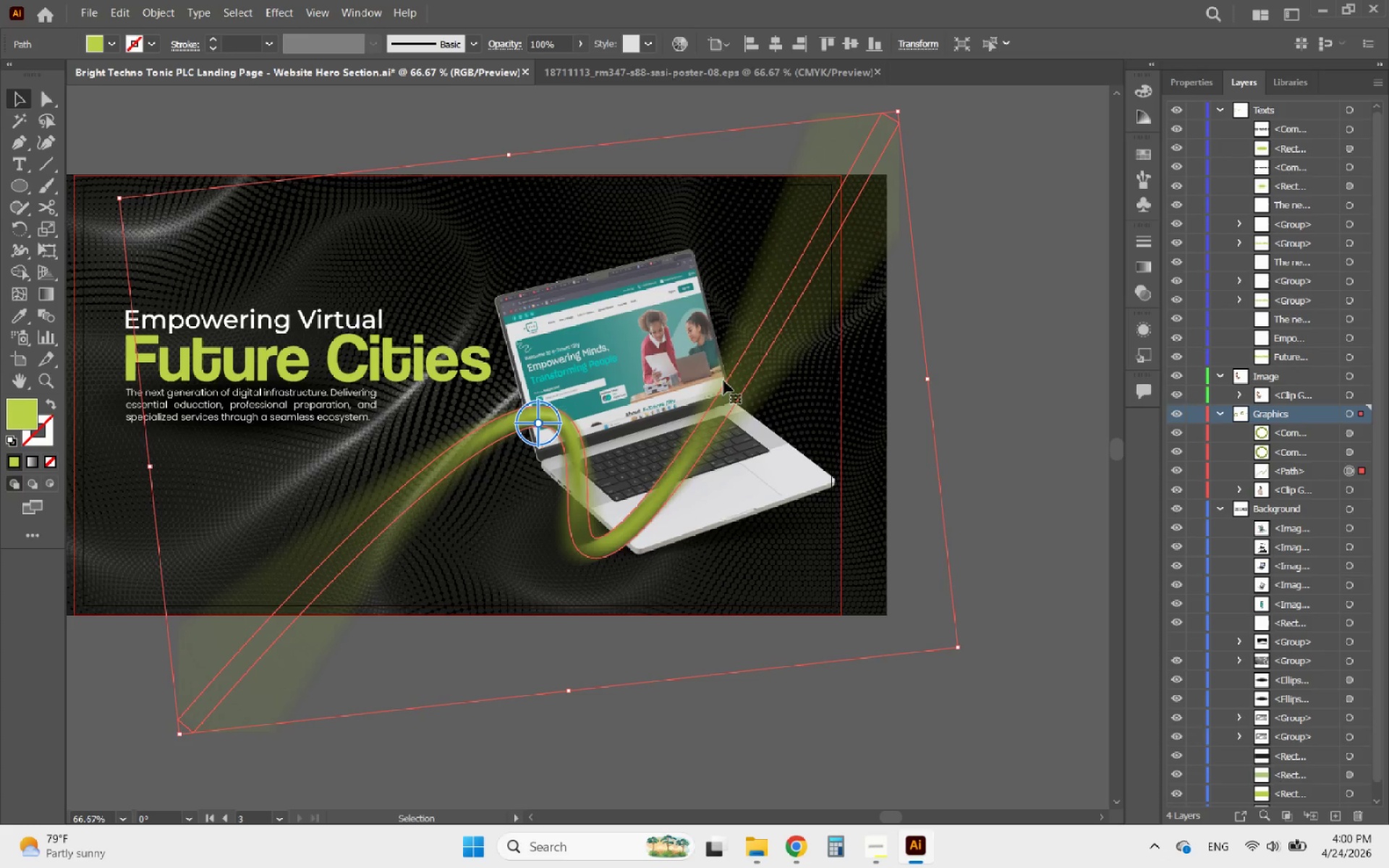 
left_click([692, 347])
 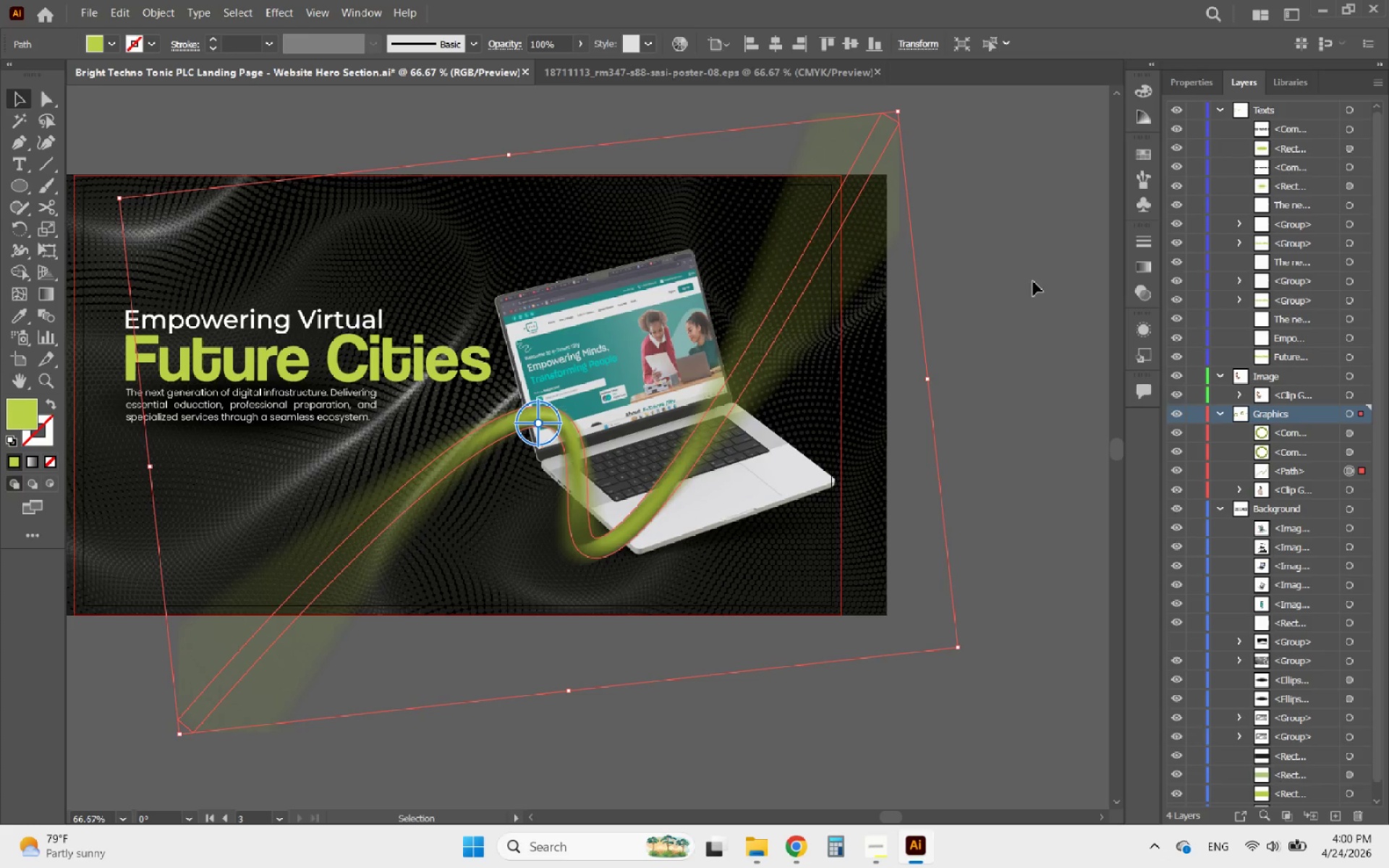 
left_click([1018, 281])
 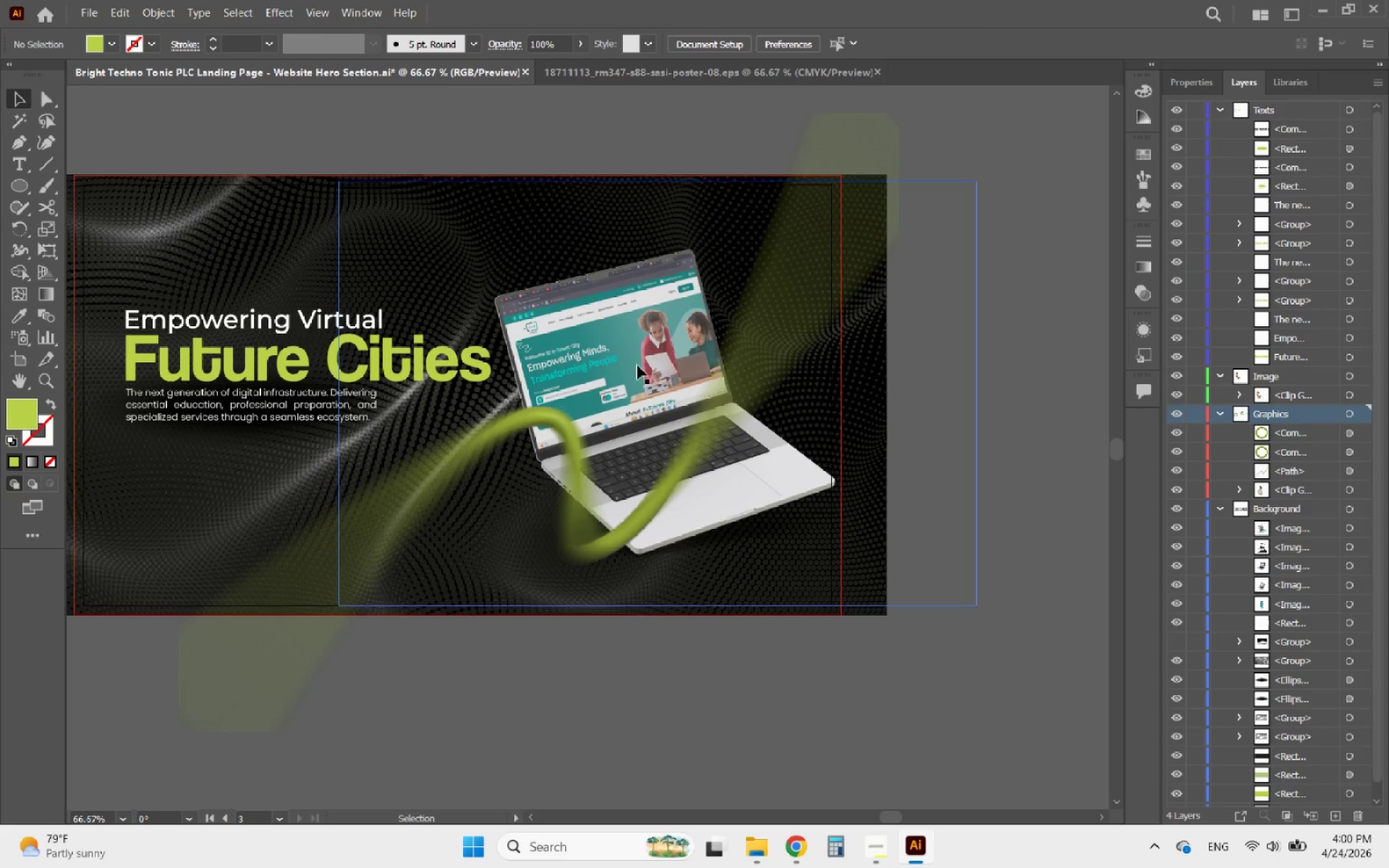 
left_click([562, 313])
 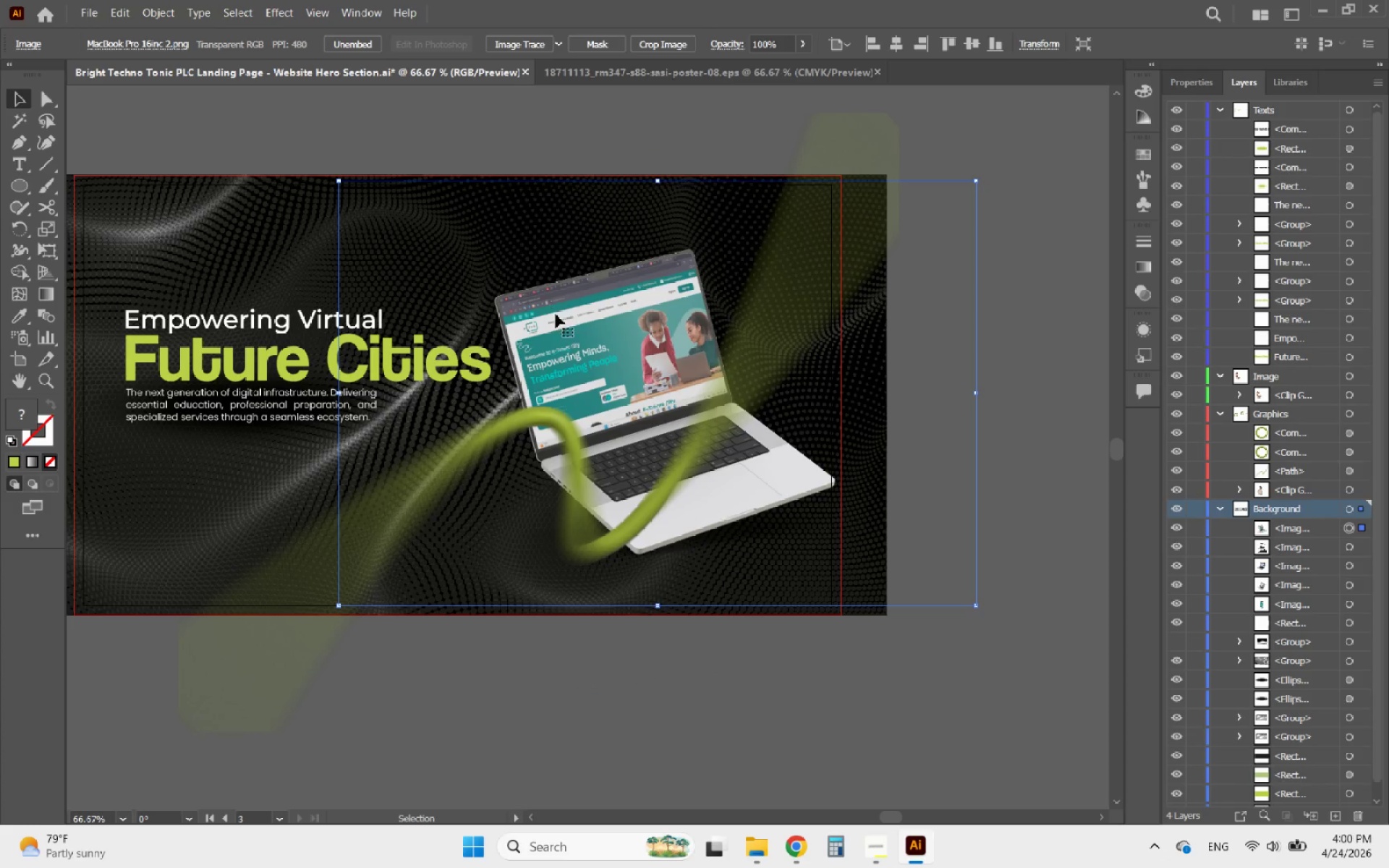 
left_click_drag(start_coordinate=[569, 326], to_coordinate=[556, 328])
 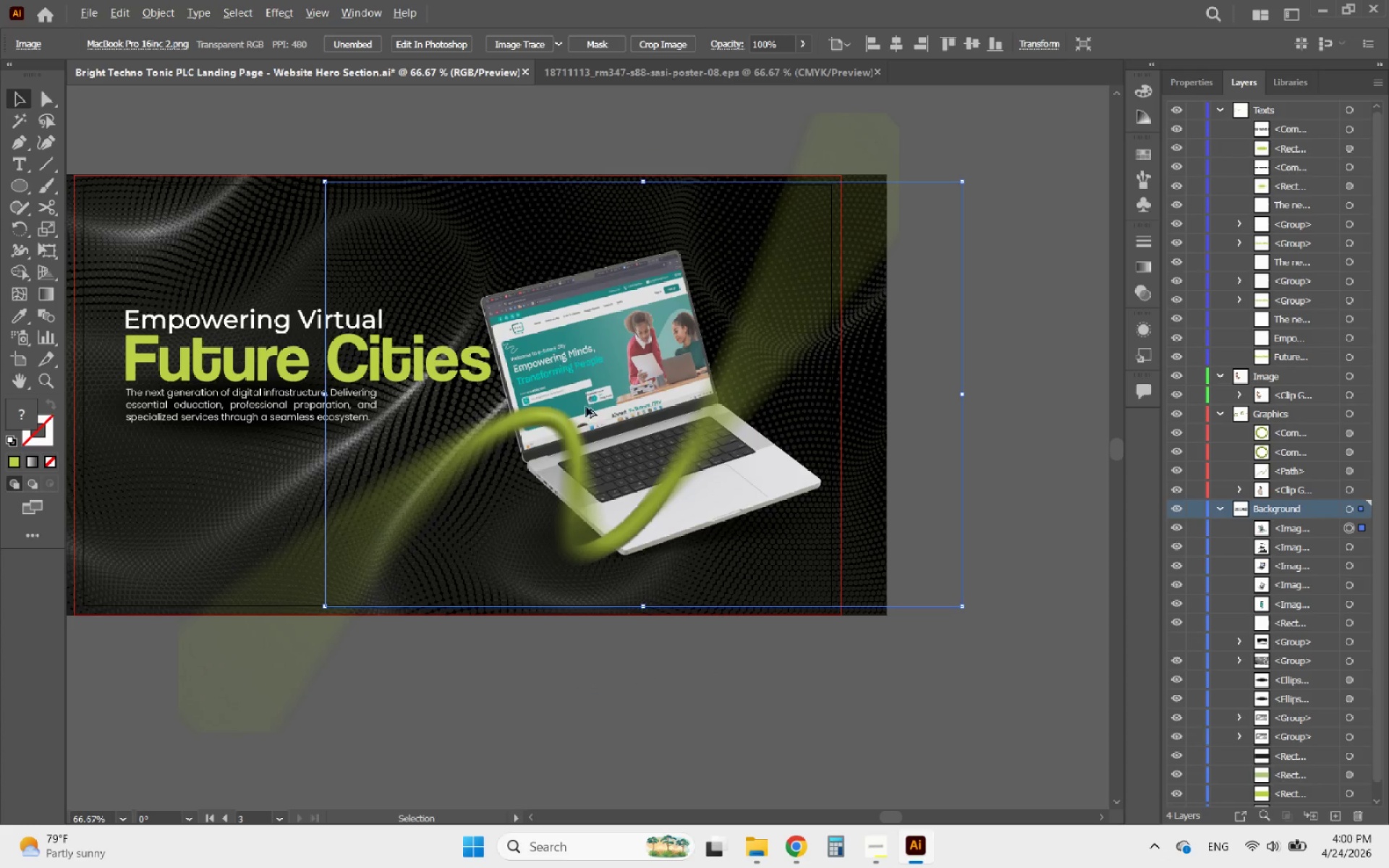 
key(Alt+AltLeft)
 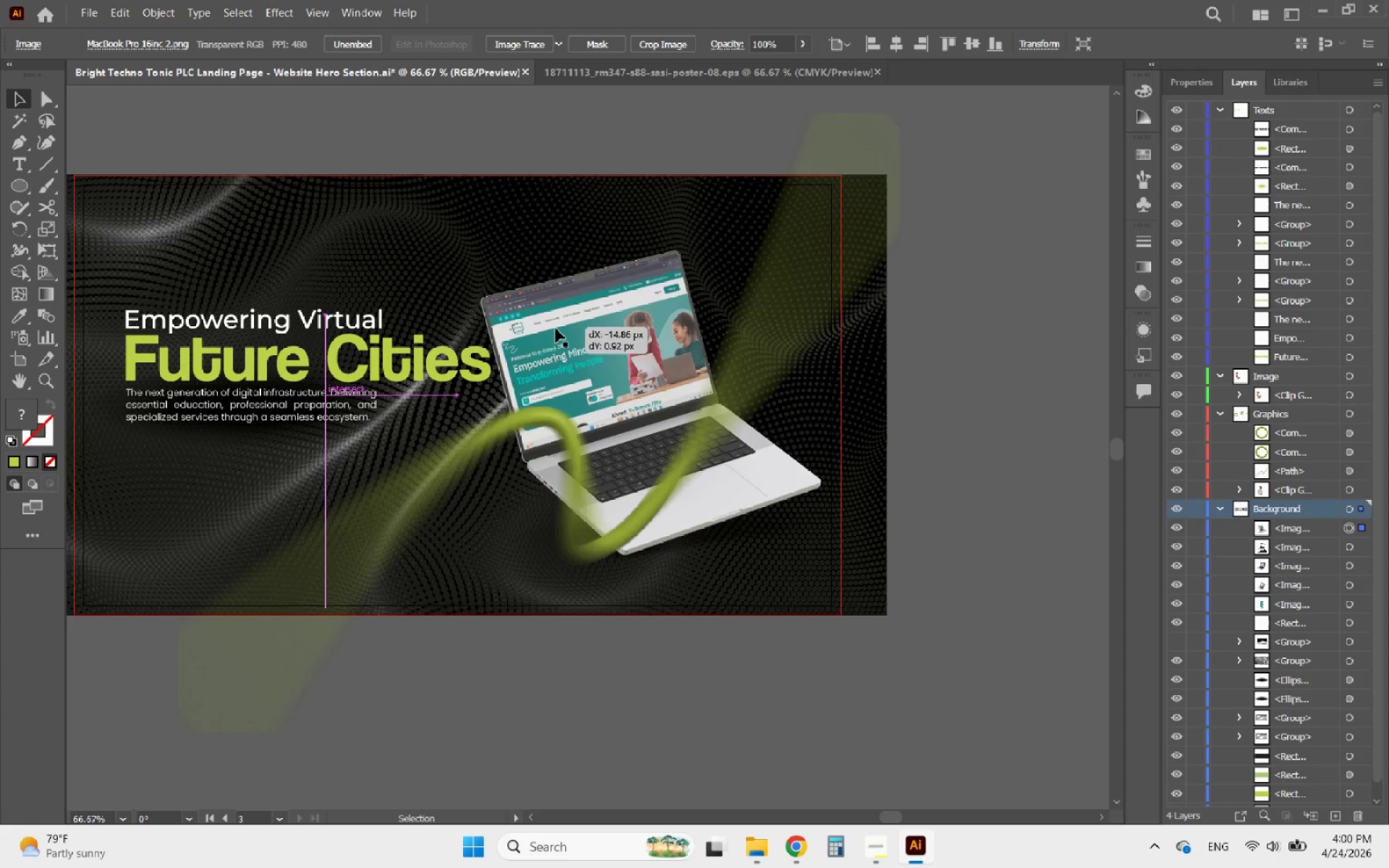 
hold_key(key=AltLeft, duration=1.31)
scroll: coordinate [588, 412], scroll_direction: down, amount: 1.0
 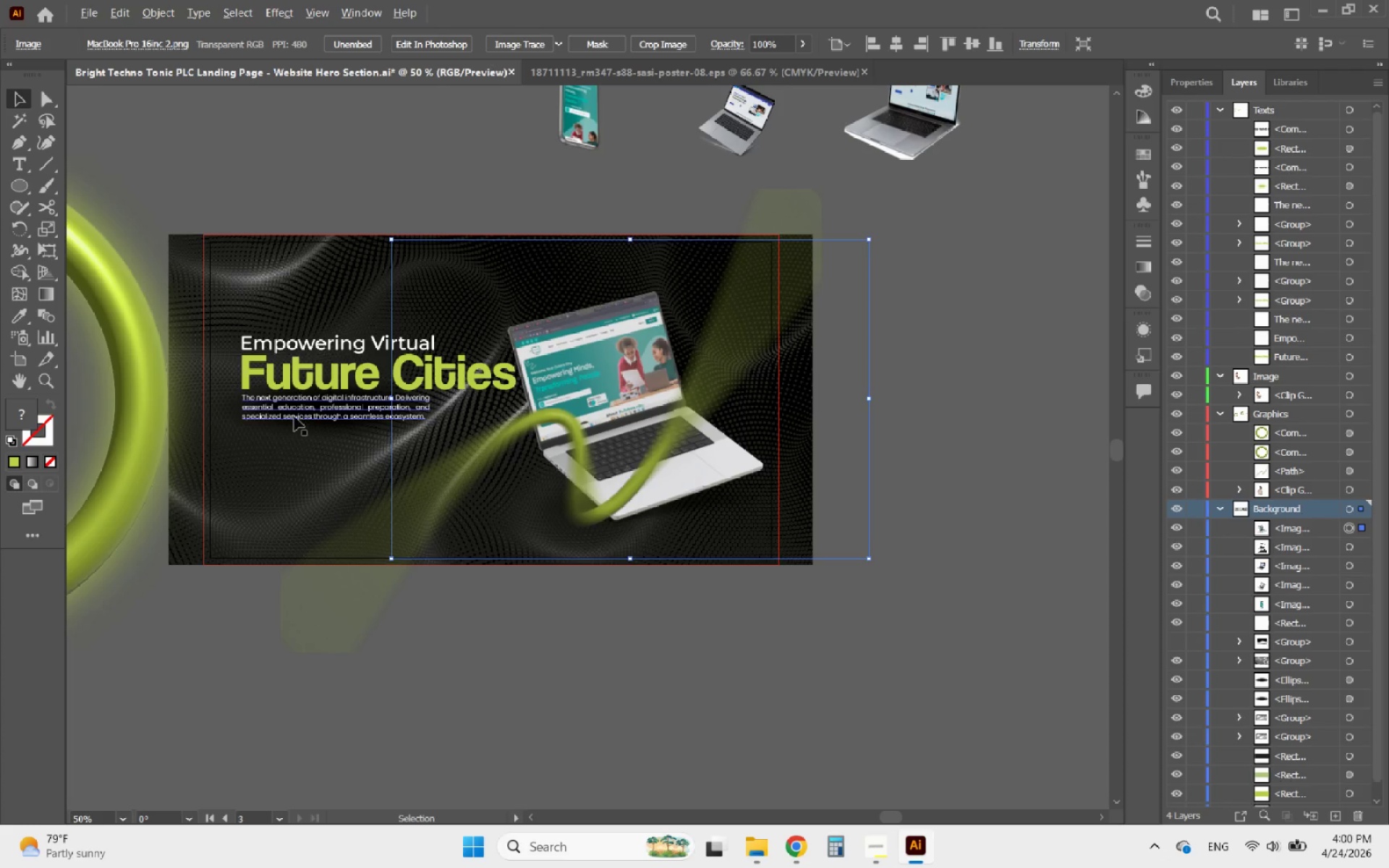 
scroll: coordinate [276, 414], scroll_direction: up, amount: 2.0
 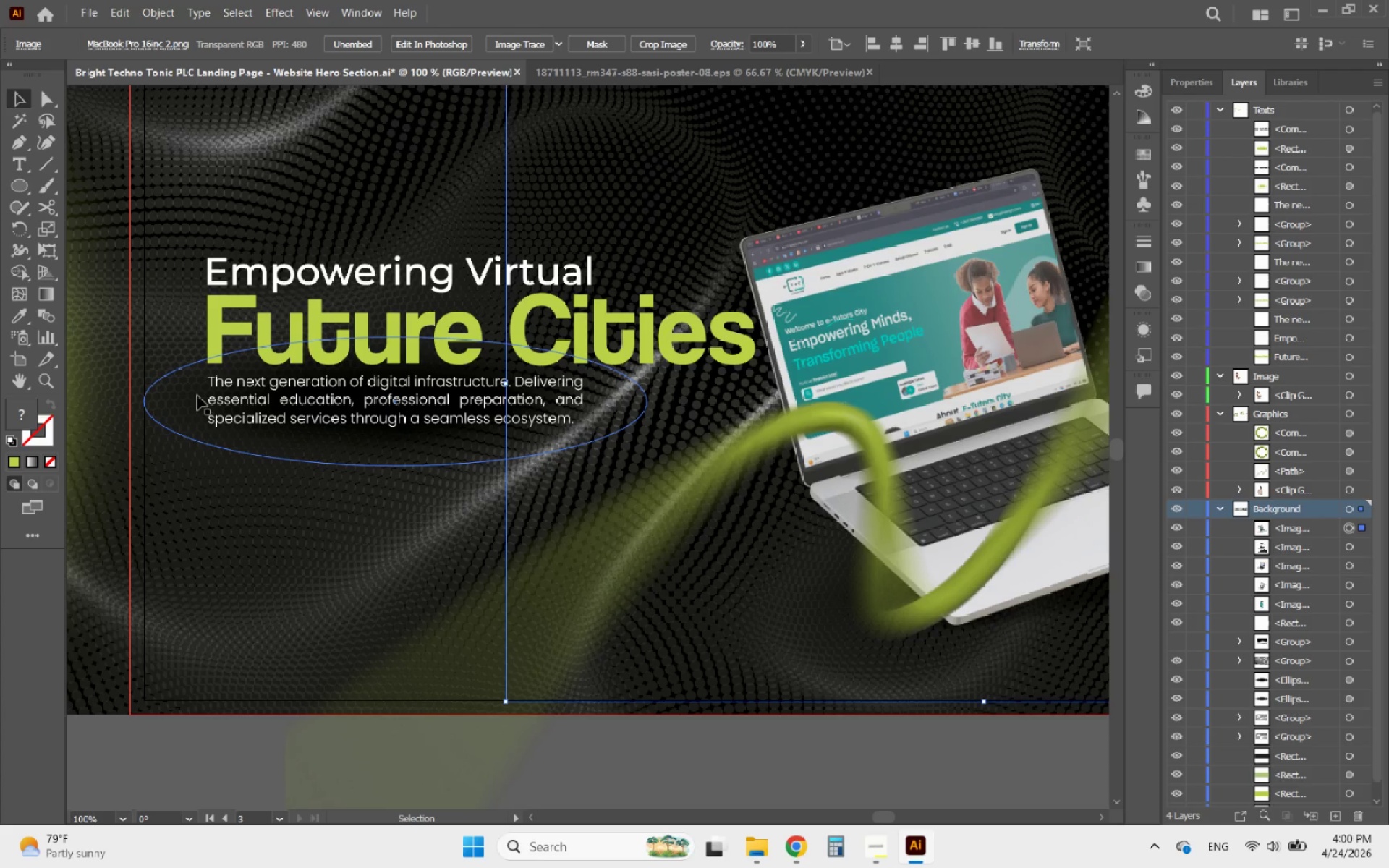 
left_click([197, 396])
 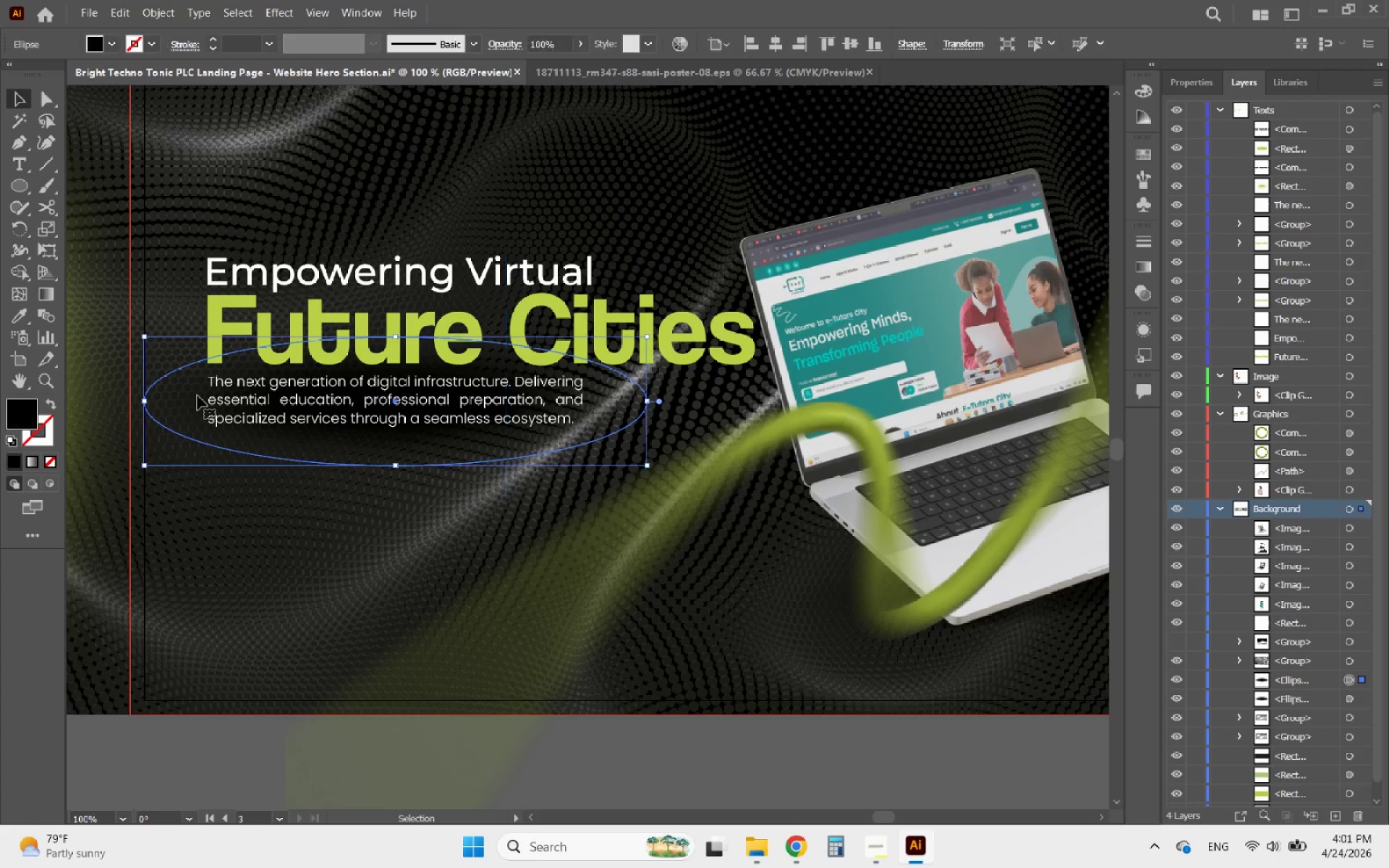 
hold_key(key=ShiftLeft, duration=2.84)
left_click([220, 406])
 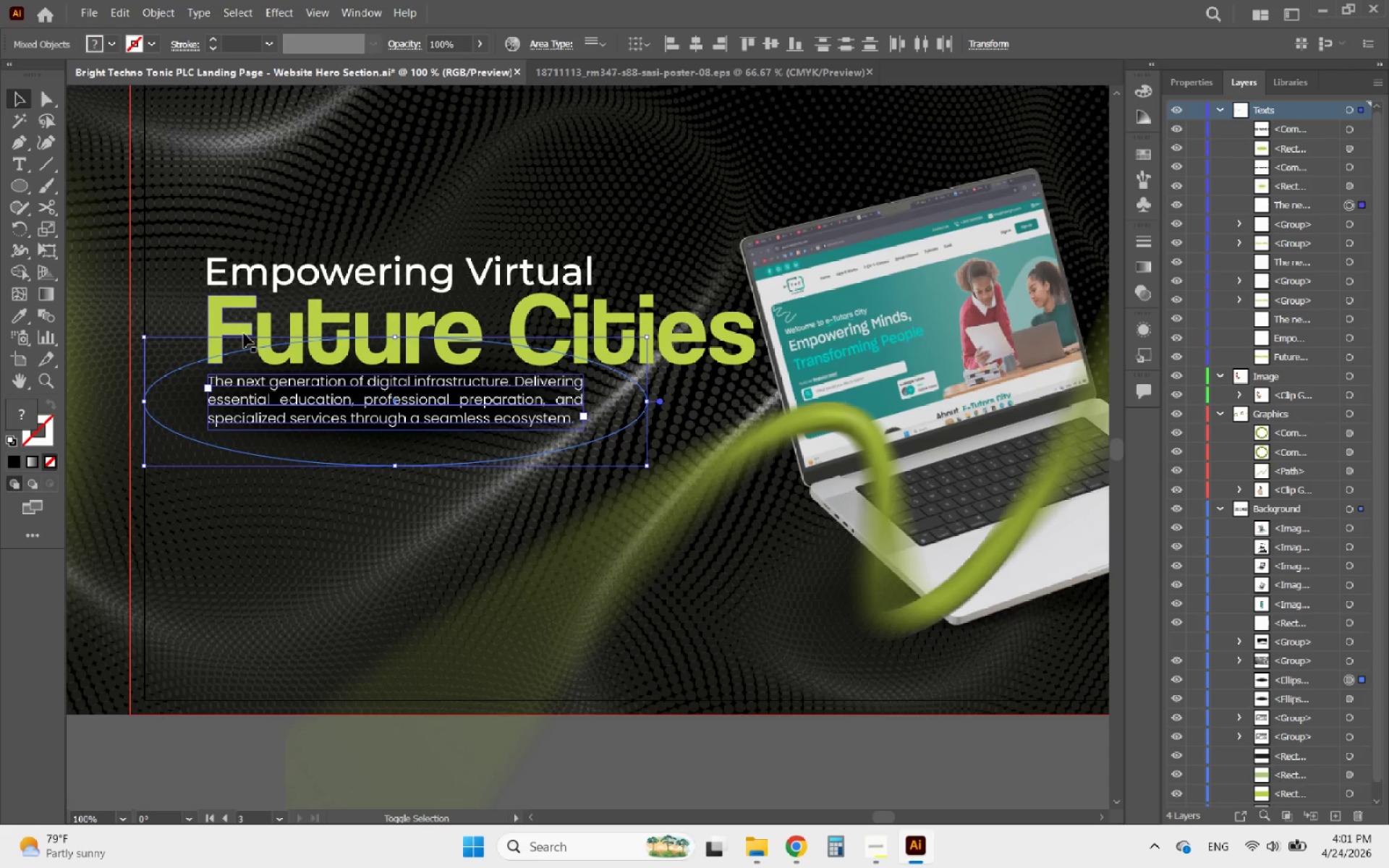 
left_click([244, 333])
 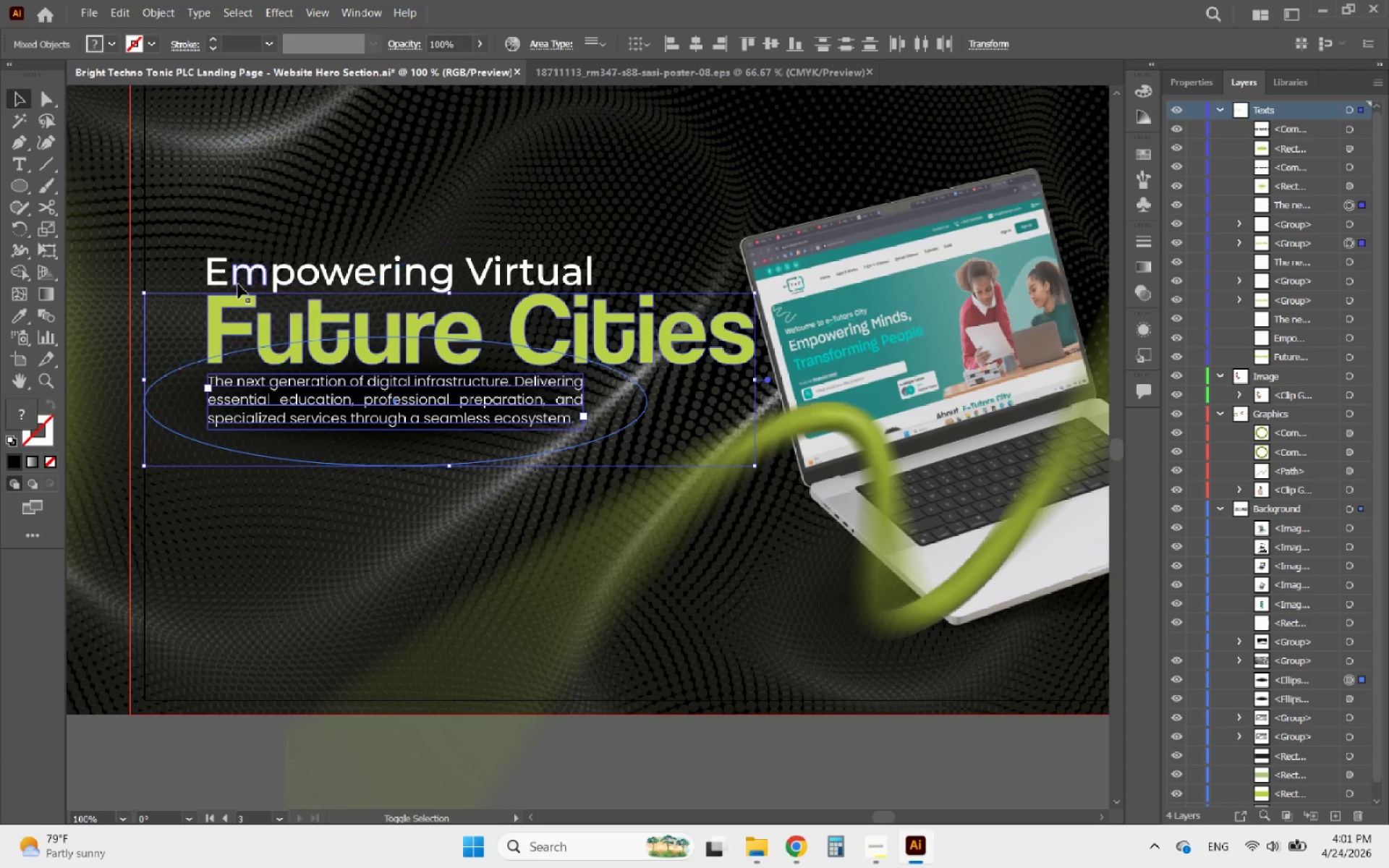 
left_click([238, 284])
 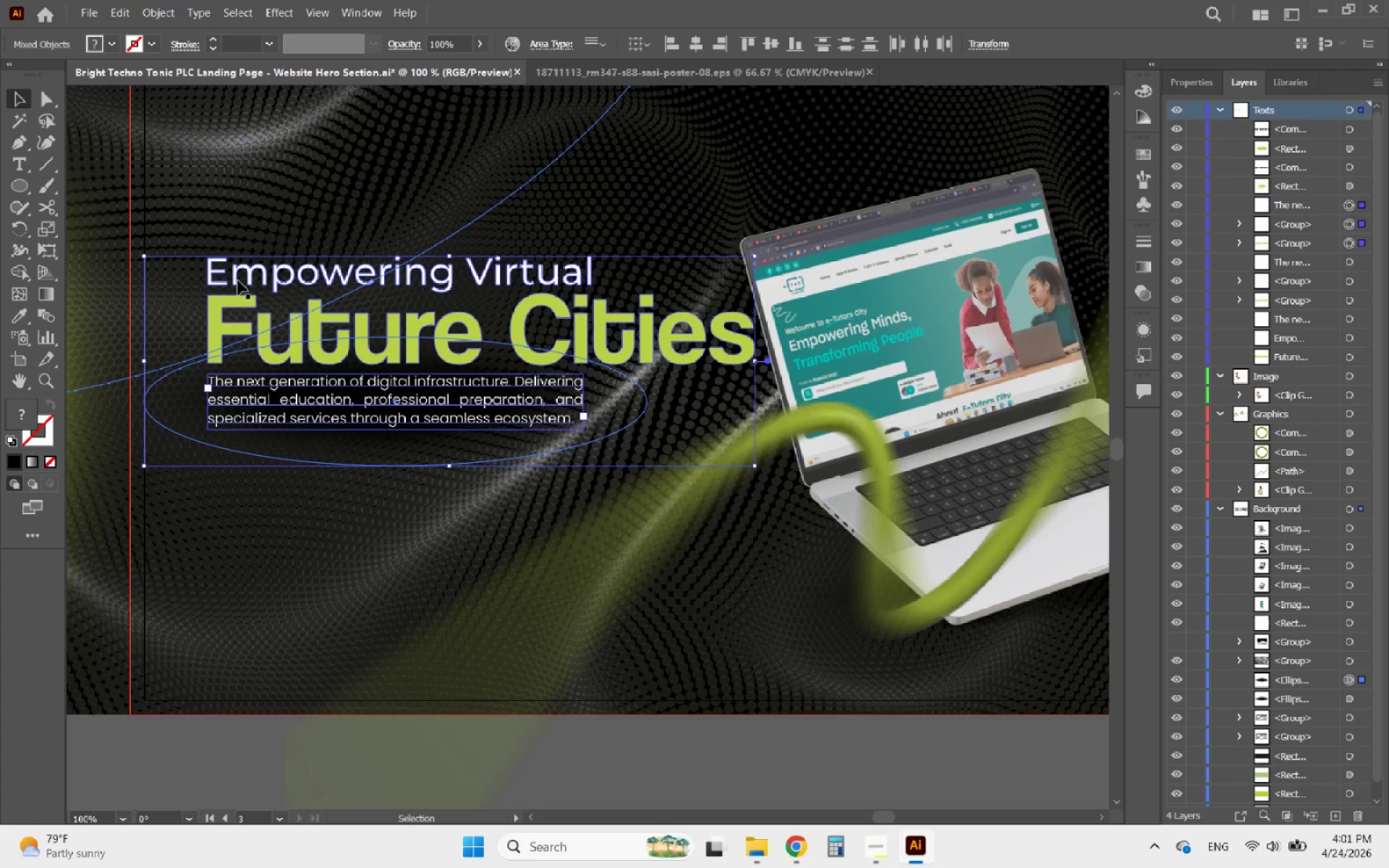 
left_click_drag(start_coordinate=[238, 281], to_coordinate=[220, 281])
 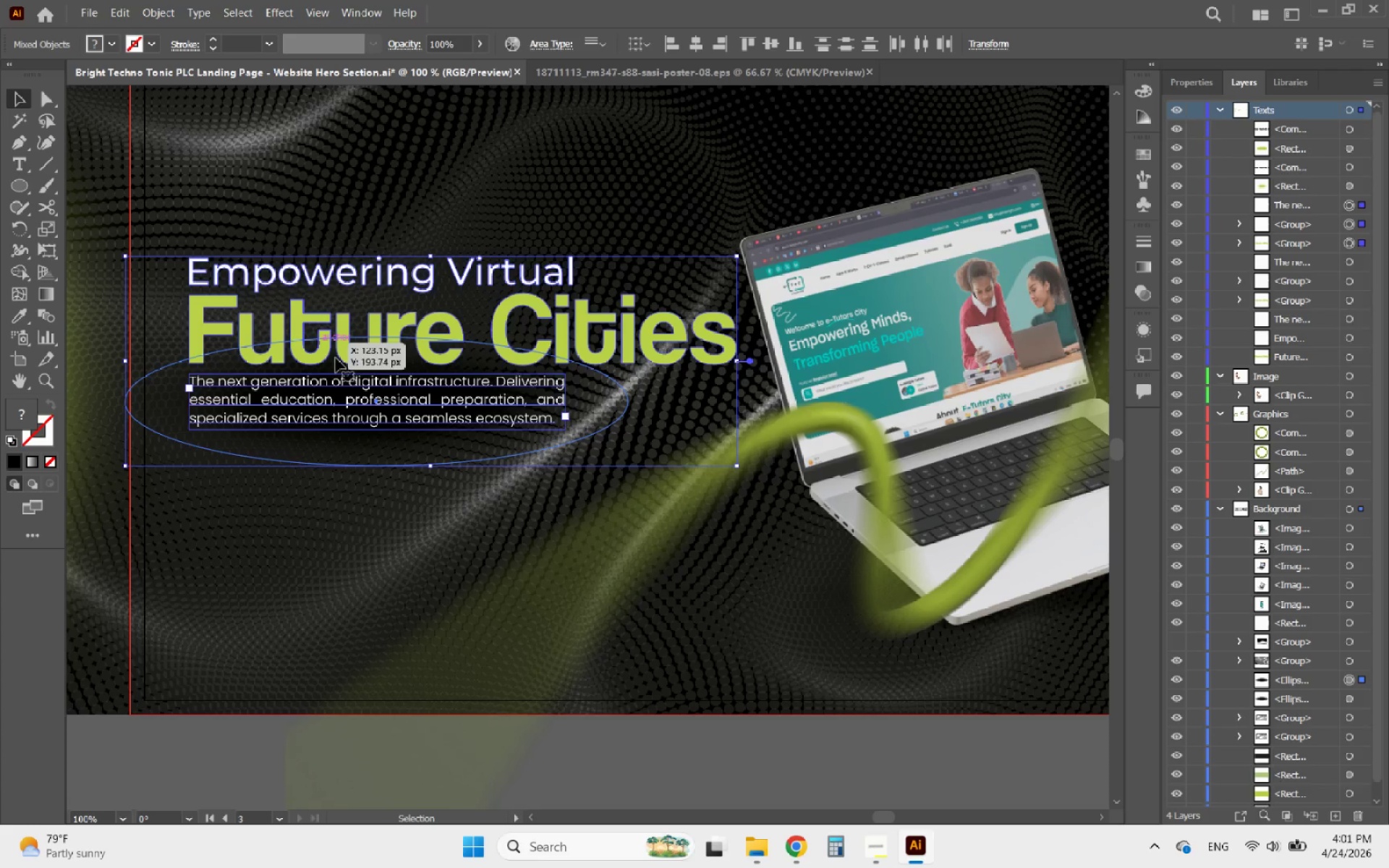 
hold_key(key=ShiftLeft, duration=2.02)
 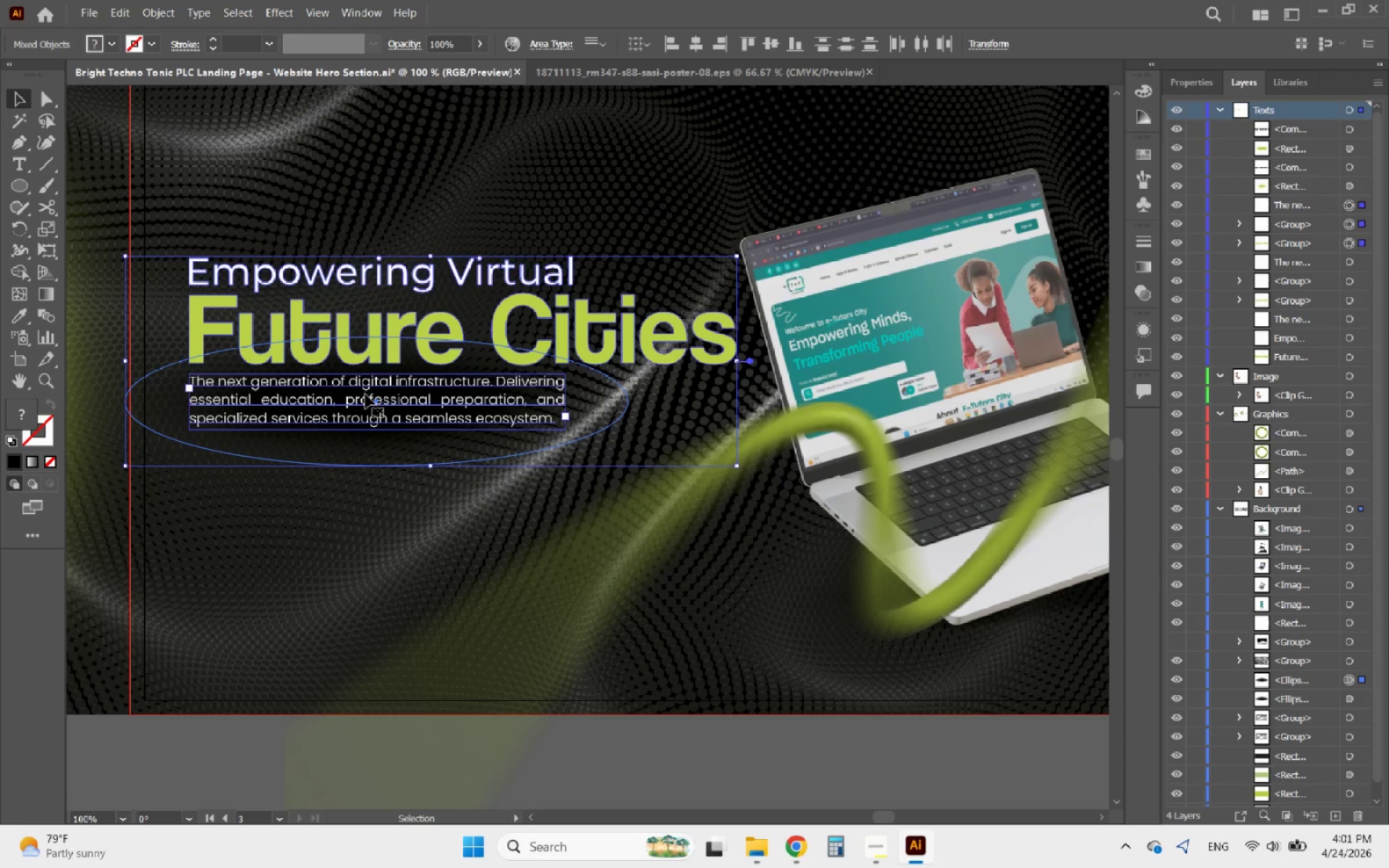 
hold_key(key=AltLeft, duration=0.5)
scroll: coordinate [365, 394], scroll_direction: down, amount: 4.0
 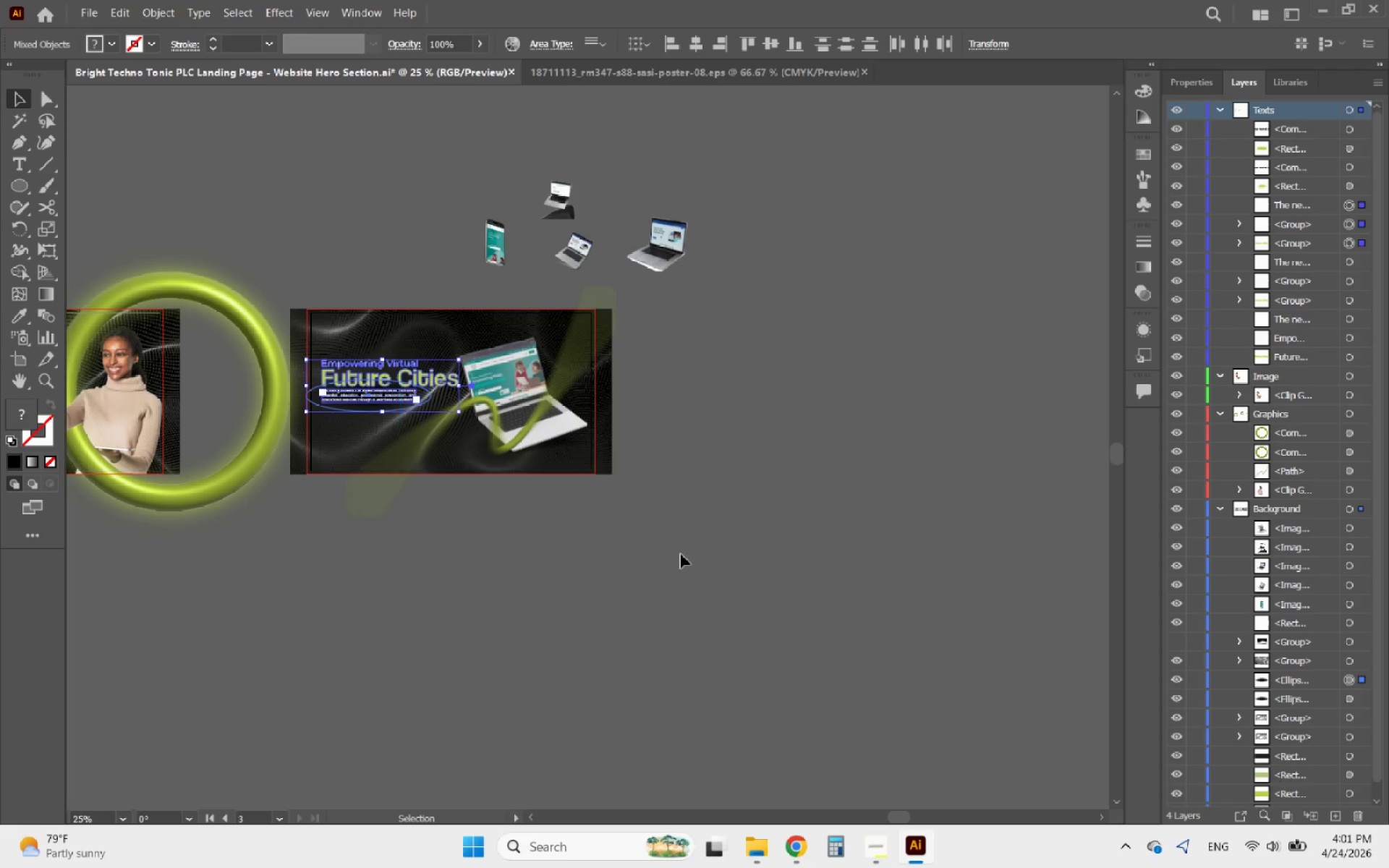 
left_click([681, 567])
 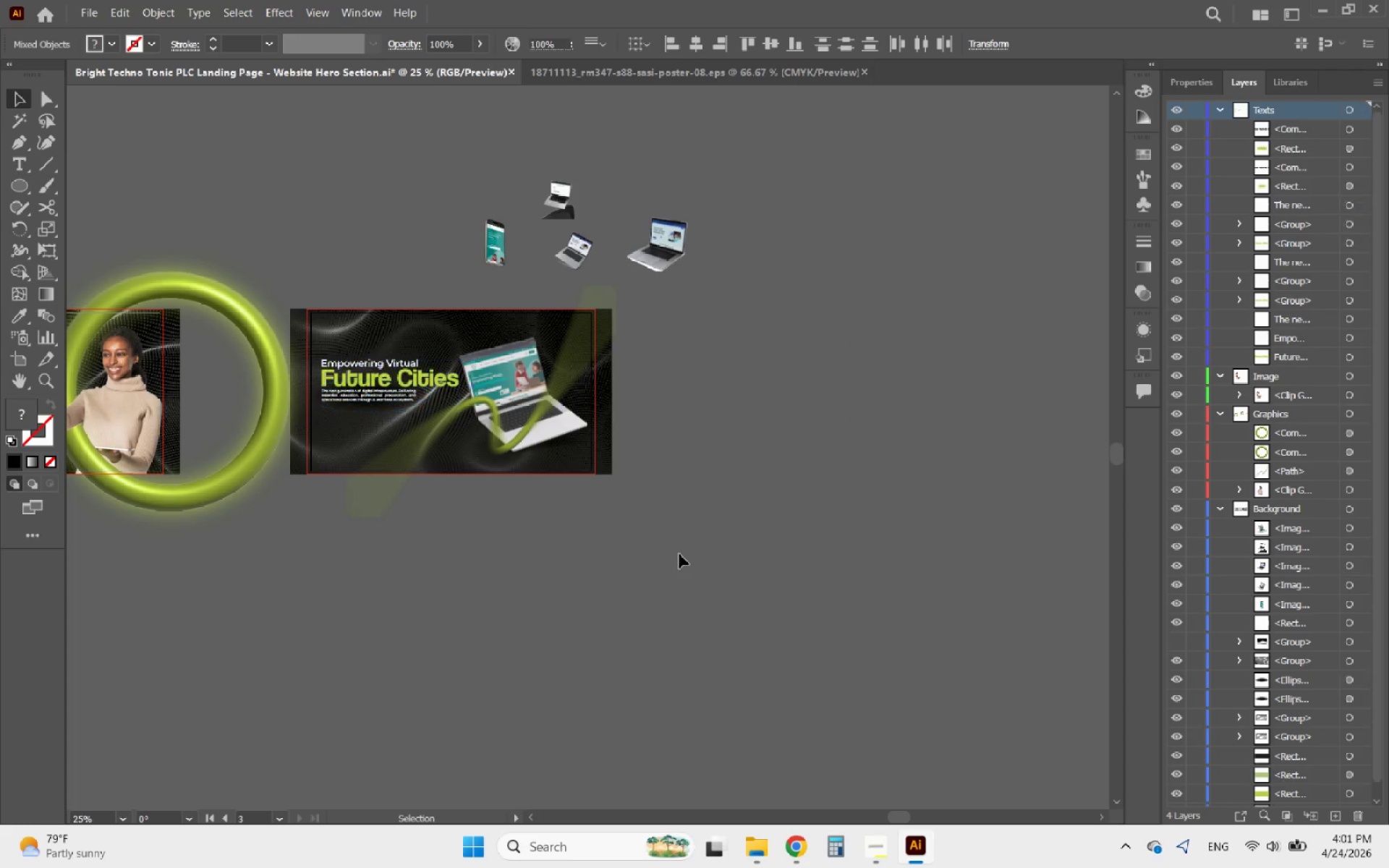 
hold_key(key=AltLeft, duration=3.84)
scroll: coordinate [597, 133], scroll_direction: up, amount: 9.0
 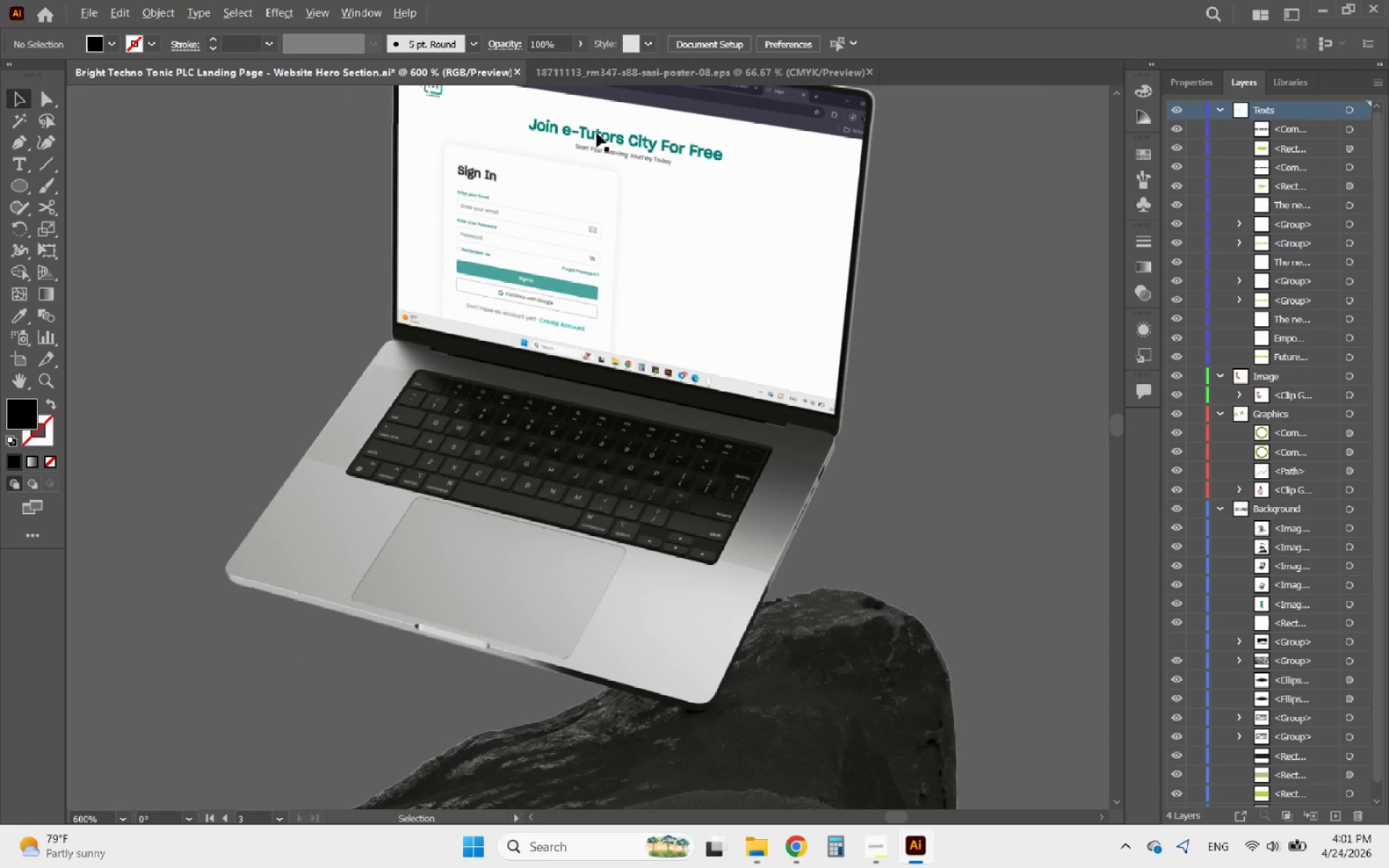 
scroll: coordinate [615, 173], scroll_direction: down, amount: 5.0
 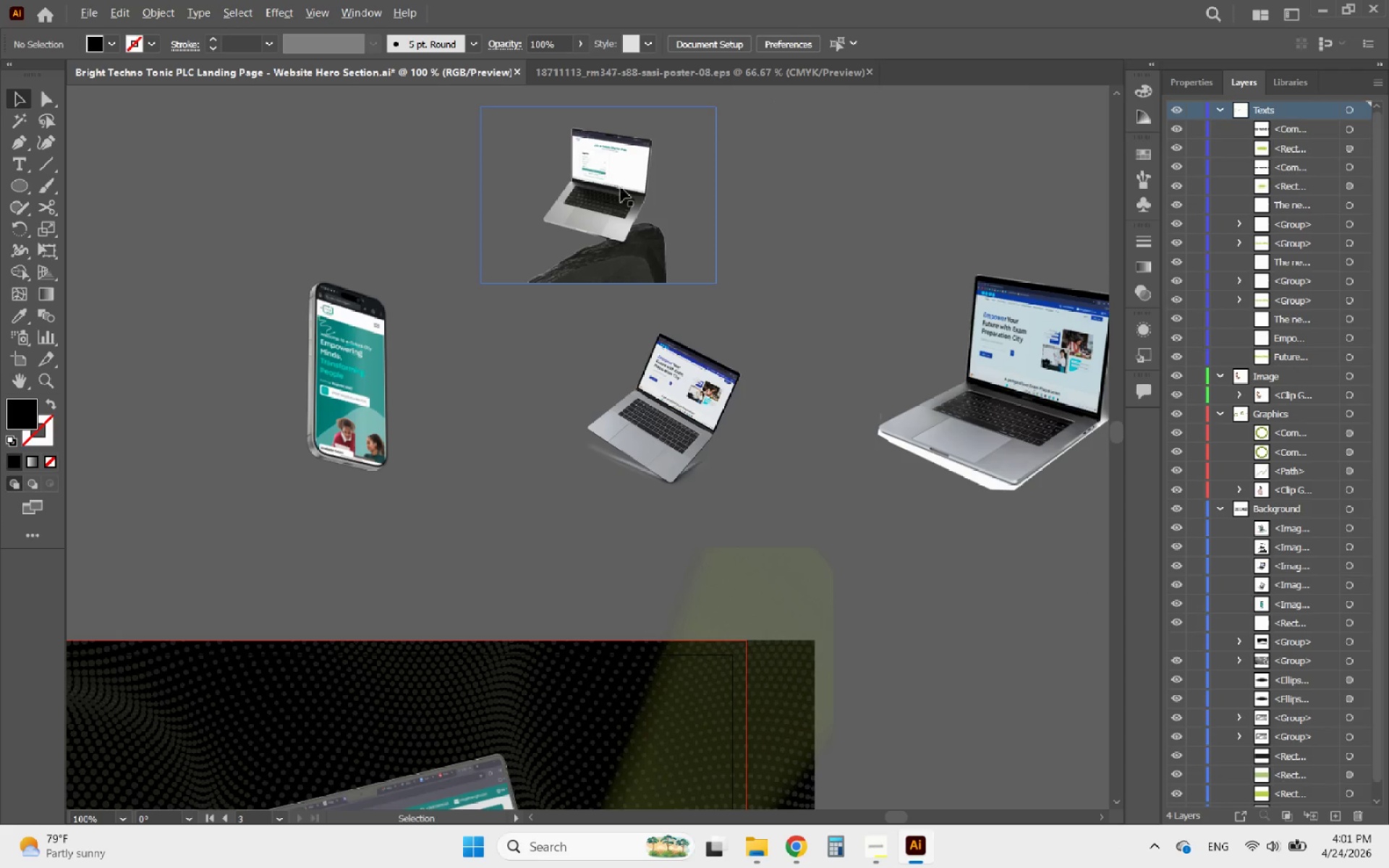 
left_click([622, 193])
 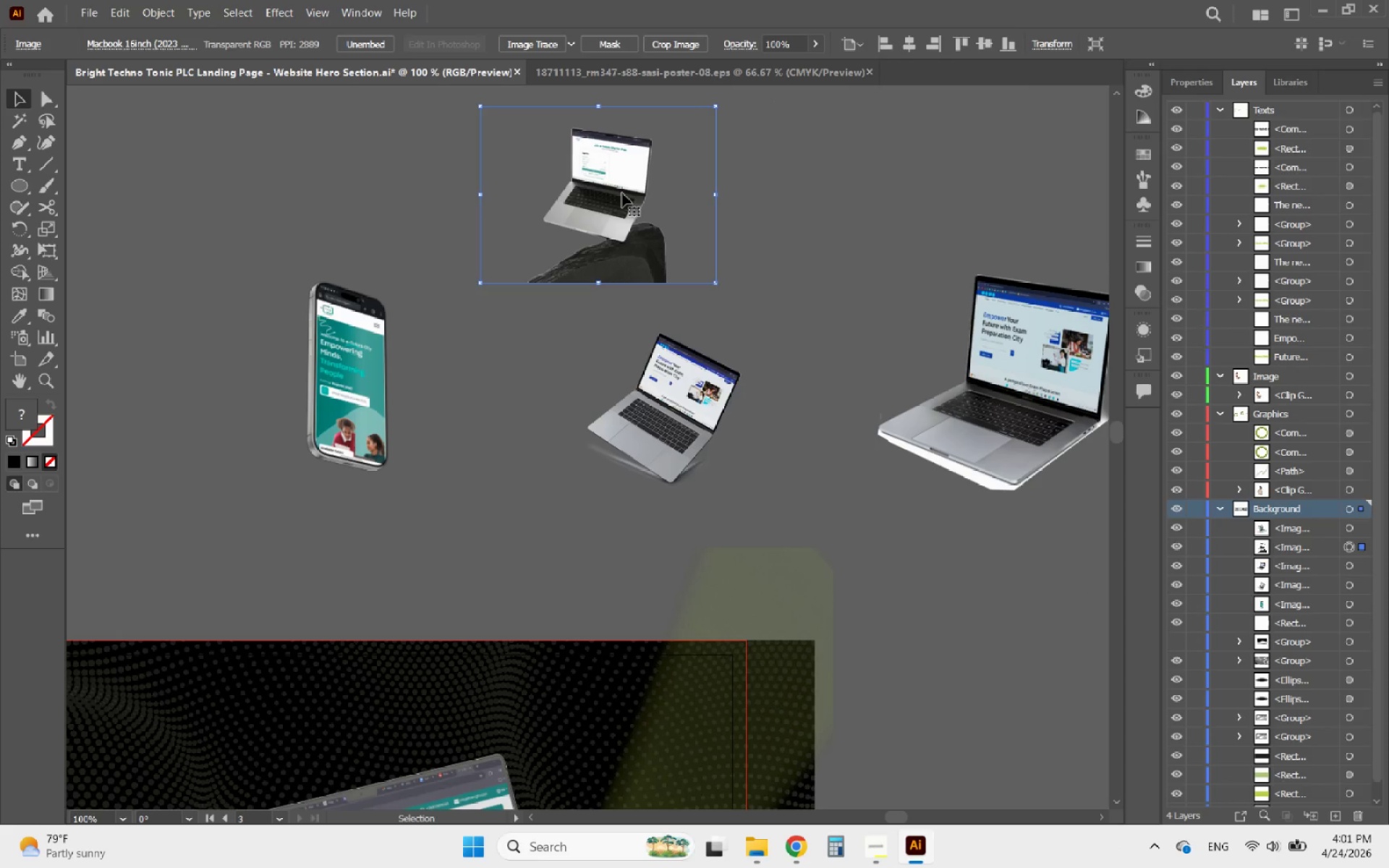 
key(Delete)
 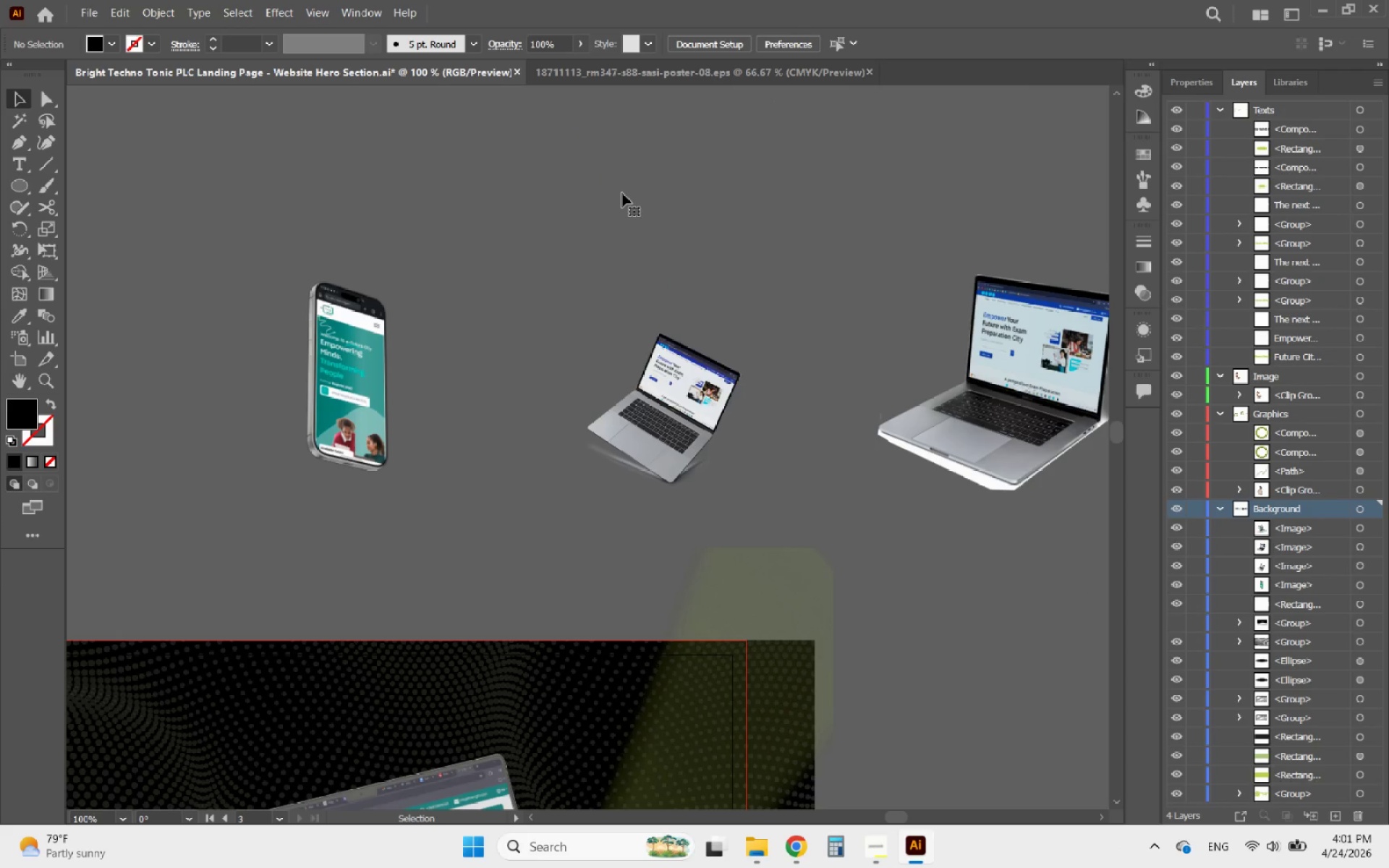 
hold_key(key=AltLeft, duration=0.75)
scroll: coordinate [622, 193], scroll_direction: down, amount: 2.0
 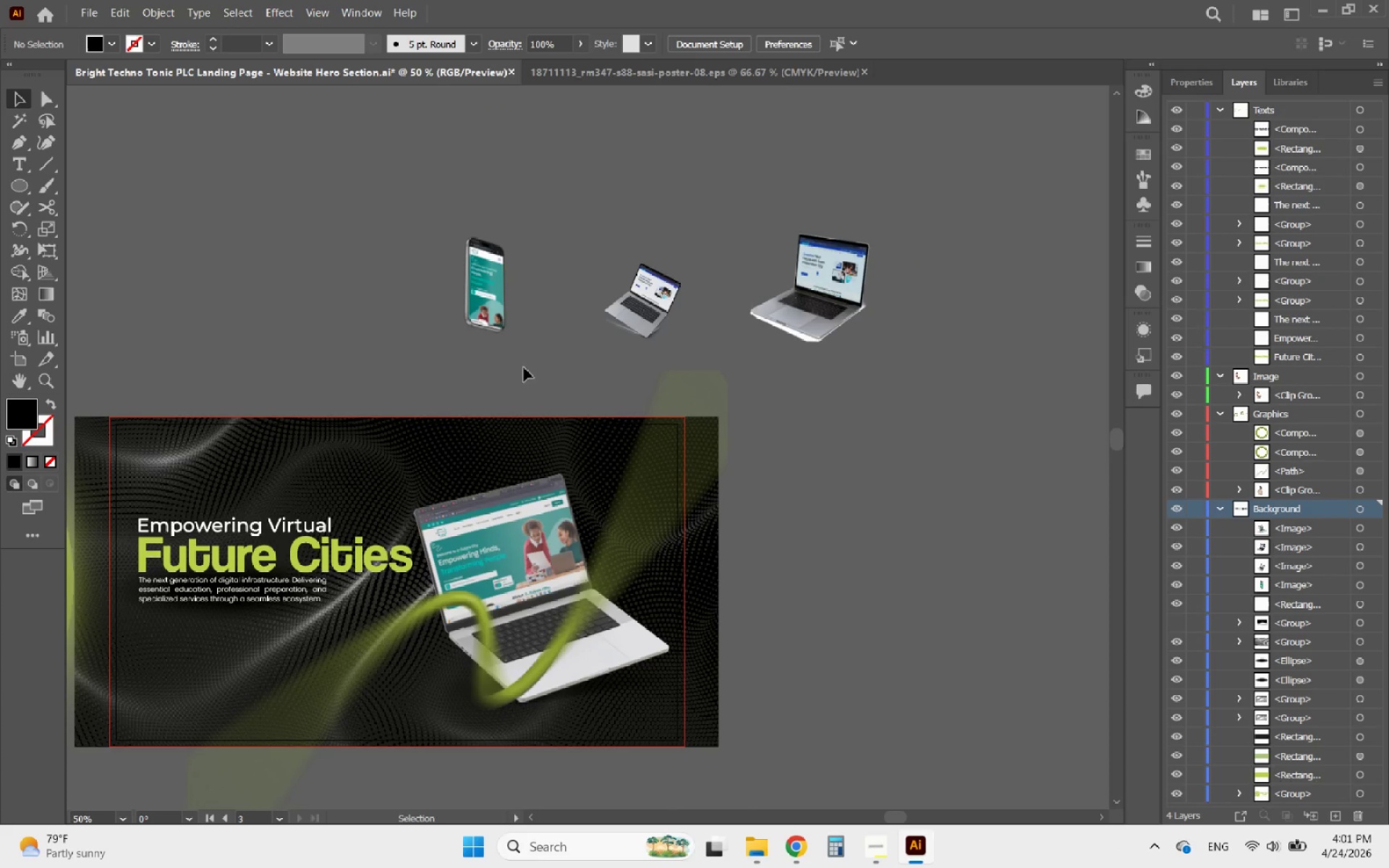 
left_click([501, 304])
 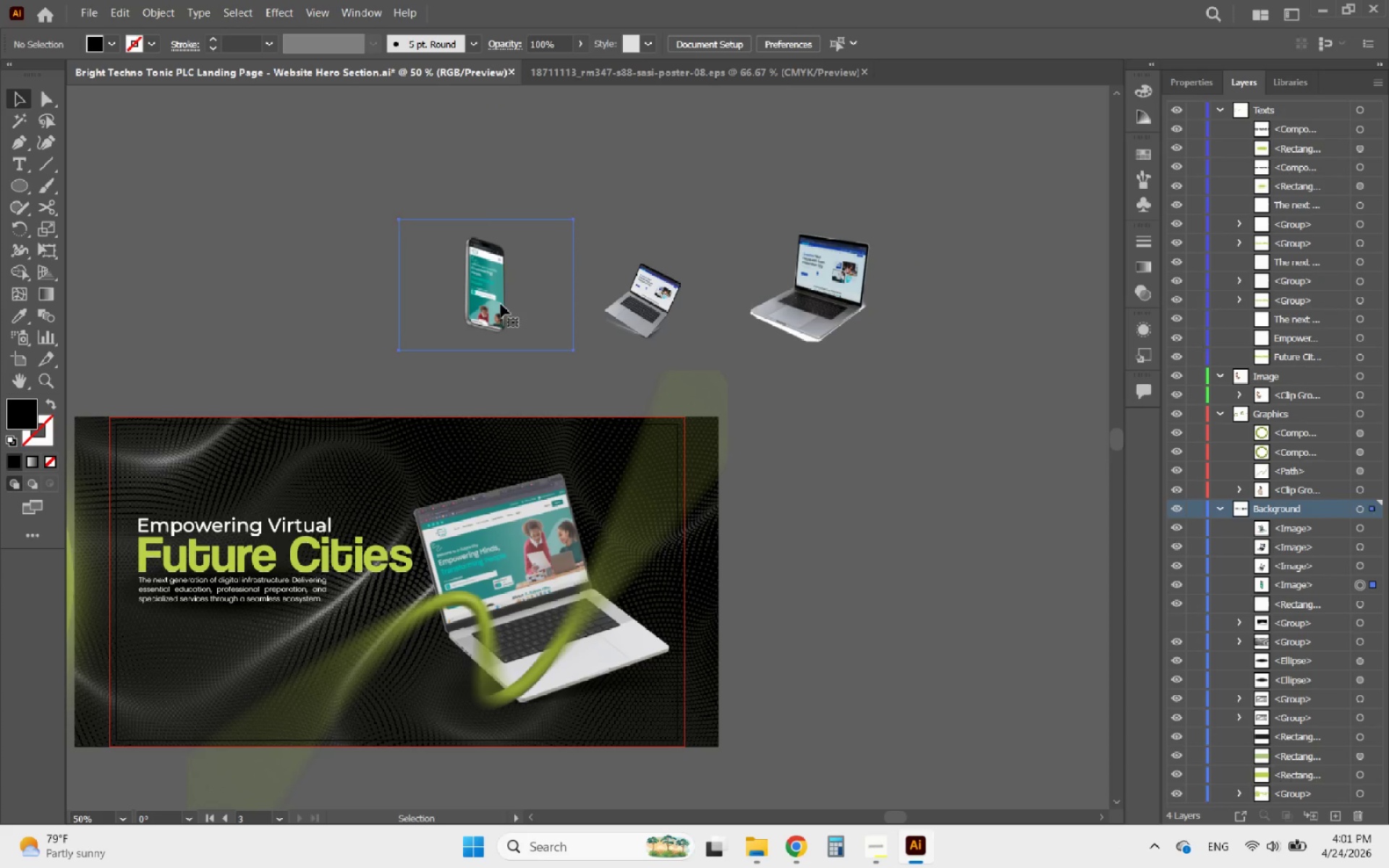 
key(Alt+AltLeft)
 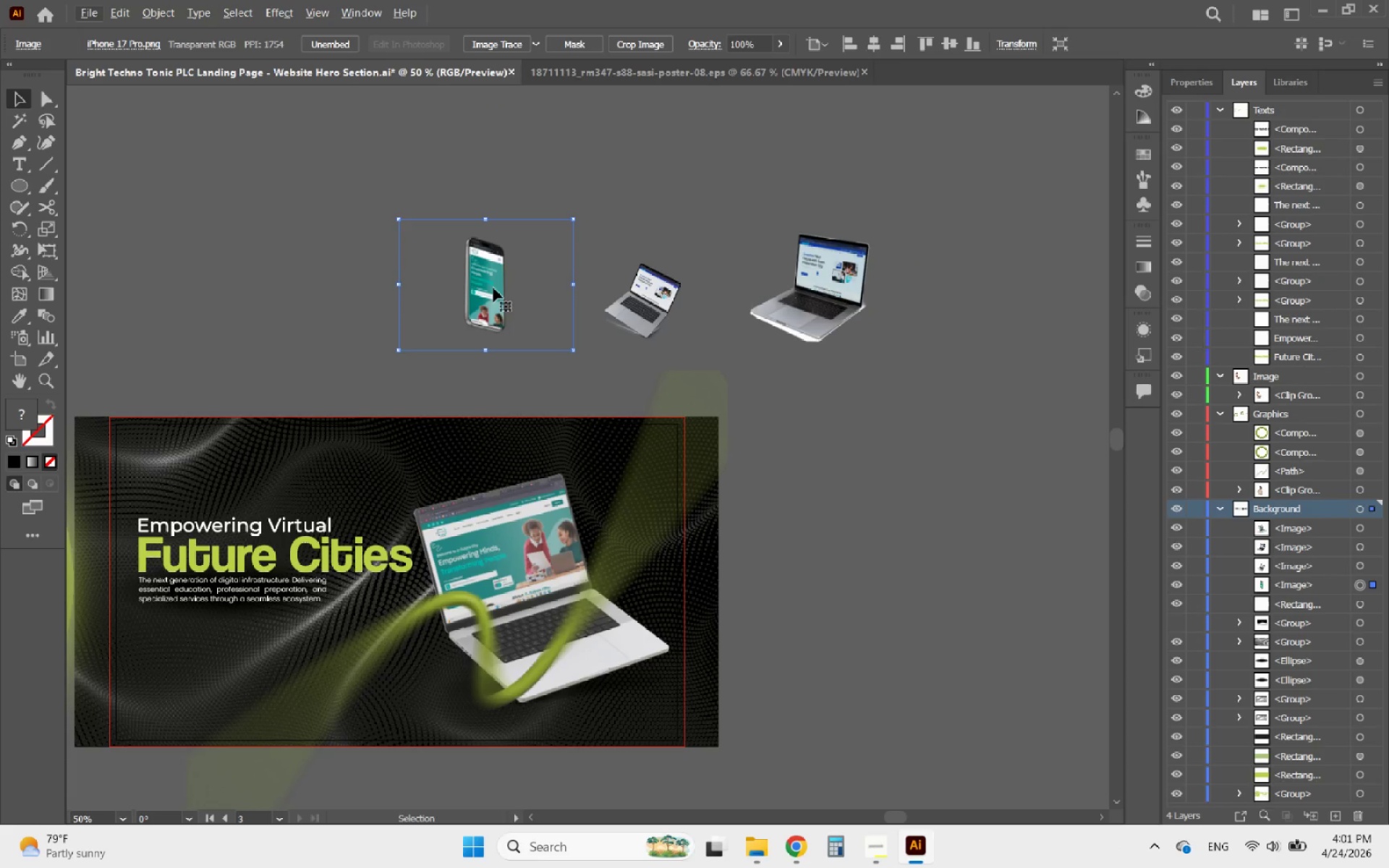 
left_click_drag(start_coordinate=[492, 286], to_coordinate=[572, 556])
 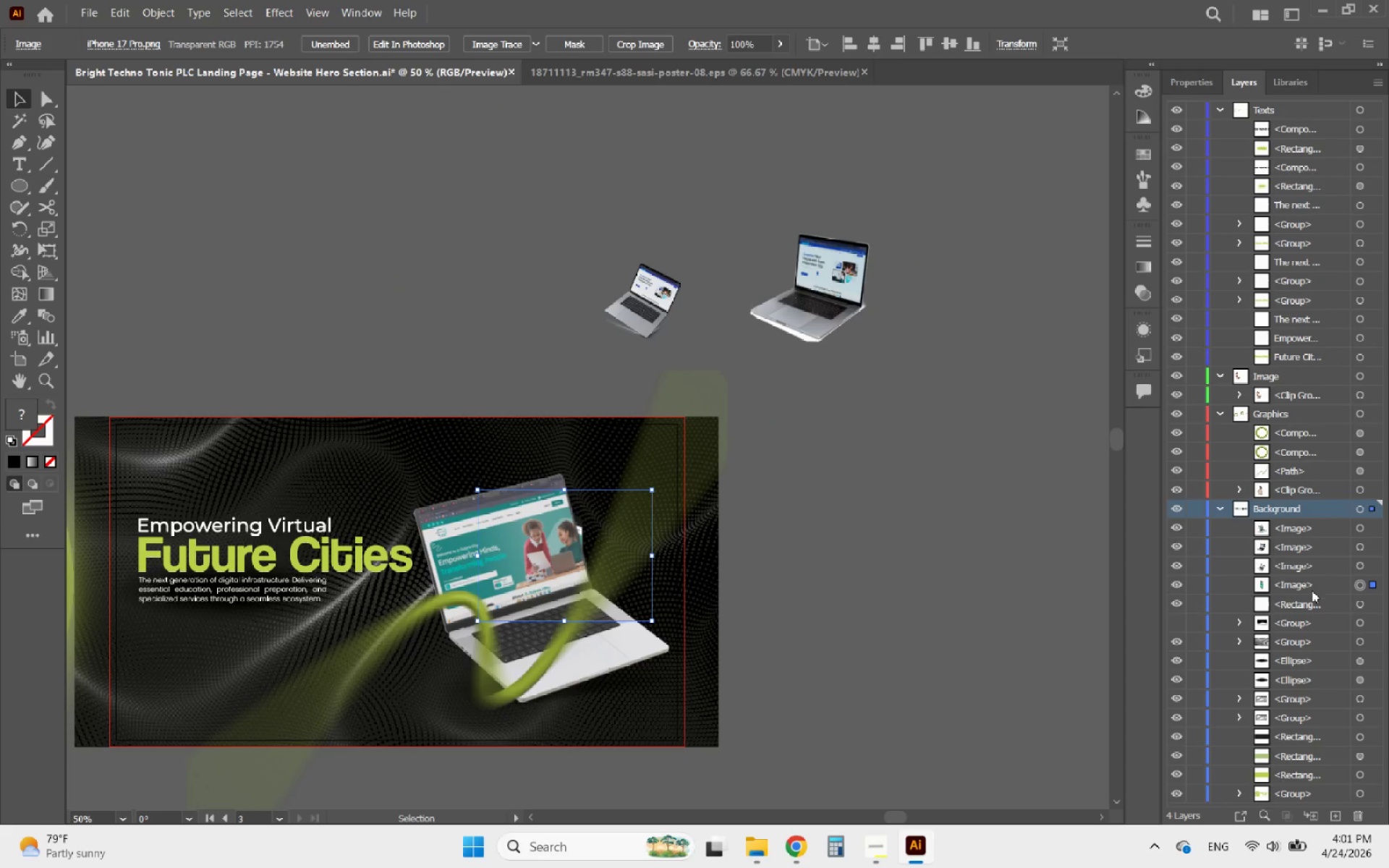 
left_click_drag(start_coordinate=[1321, 587], to_coordinate=[1306, 480])
 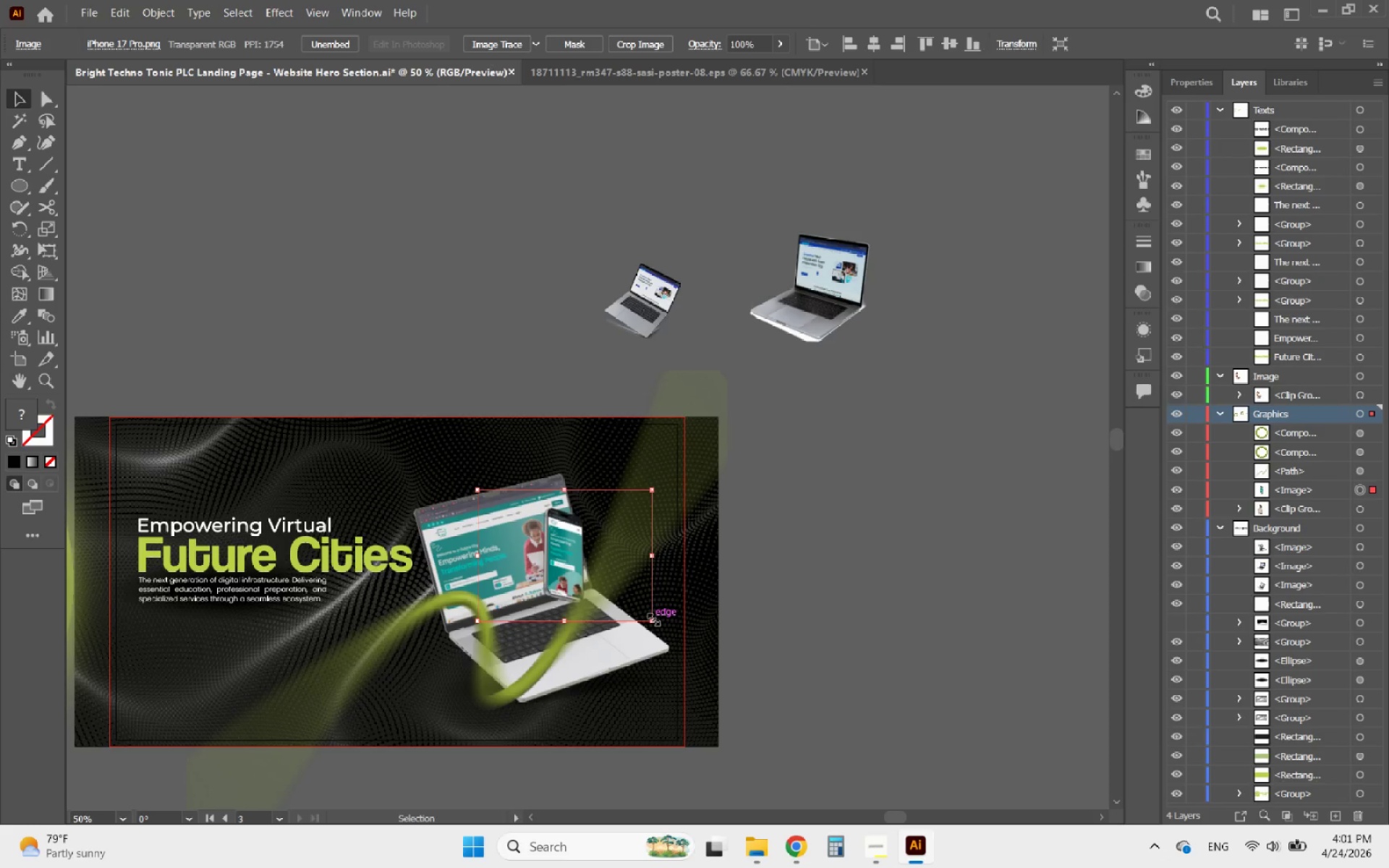 
hold_key(key=ShiftLeft, duration=1.45)
left_click_drag(start_coordinate=[652, 618], to_coordinate=[805, 757])
 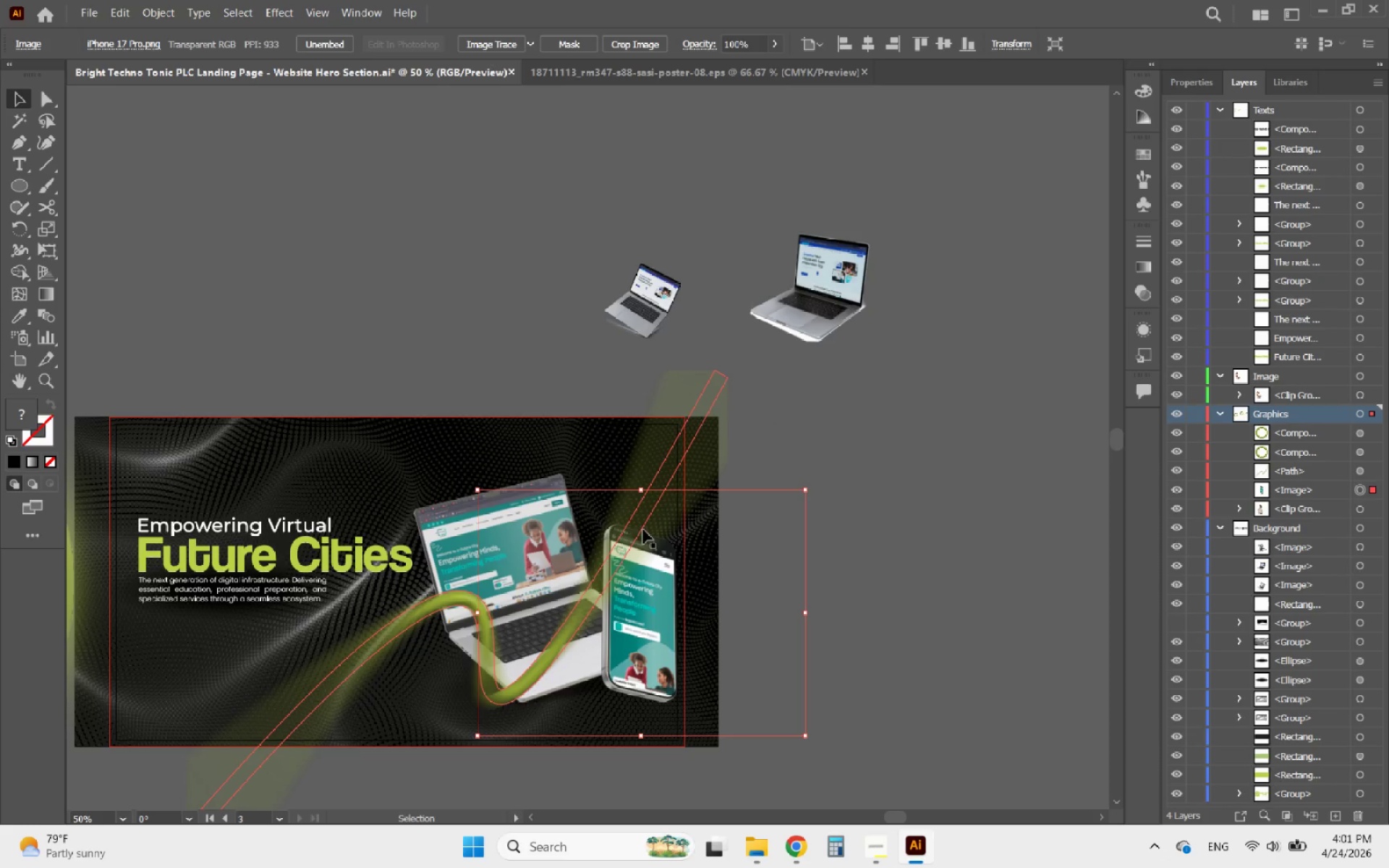 
hold_key(key=ShiftLeft, duration=2.98)
left_click_drag(start_coordinate=[478, 486], to_coordinate=[332, 187])
 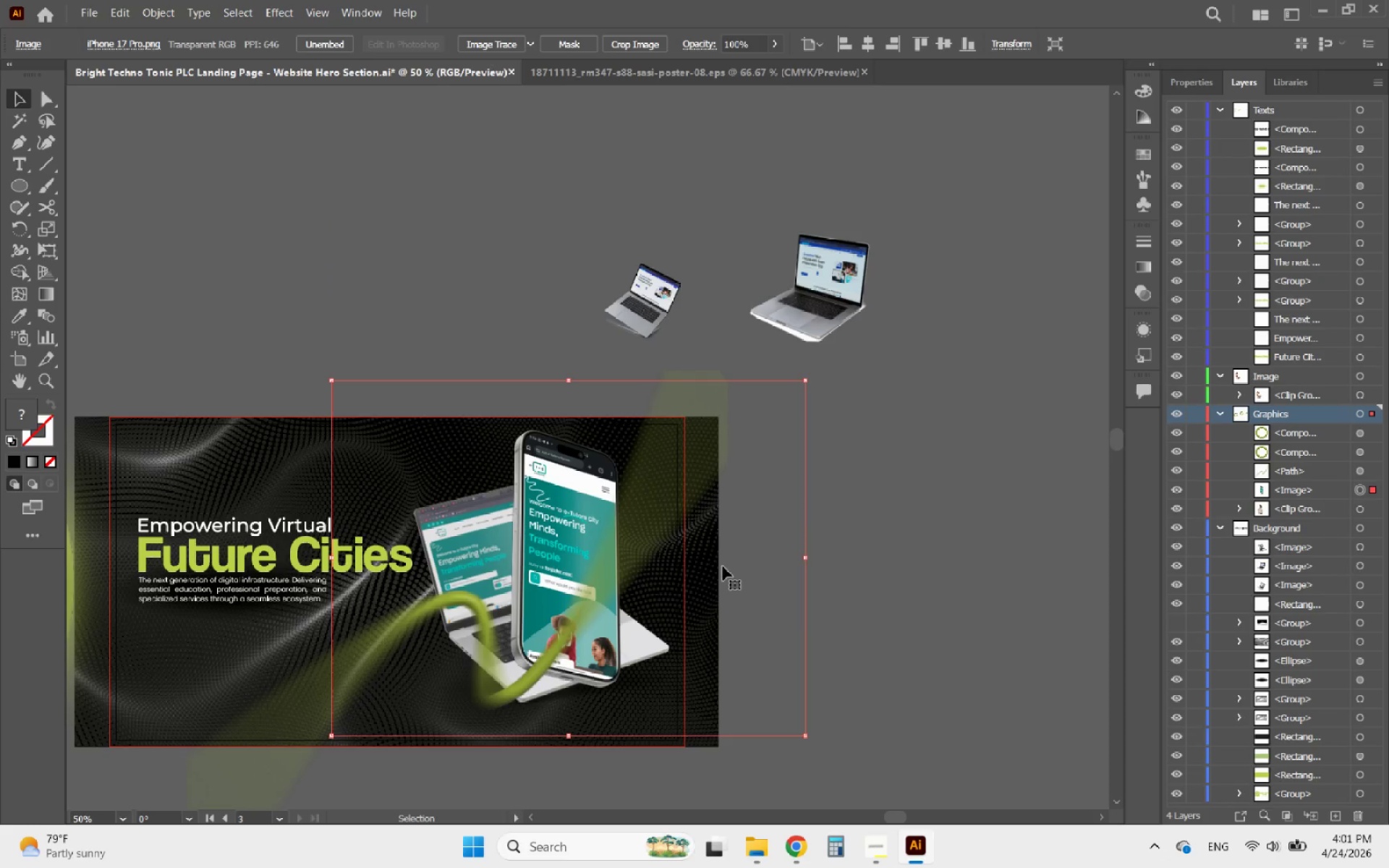 
scroll: coordinate [723, 567], scroll_direction: down, amount: 6.0
 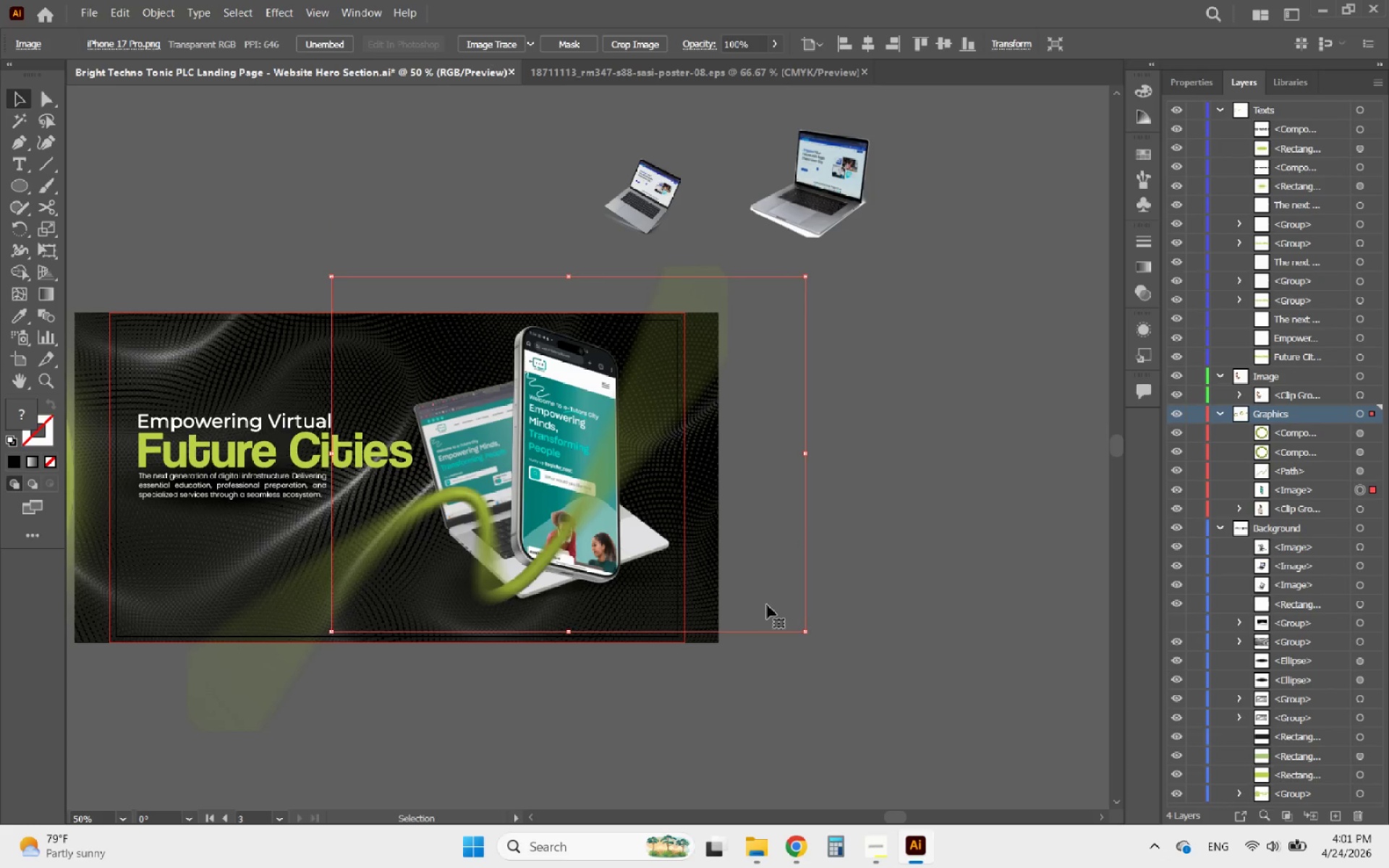 
hold_key(key=ShiftLeft, duration=2.8)
left_click_drag(start_coordinate=[804, 635], to_coordinate=[867, 665])
 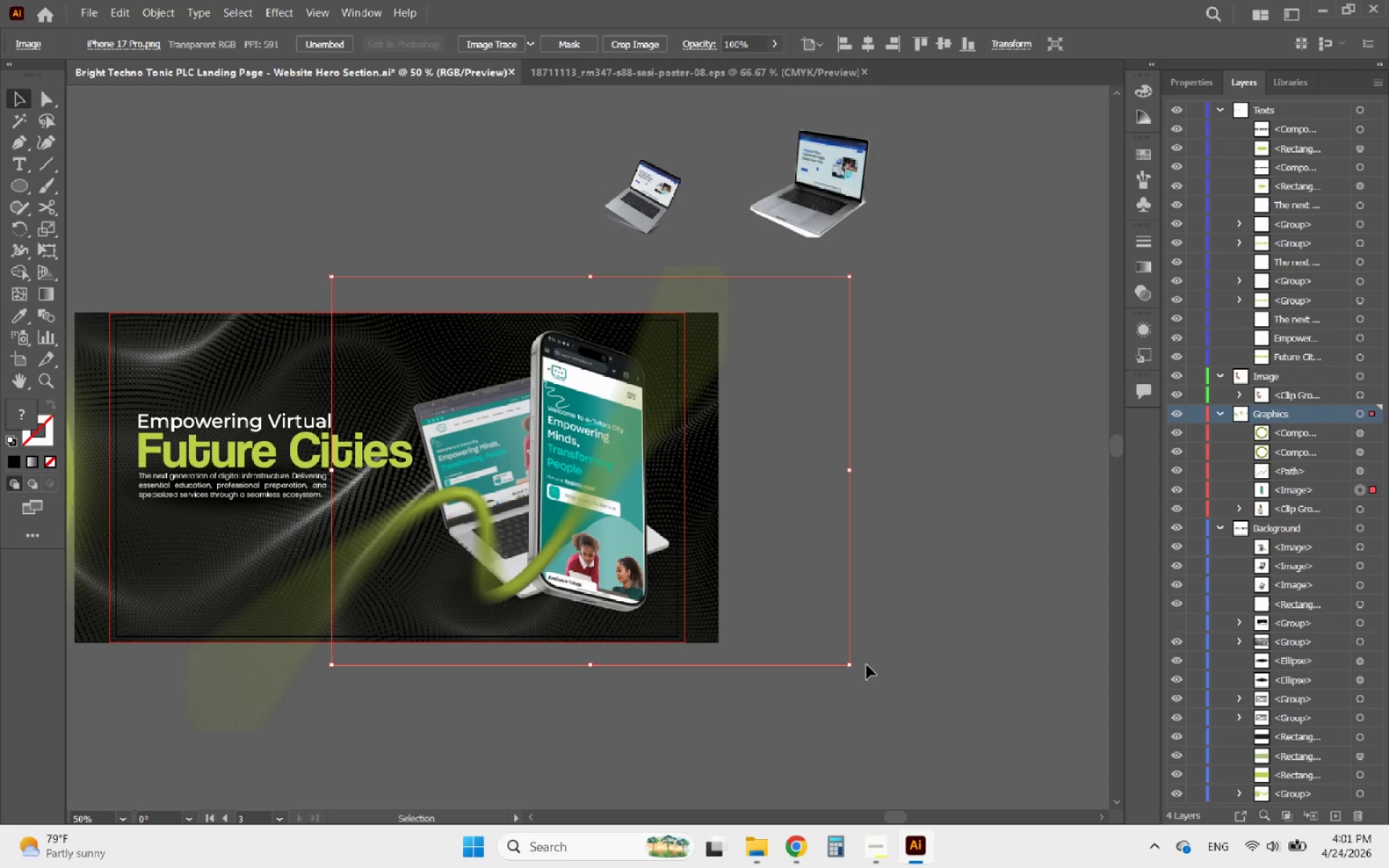 
key(Delete)
 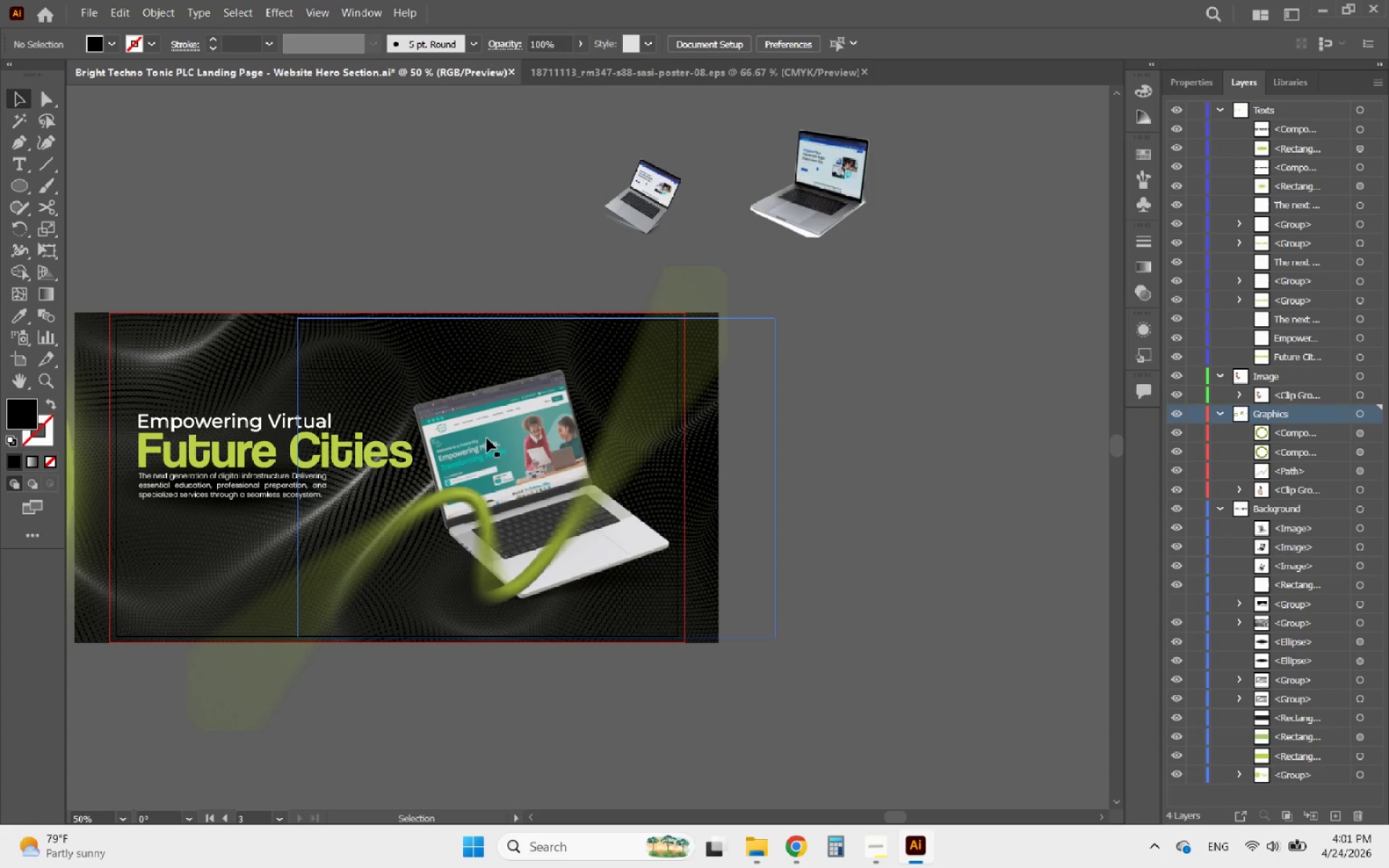 
left_click([622, 563])
 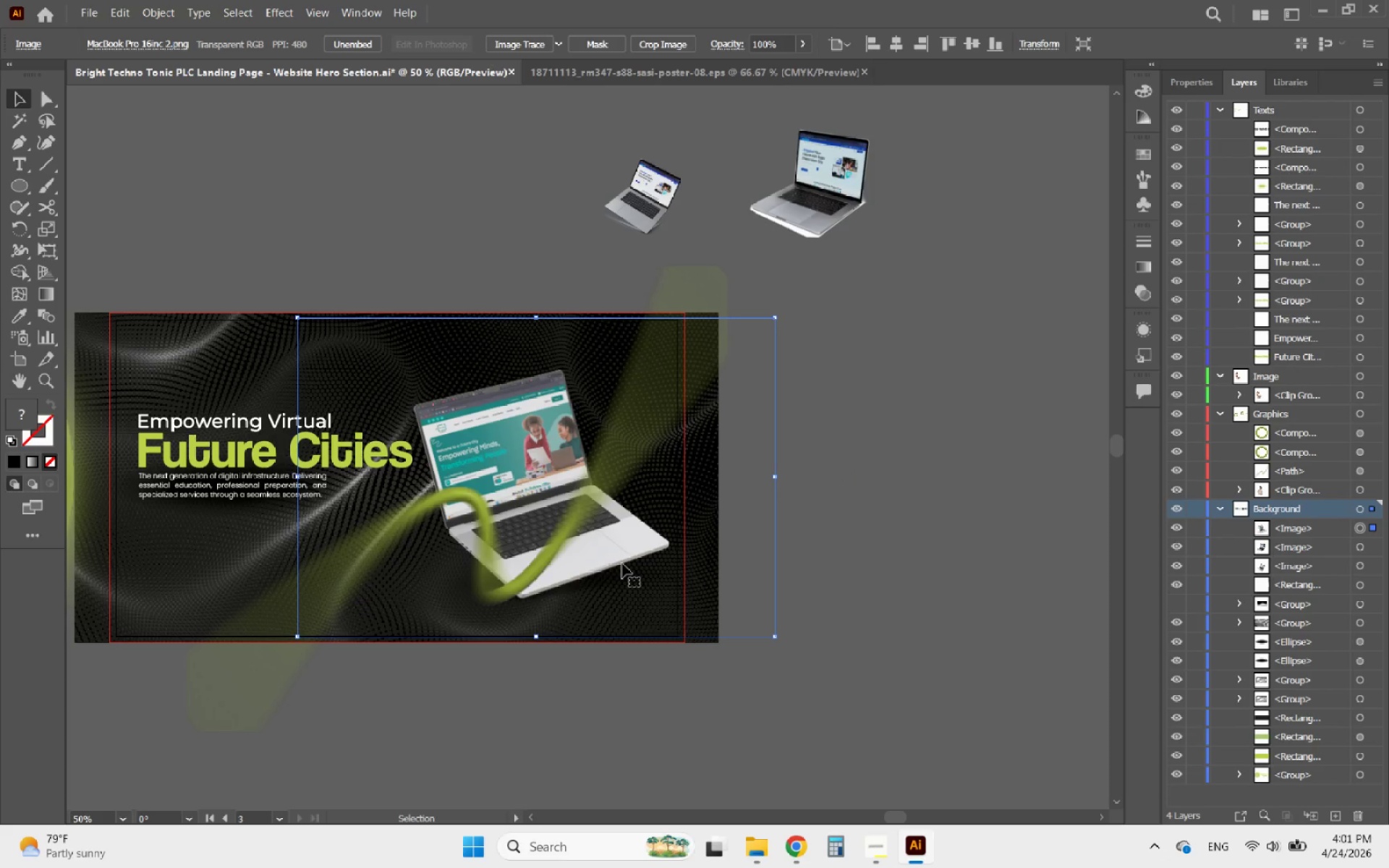 
key(Delete)
 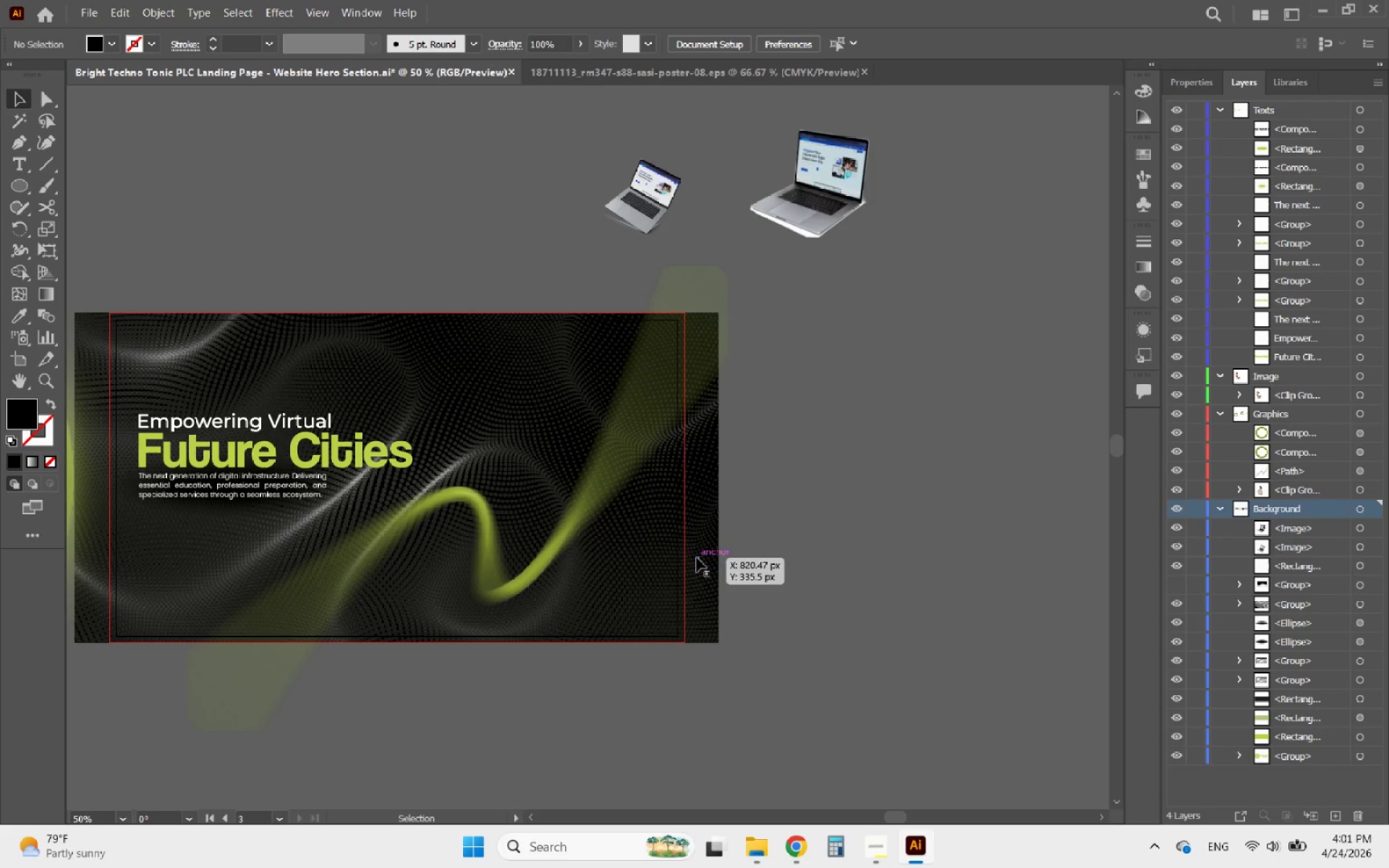 
hold_key(key=AltLeft, duration=0.62)
scroll: coordinate [731, 614], scroll_direction: down, amount: 2.0
 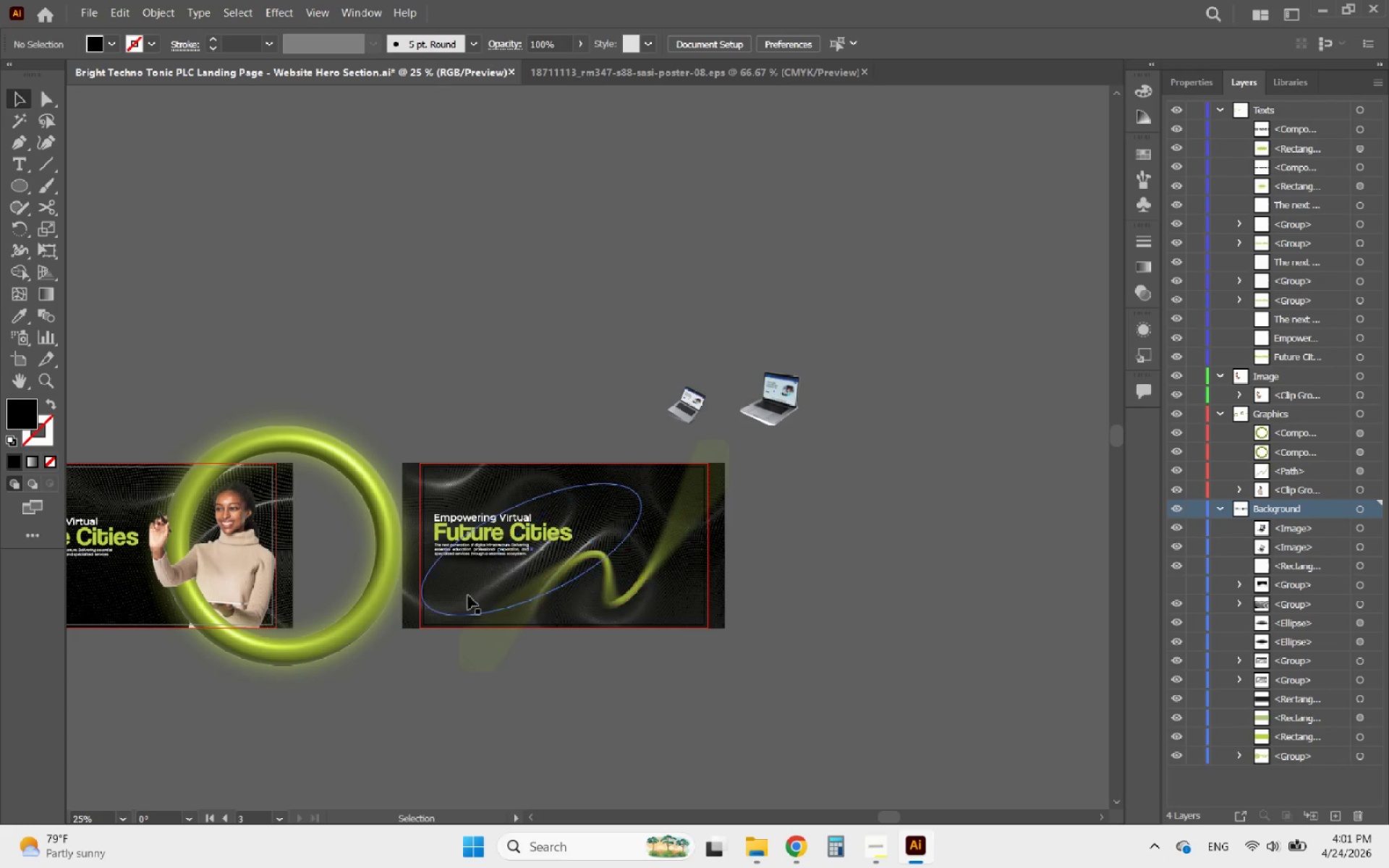 
hold_key(key=AltLeft, duration=0.59)
scroll: coordinate [637, 619], scroll_direction: down, amount: 1.0
 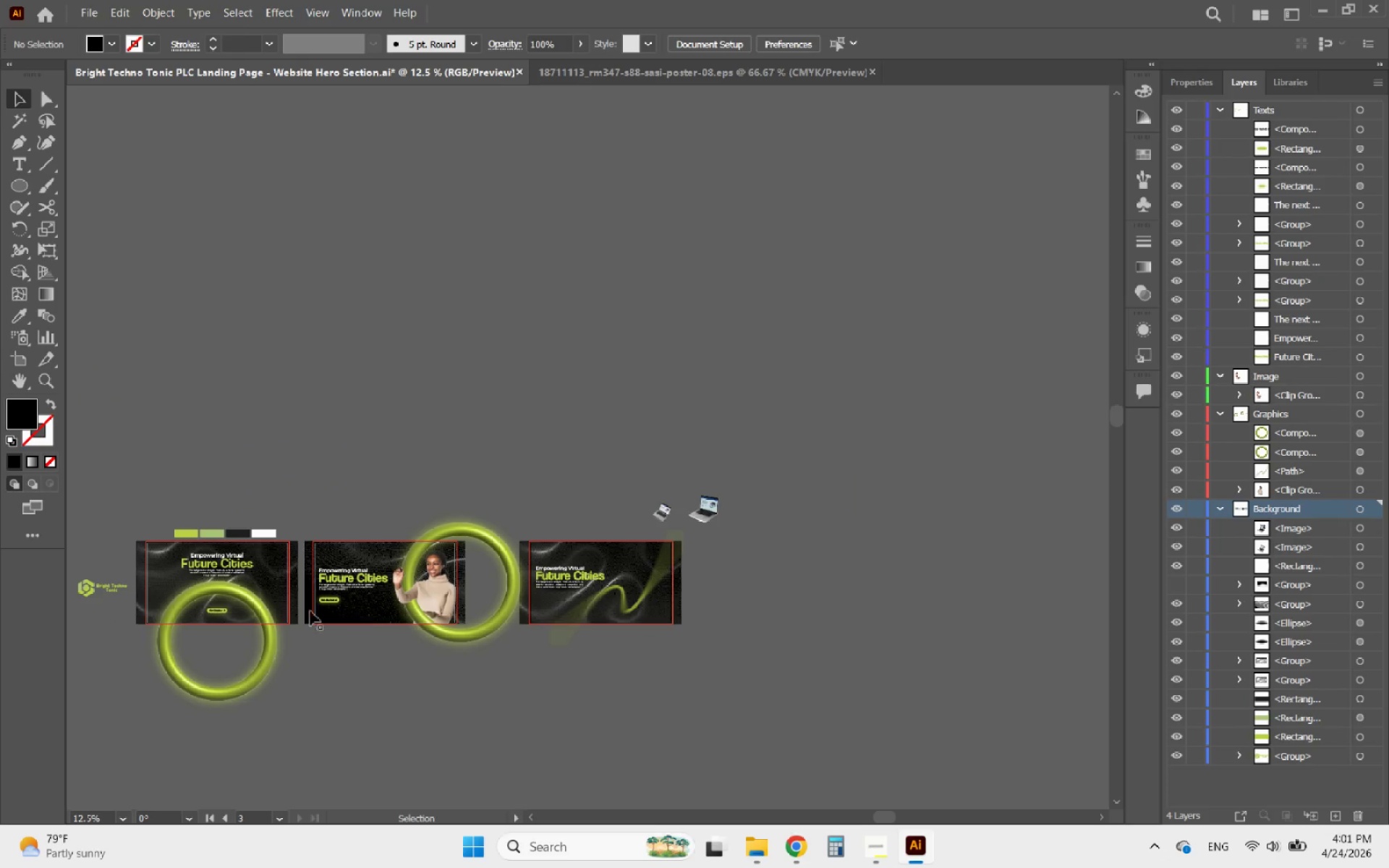 
hold_key(key=AltLeft, duration=1.09)
scroll: coordinate [370, 676], scroll_direction: up, amount: 9.0
 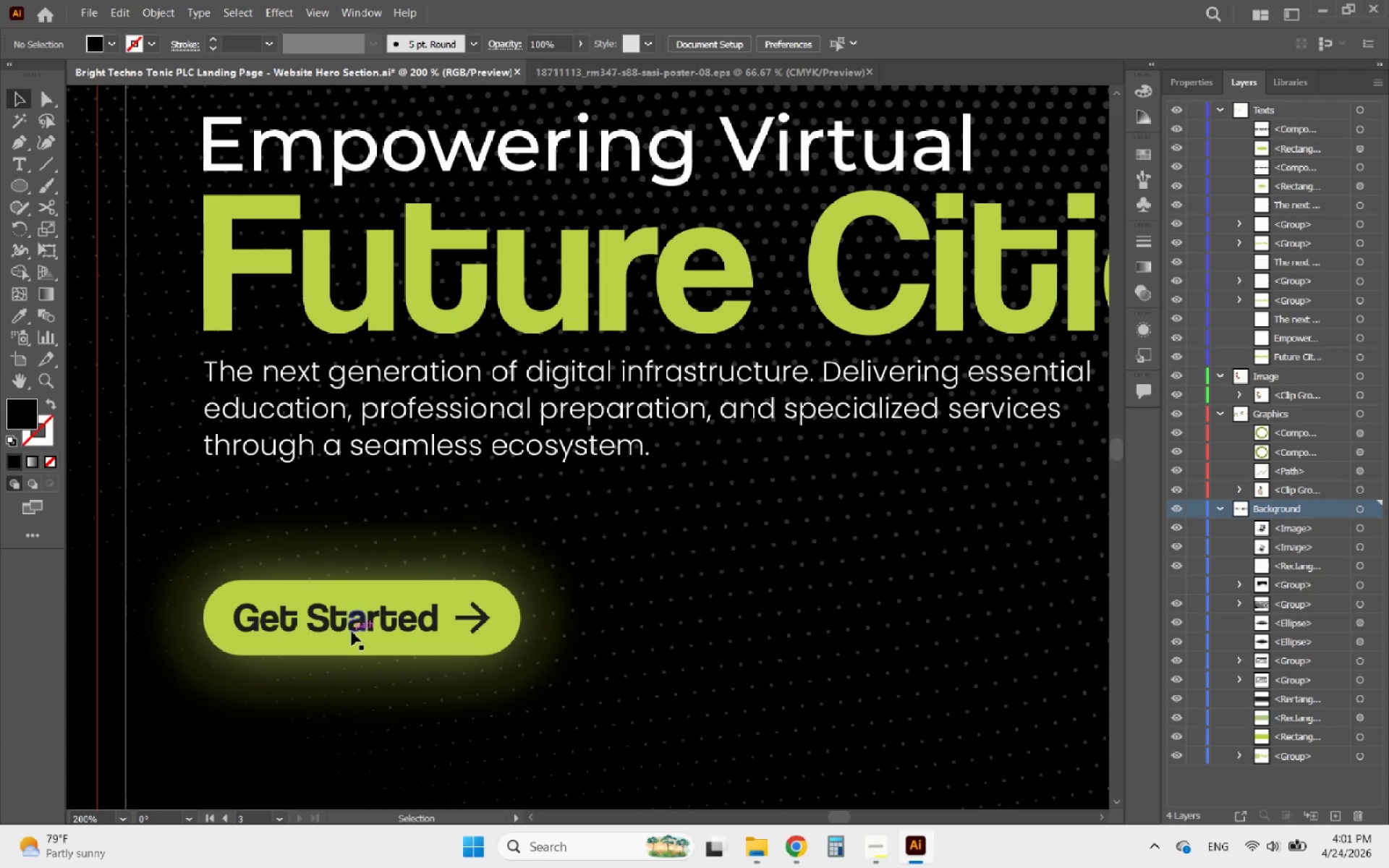 
left_click([352, 631])
 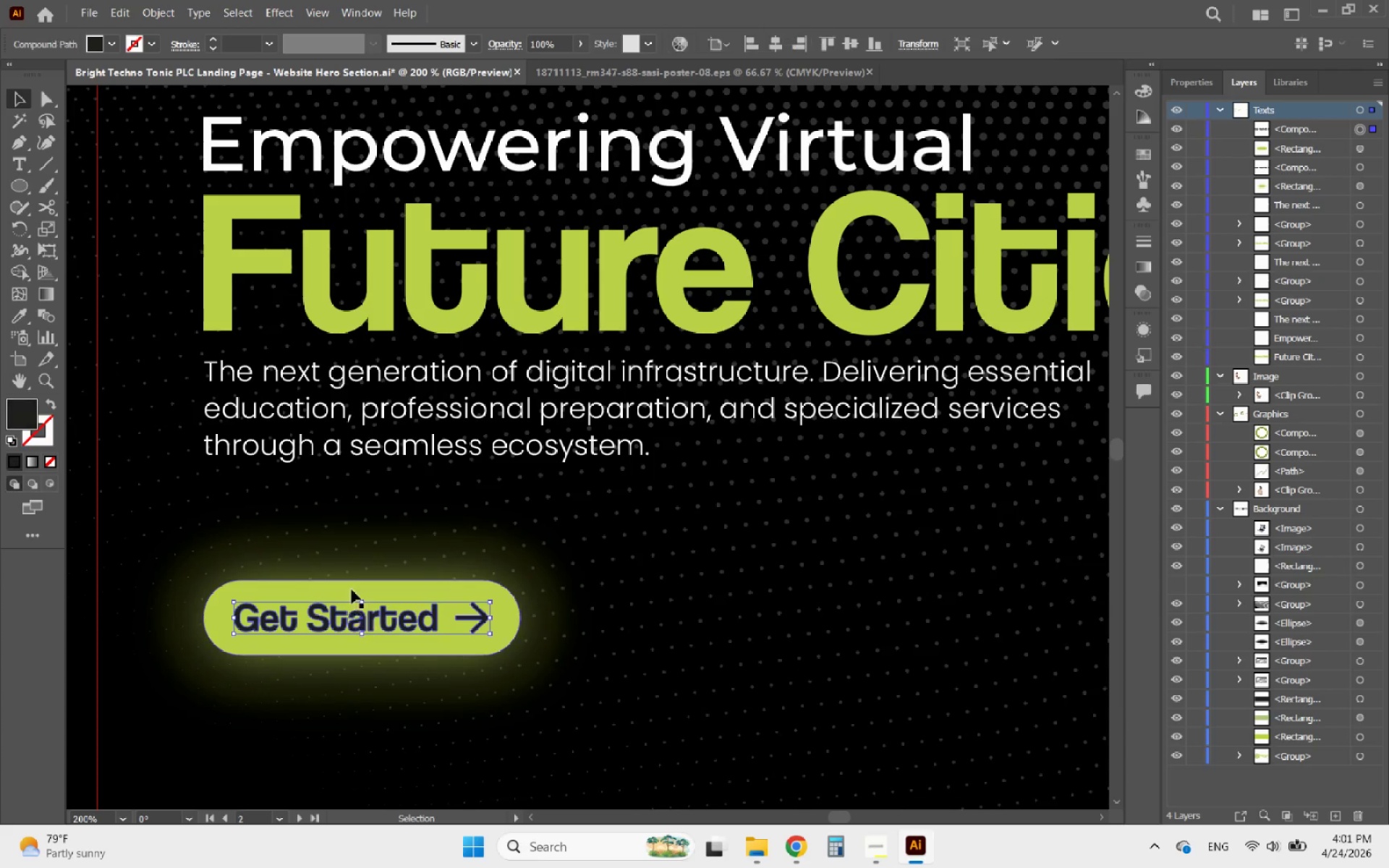 
hold_key(key=ShiftLeft, duration=0.5)
left_click([352, 588])
 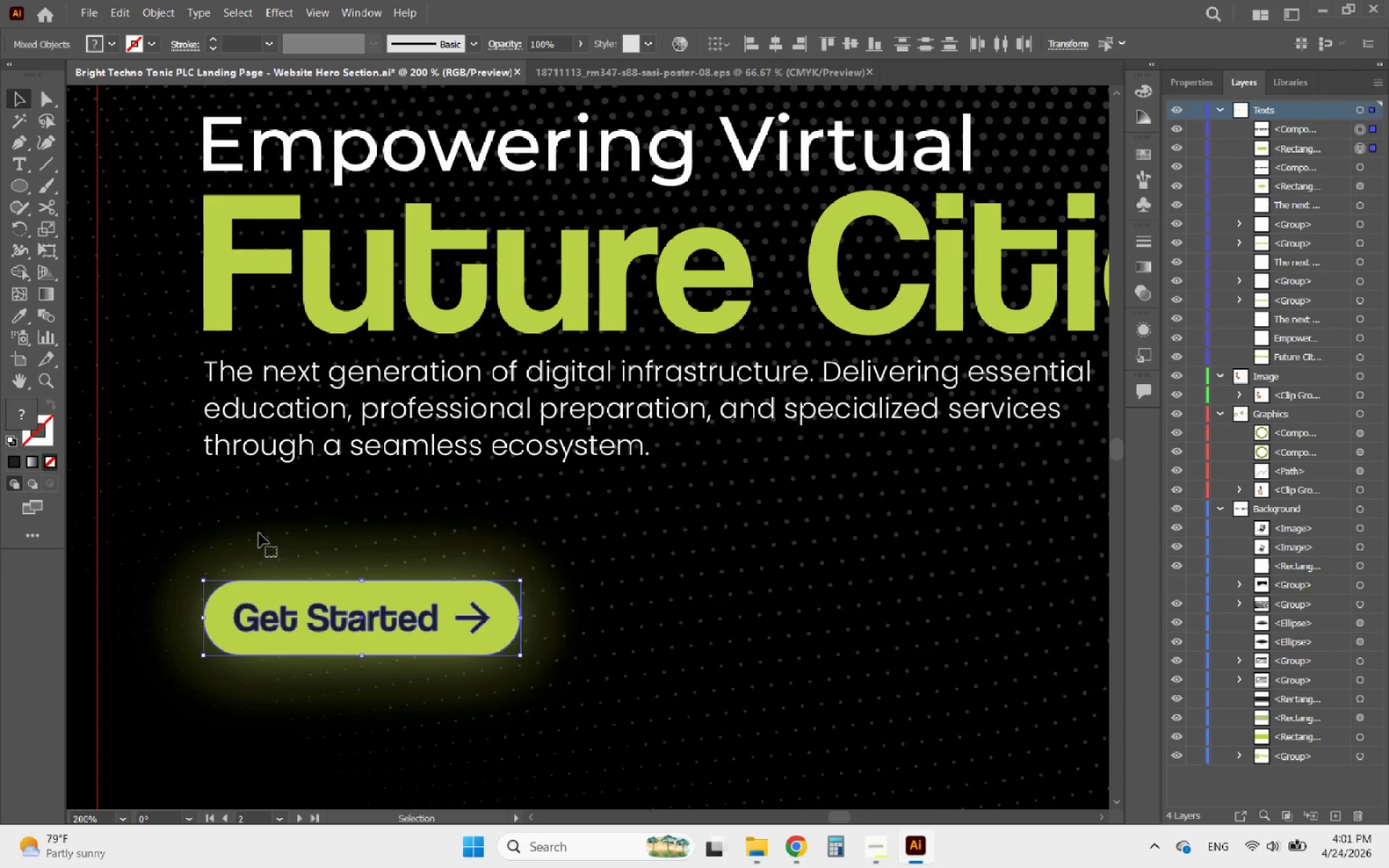 
hold_key(key=AltLeft, duration=3.69)
scroll: coordinate [234, 515], scroll_direction: down, amount: 5.0
 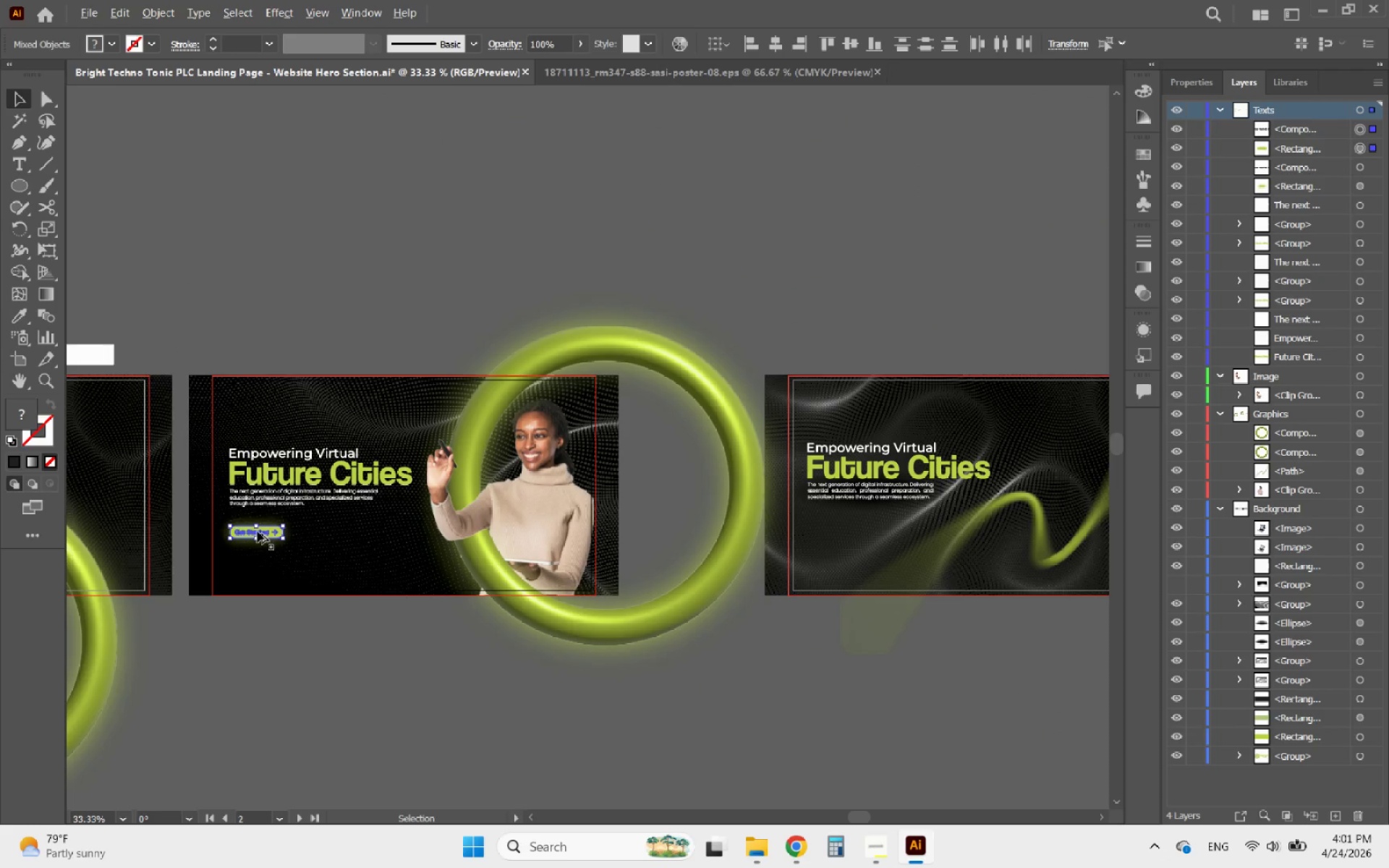 
left_click_drag(start_coordinate=[258, 532], to_coordinate=[837, 550])
 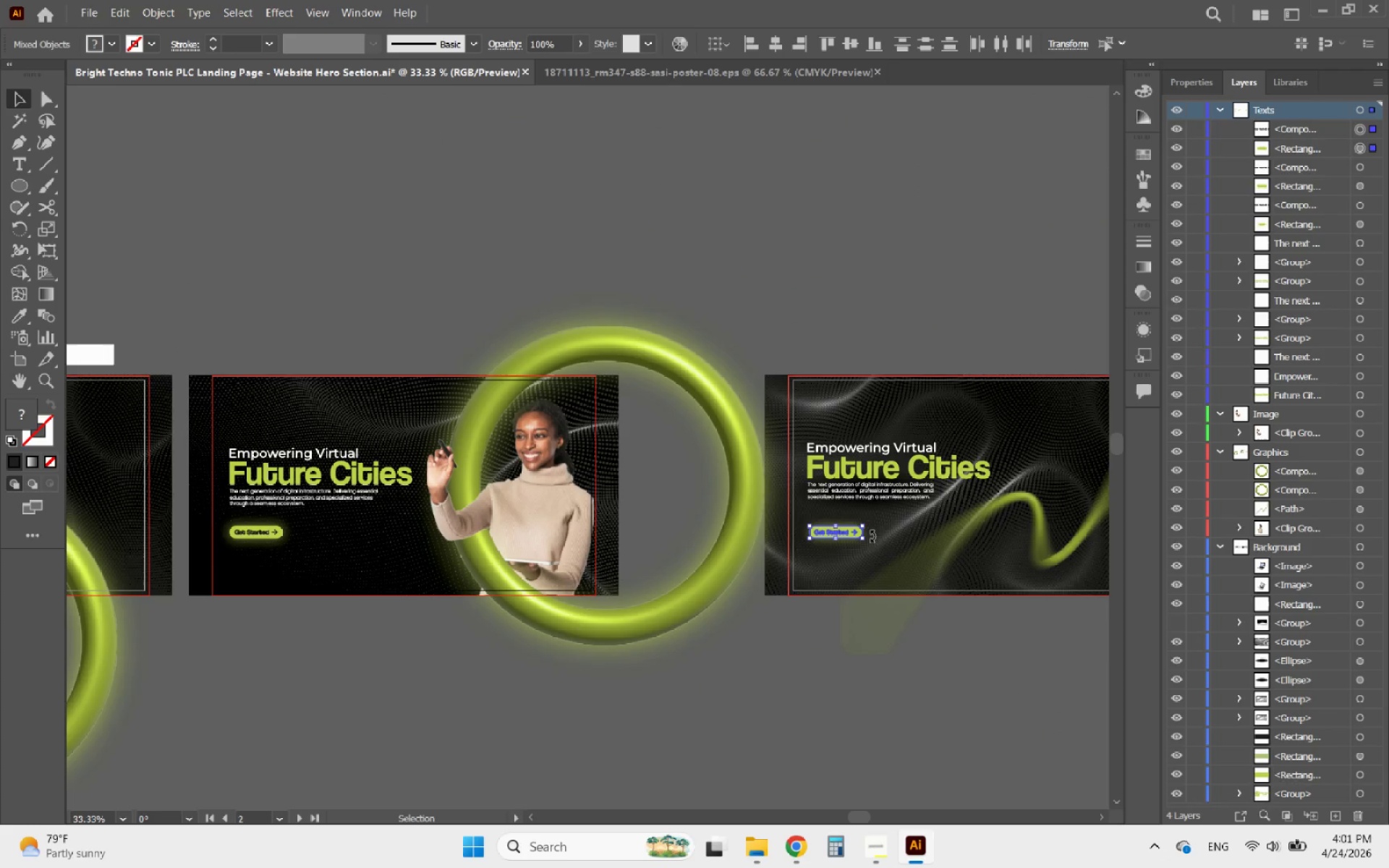 
hold_key(key=ShiftLeft, duration=1.91)
 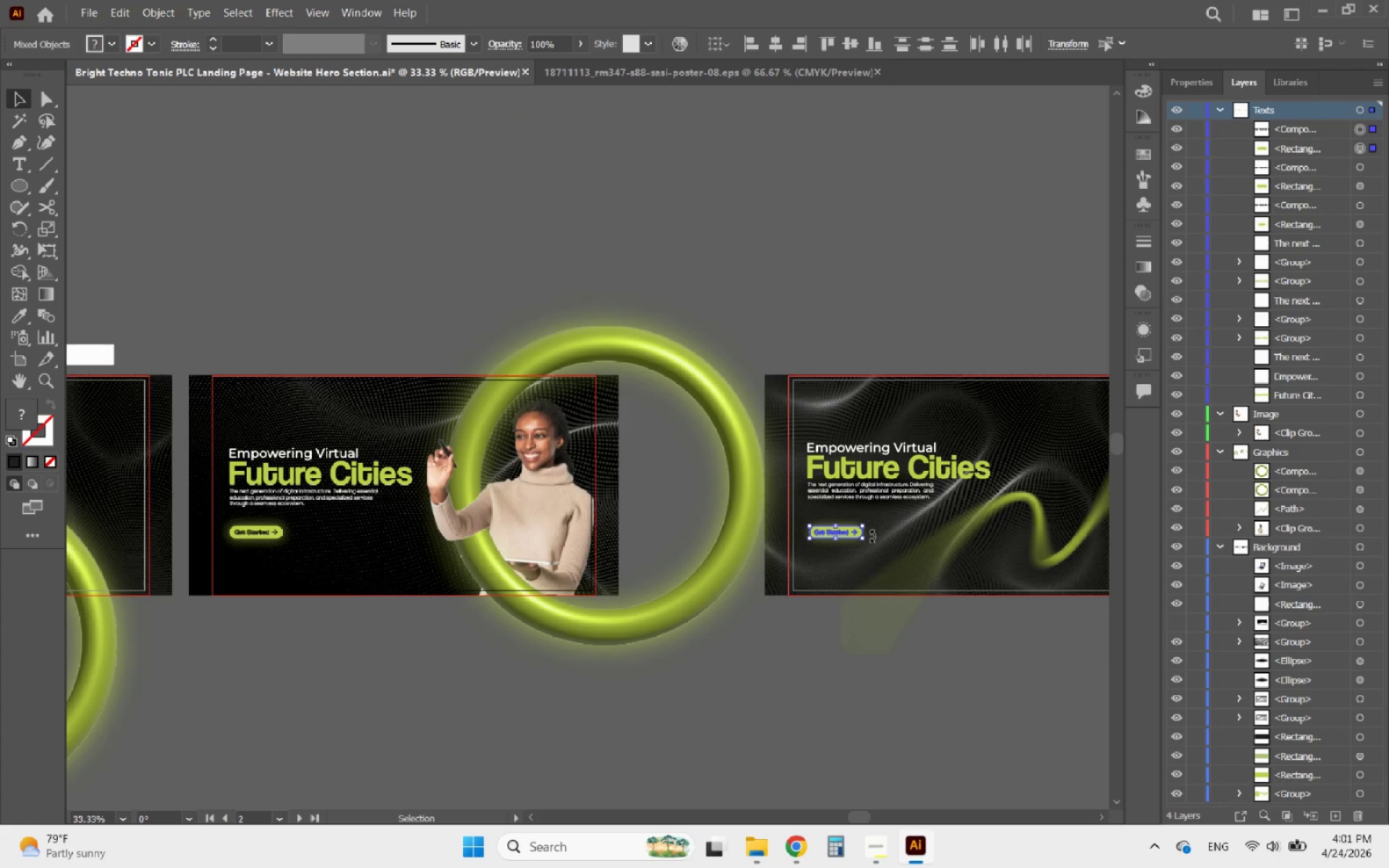 
hold_key(key=AltLeft, duration=0.7)
scroll: coordinate [867, 521], scroll_direction: up, amount: 4.0
 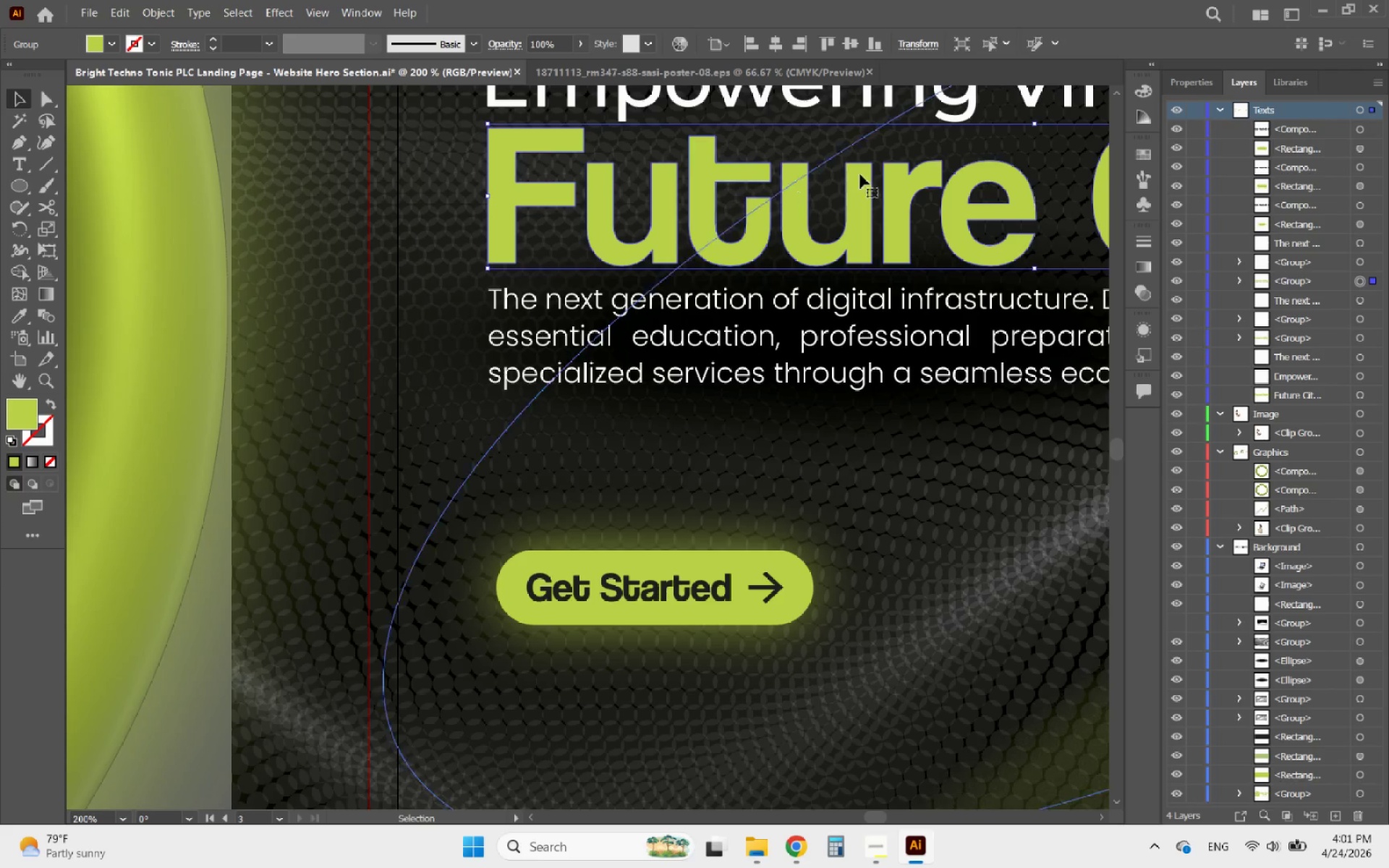 
left_click([1194, 75])
 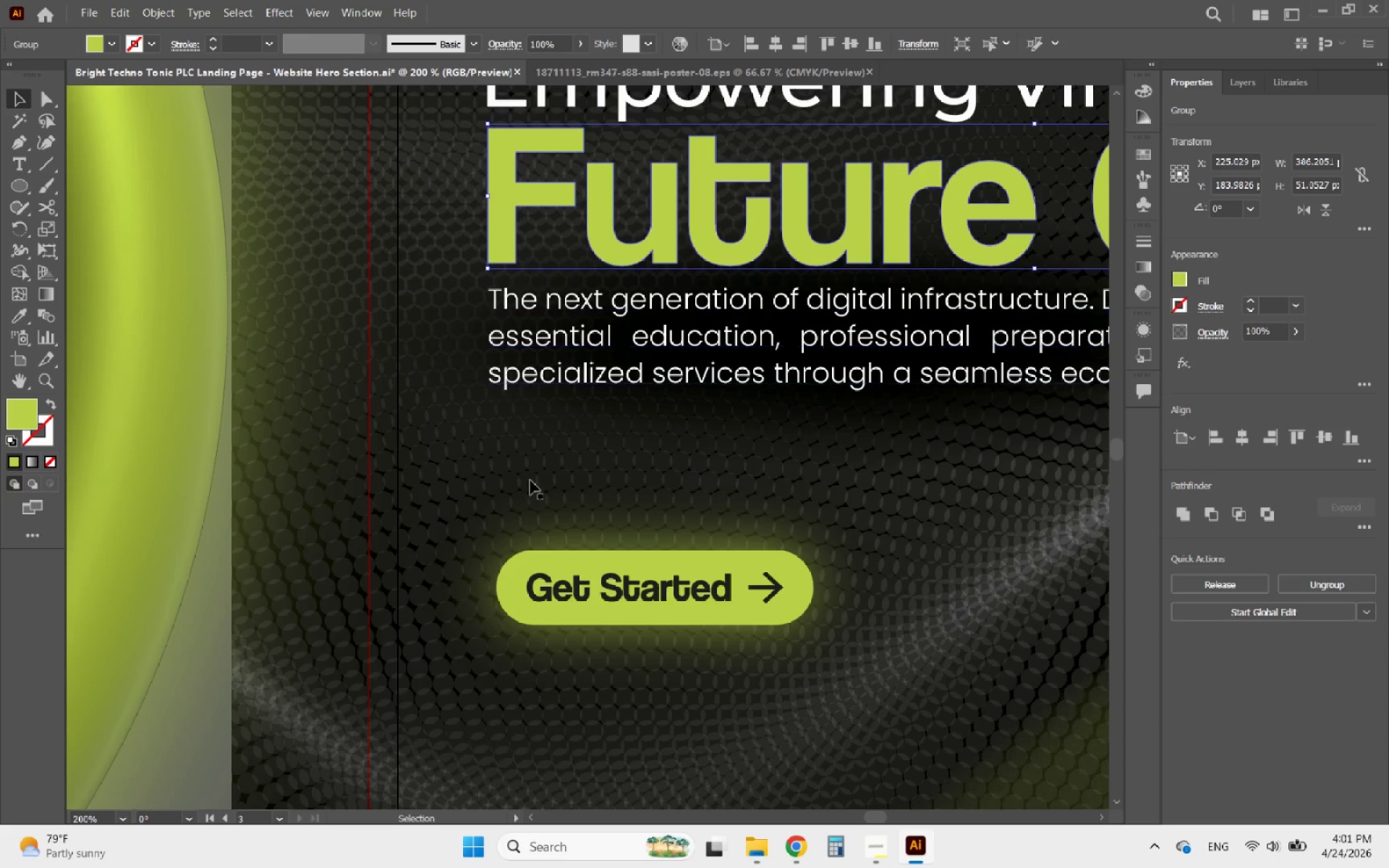 
hold_key(key=ShiftLeft, duration=0.8)
left_click([526, 561])
 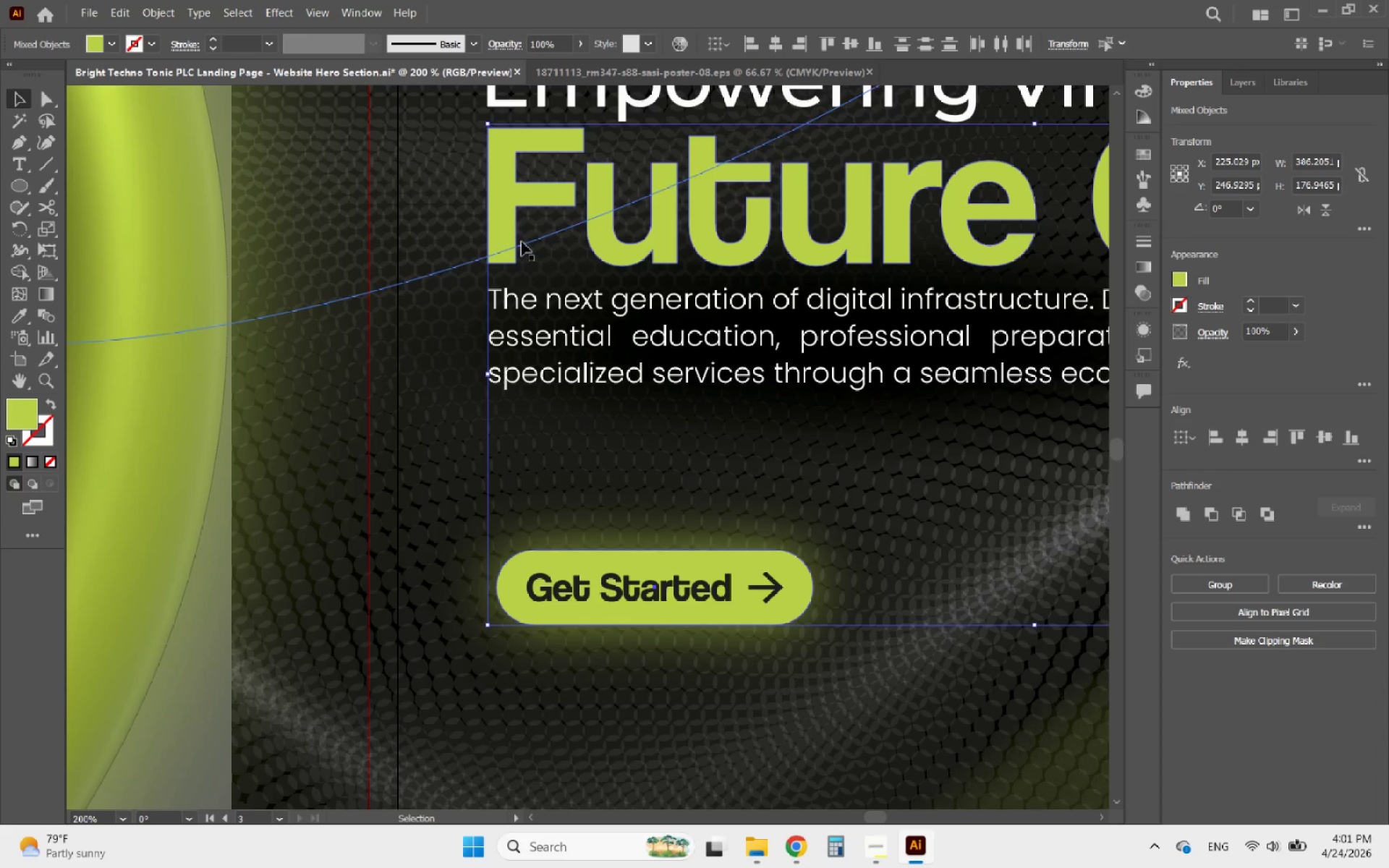 
left_click([501, 214])
 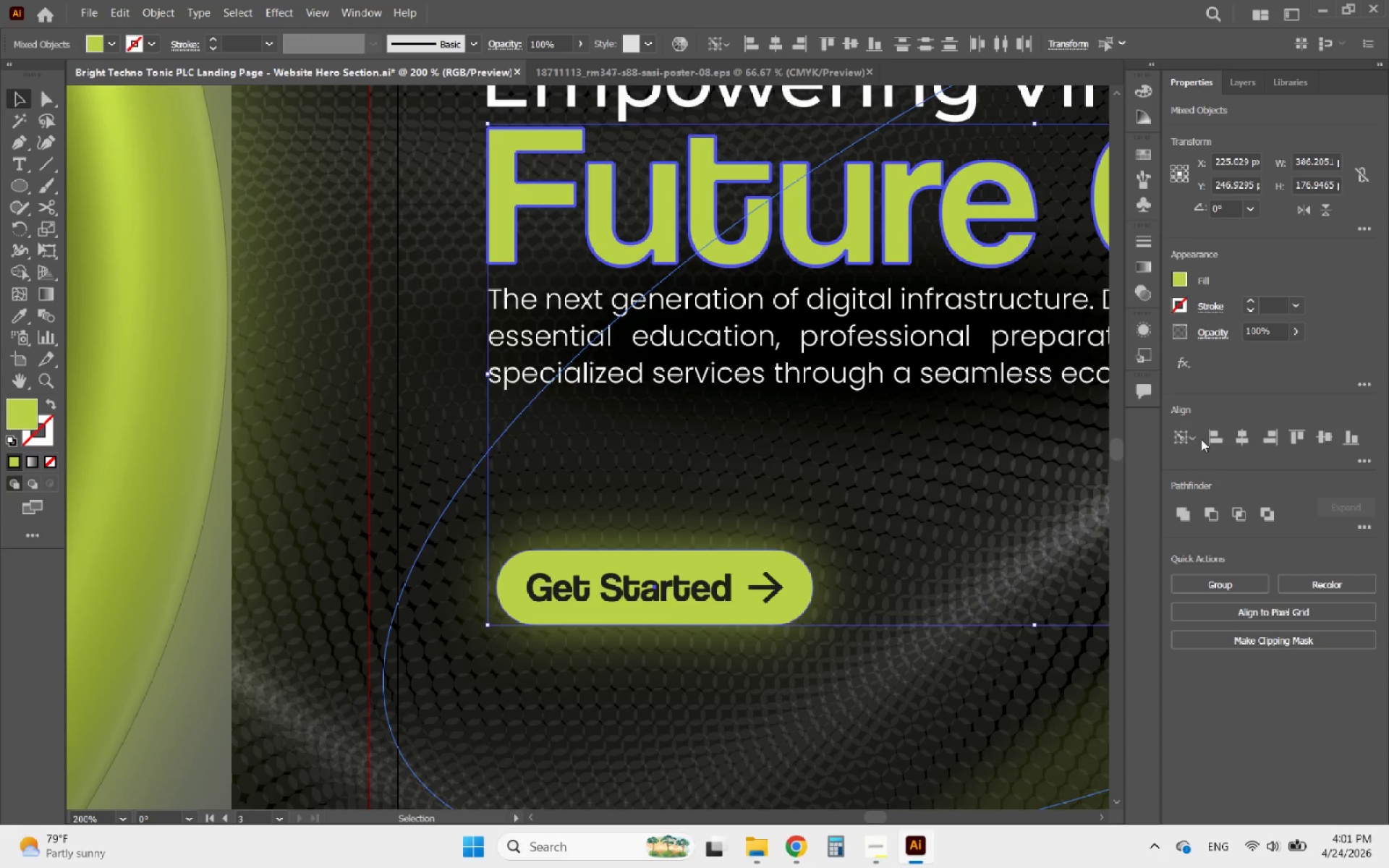 
left_click([1215, 439])
 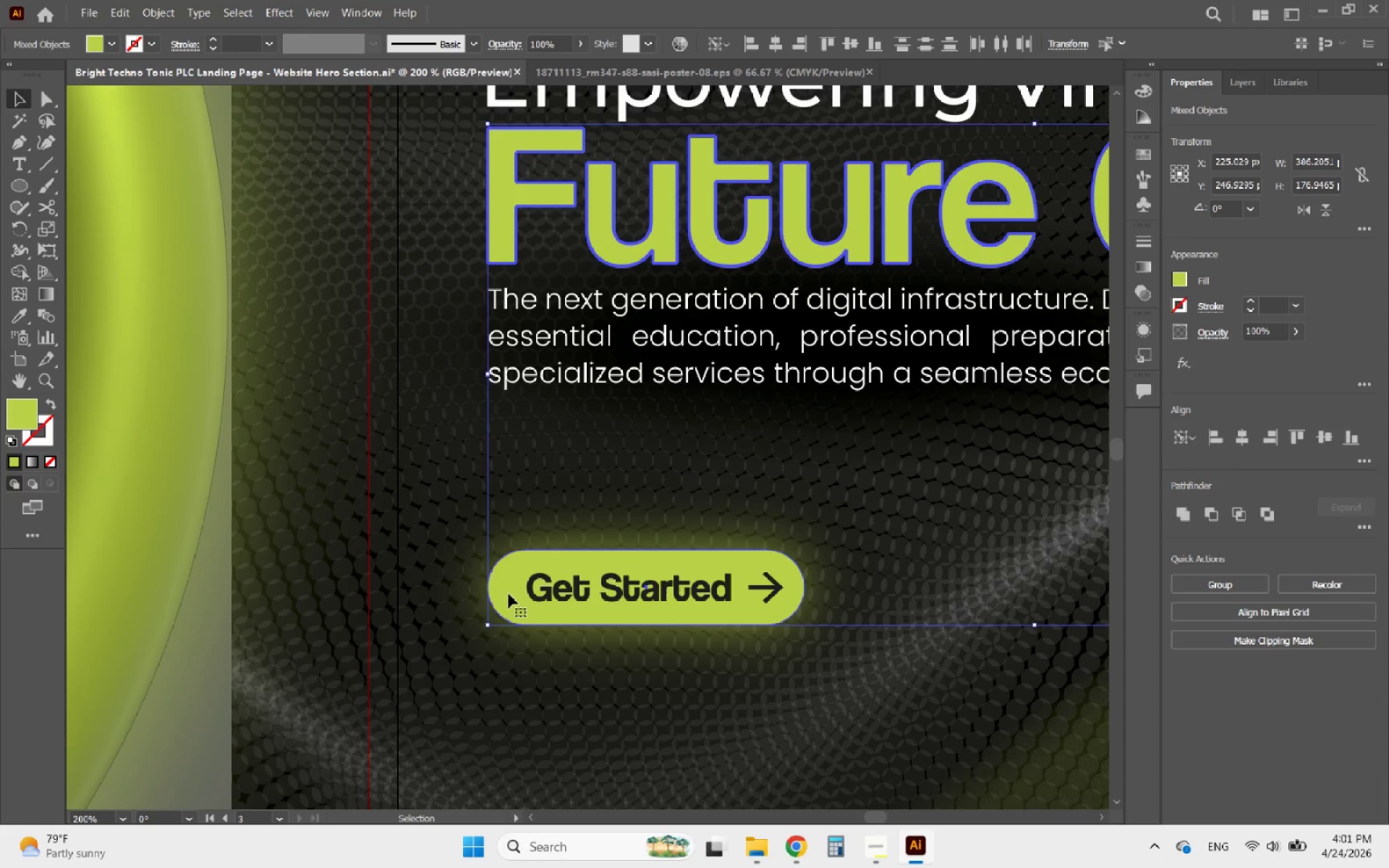 
left_click([332, 631])
 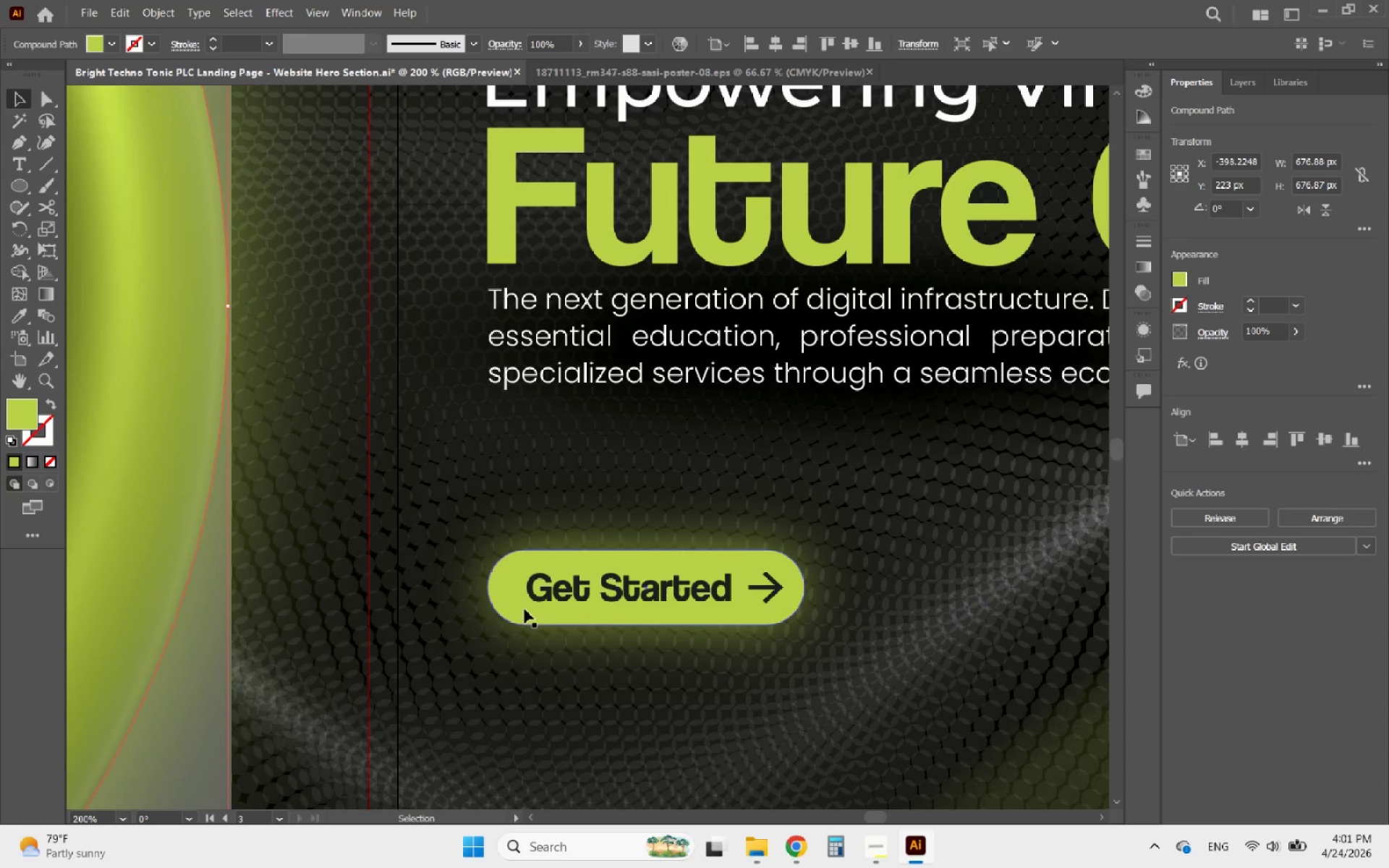 
left_click([524, 609])
 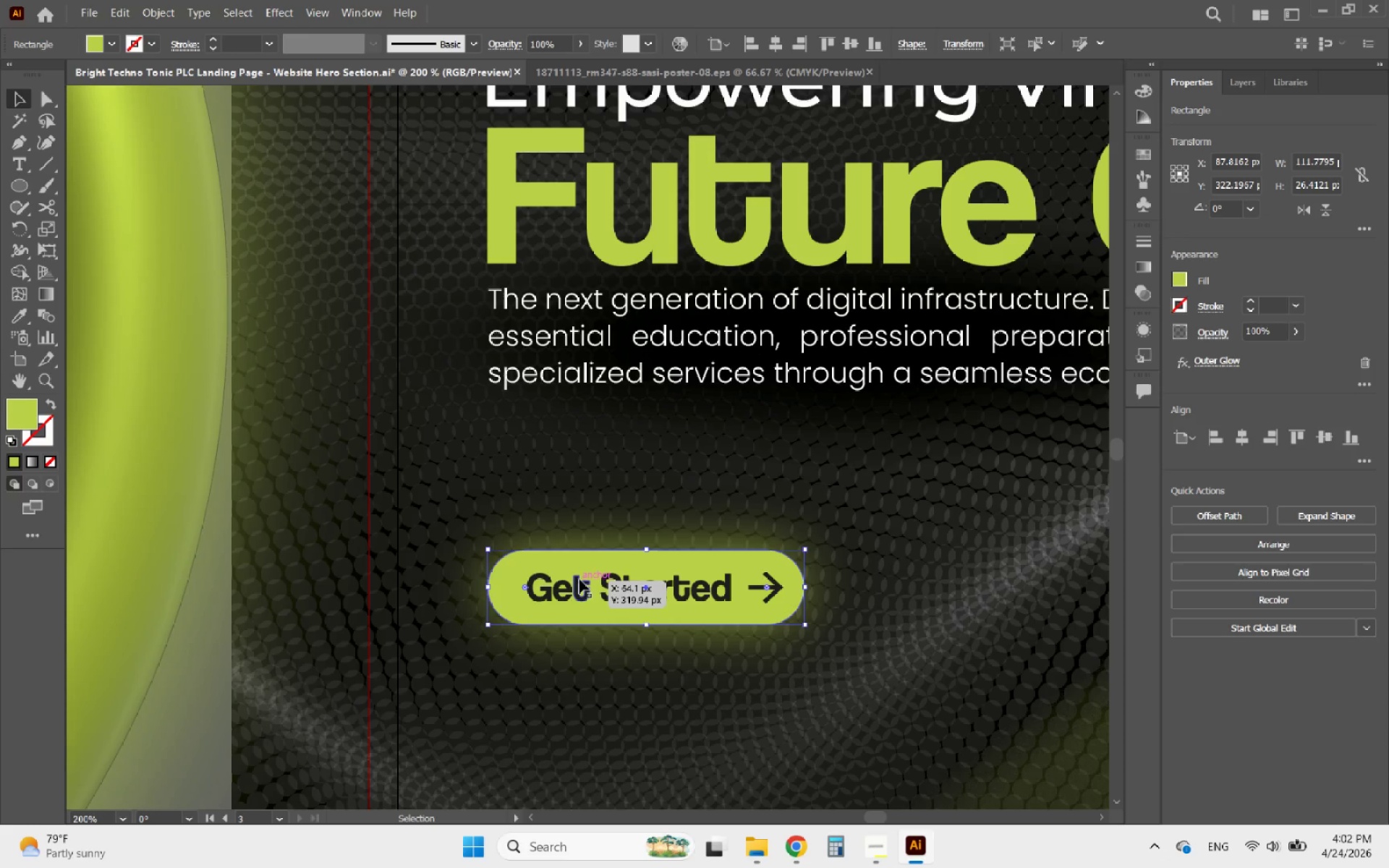 
hold_key(key=ShiftLeft, duration=0.52)
left_click([579, 579])
 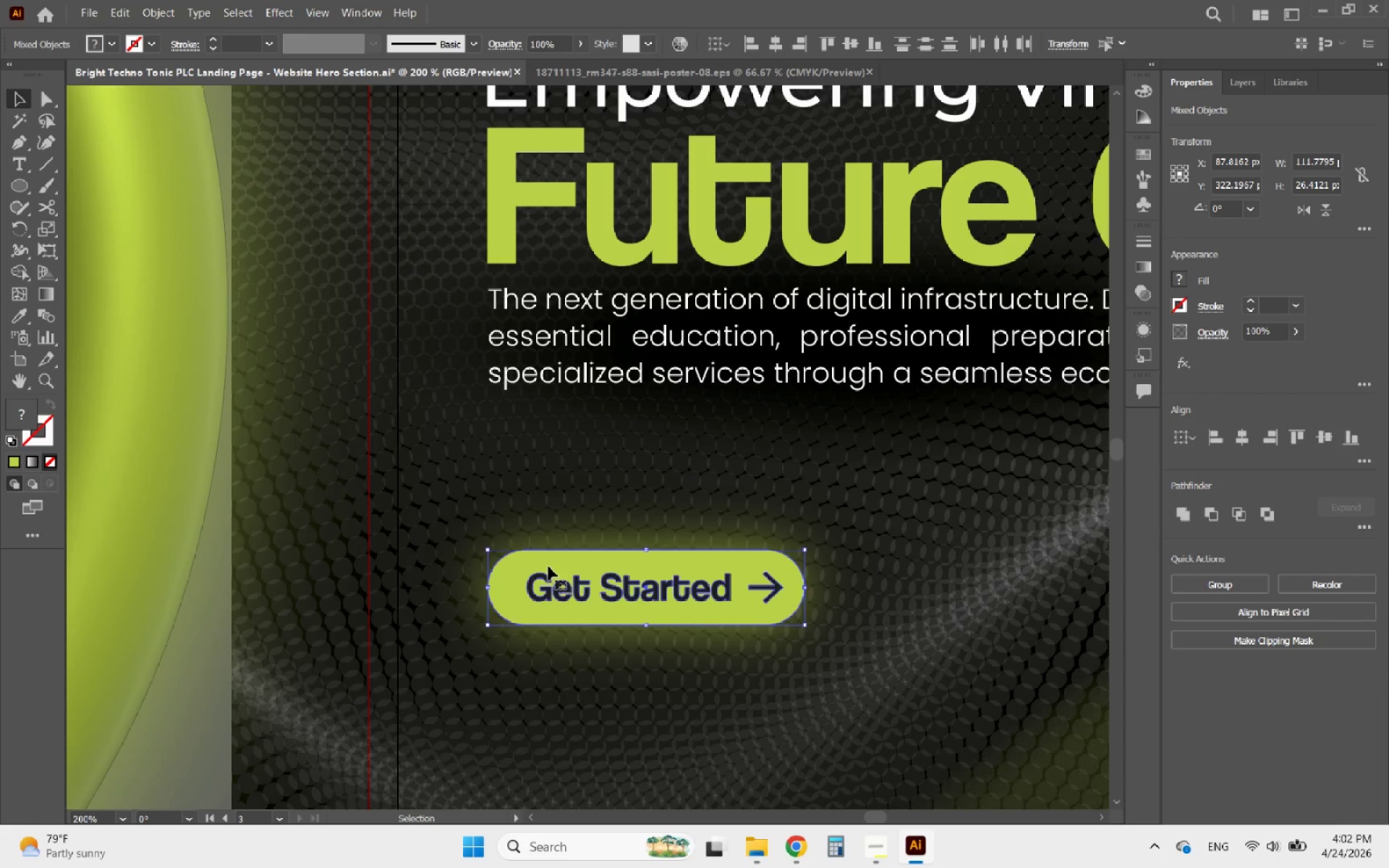 
left_click([543, 566])
 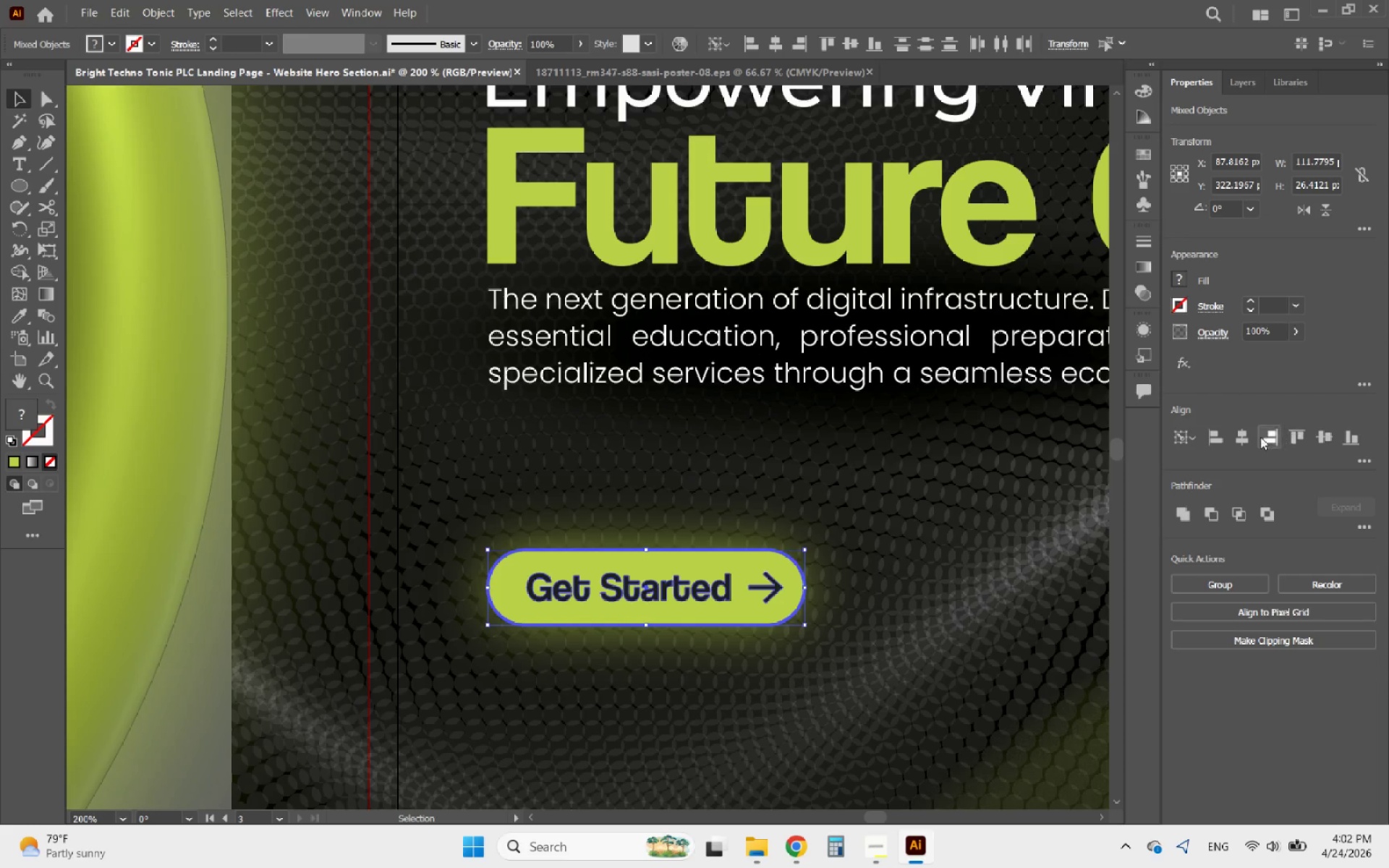 
left_click([1247, 436])
 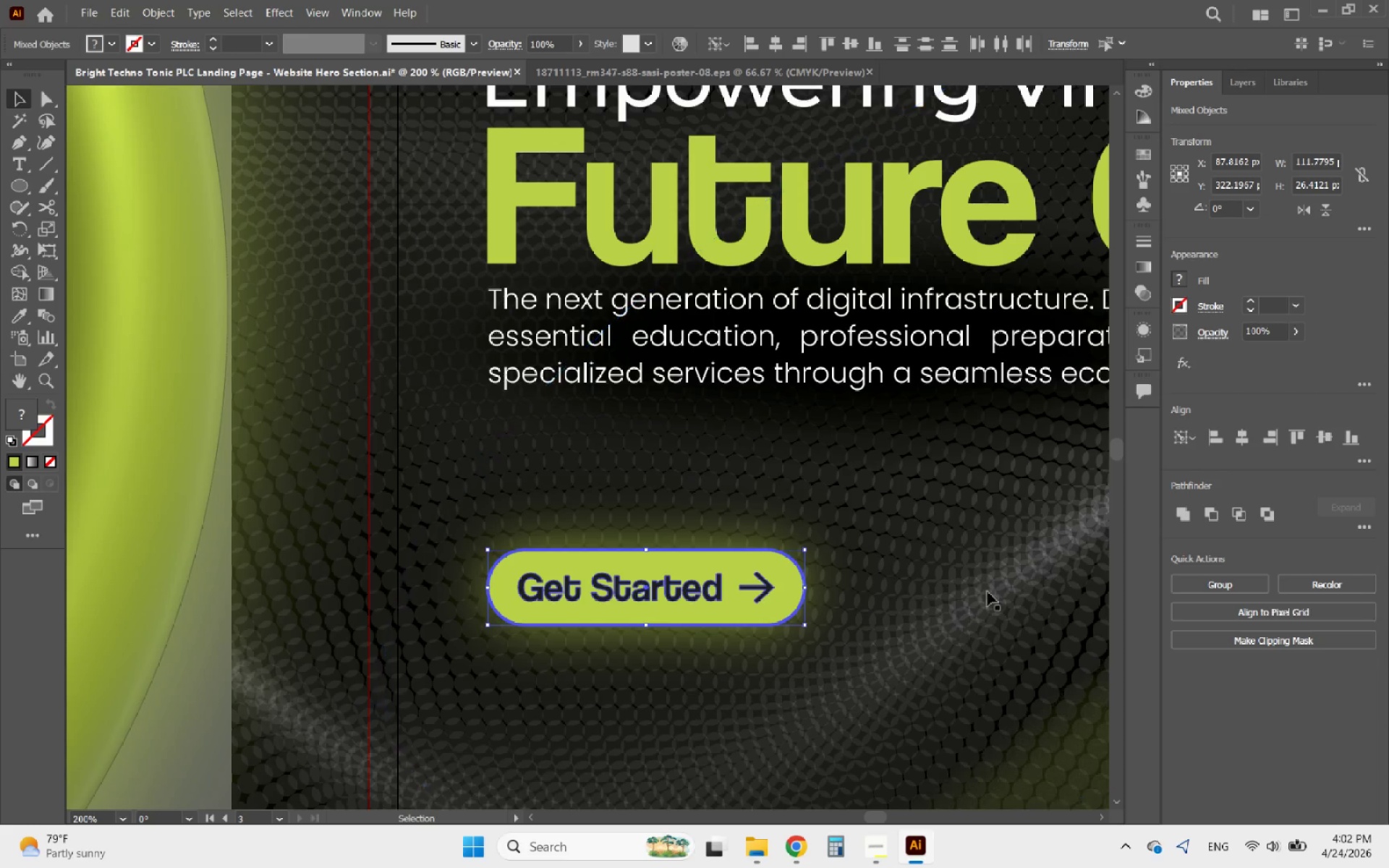 
hold_key(key=AltLeft, duration=0.69)
scroll: coordinate [650, 626], scroll_direction: down, amount: 6.0
 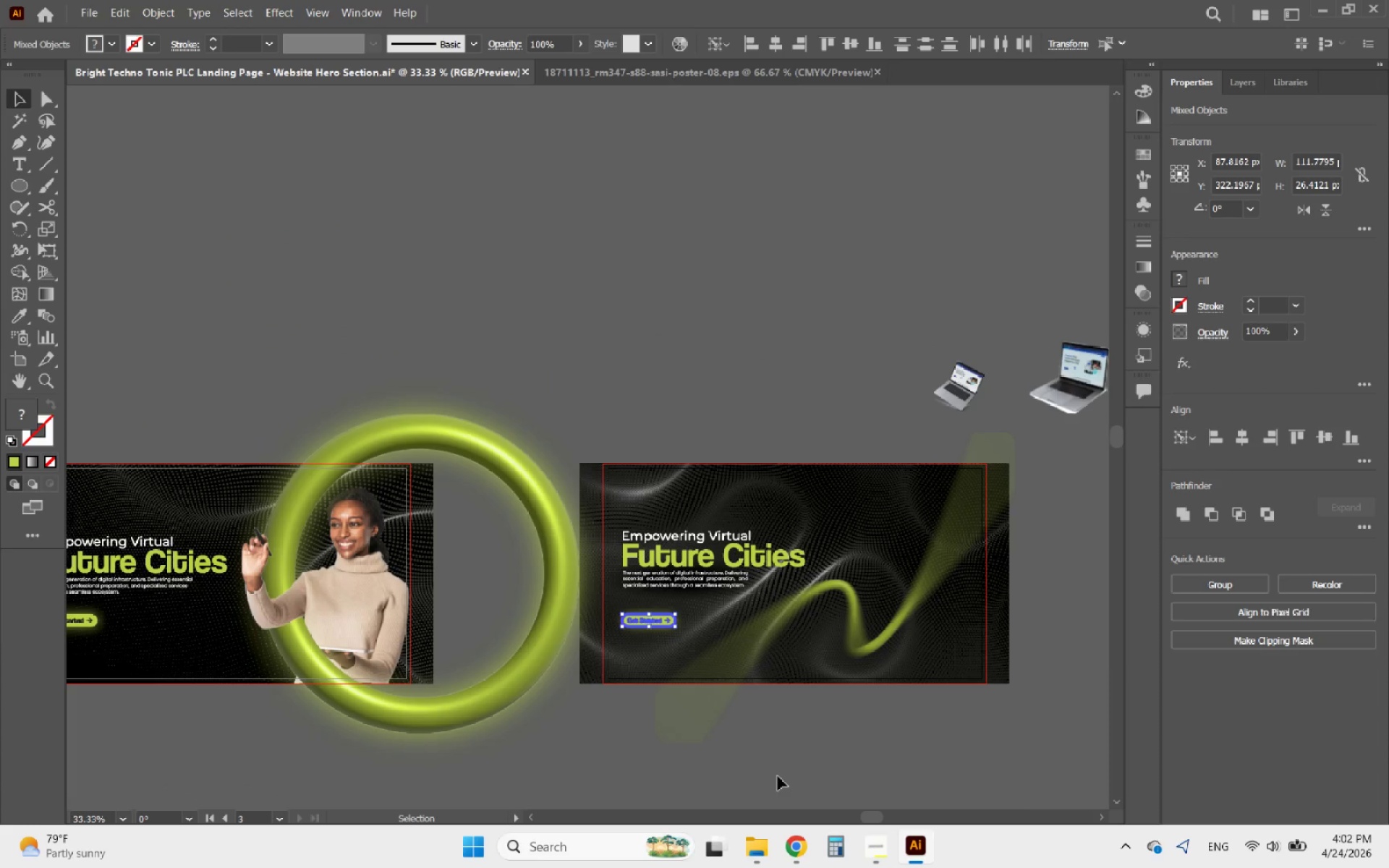 
hold_key(key=AltLeft, duration=2.88)
scroll: coordinate [799, 770], scroll_direction: down, amount: 1.0
 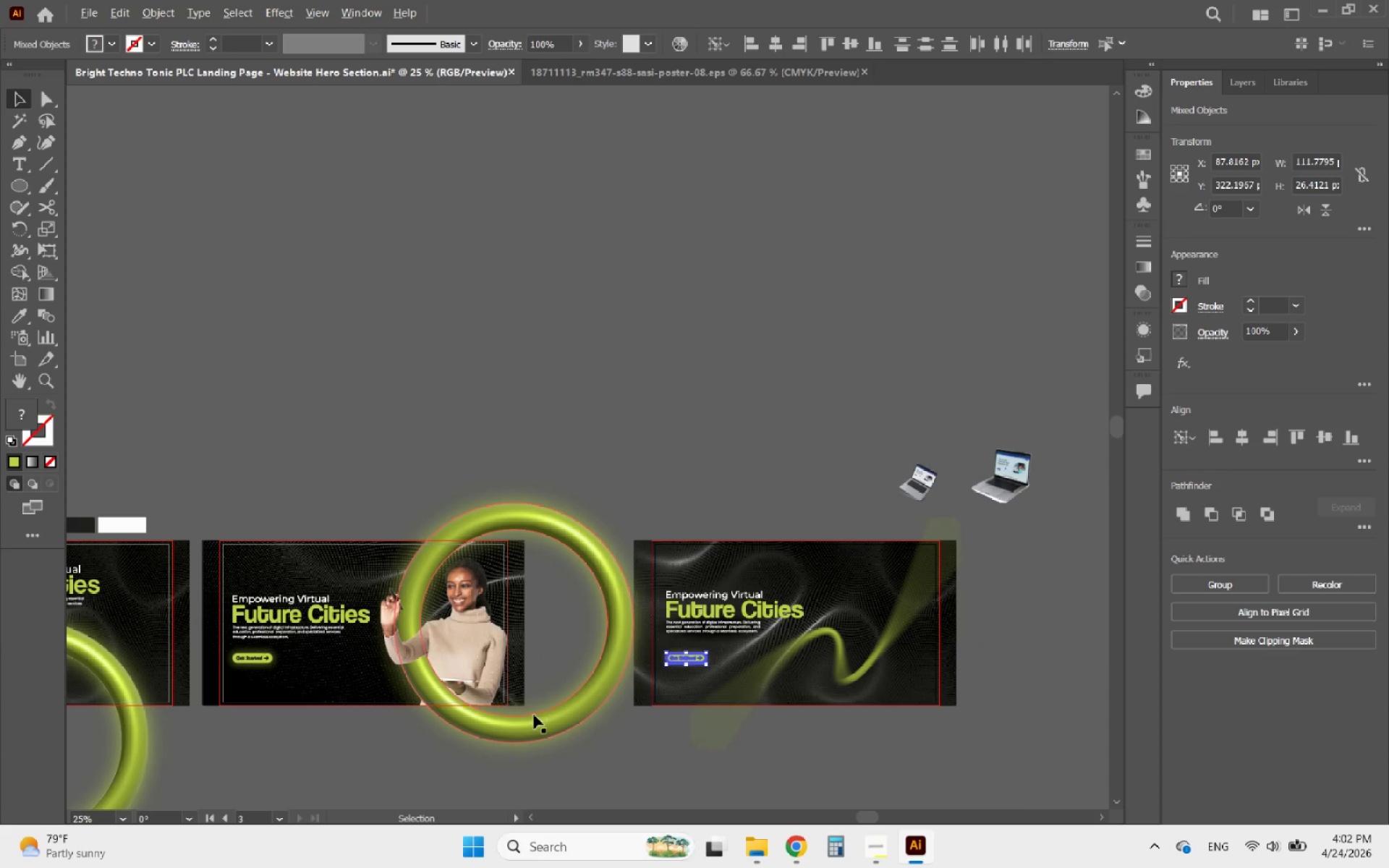 
left_click([373, 744])
 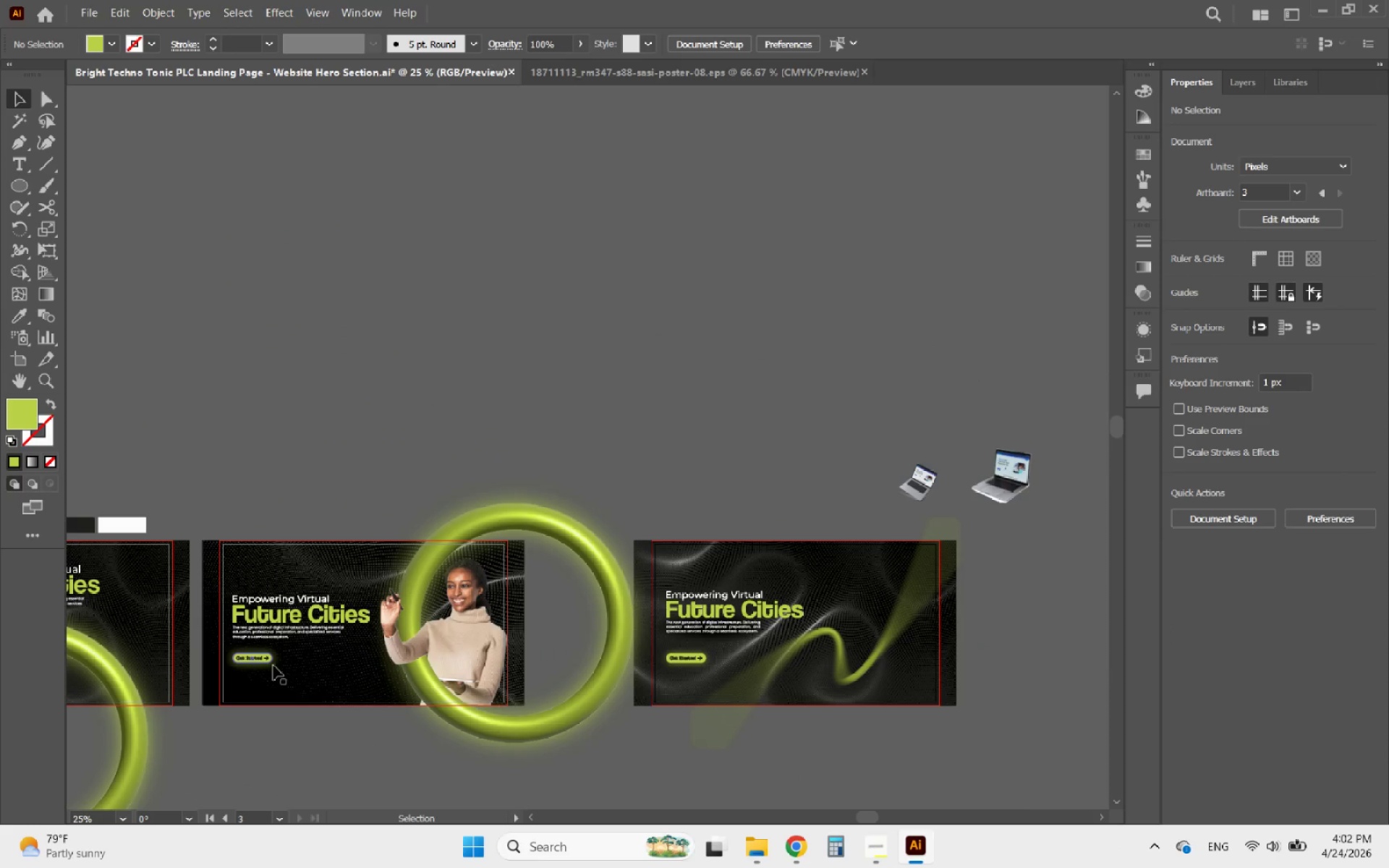 
left_click([270, 665])
 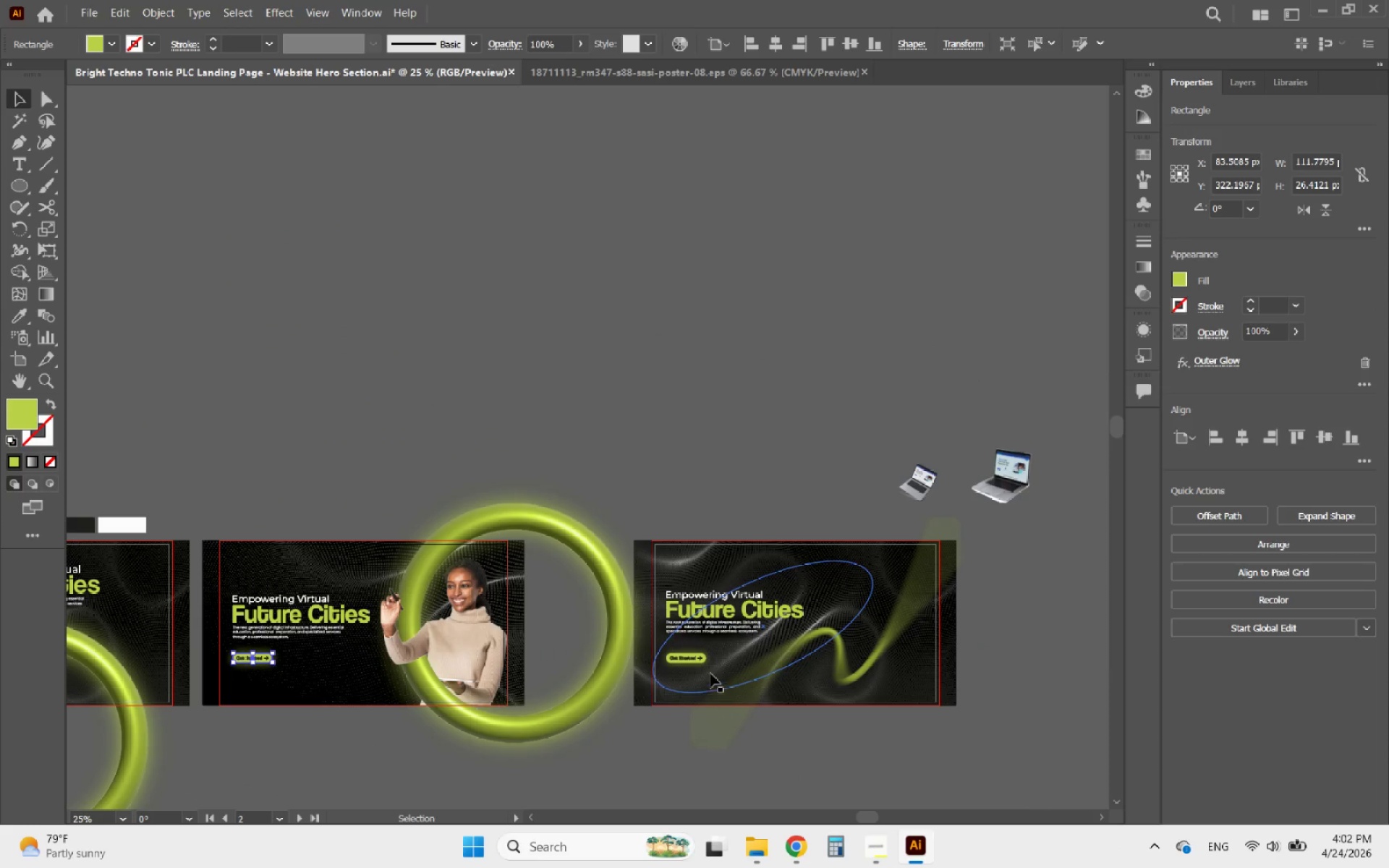 
hold_key(key=ShiftLeft, duration=1.01)
left_click([701, 666])
 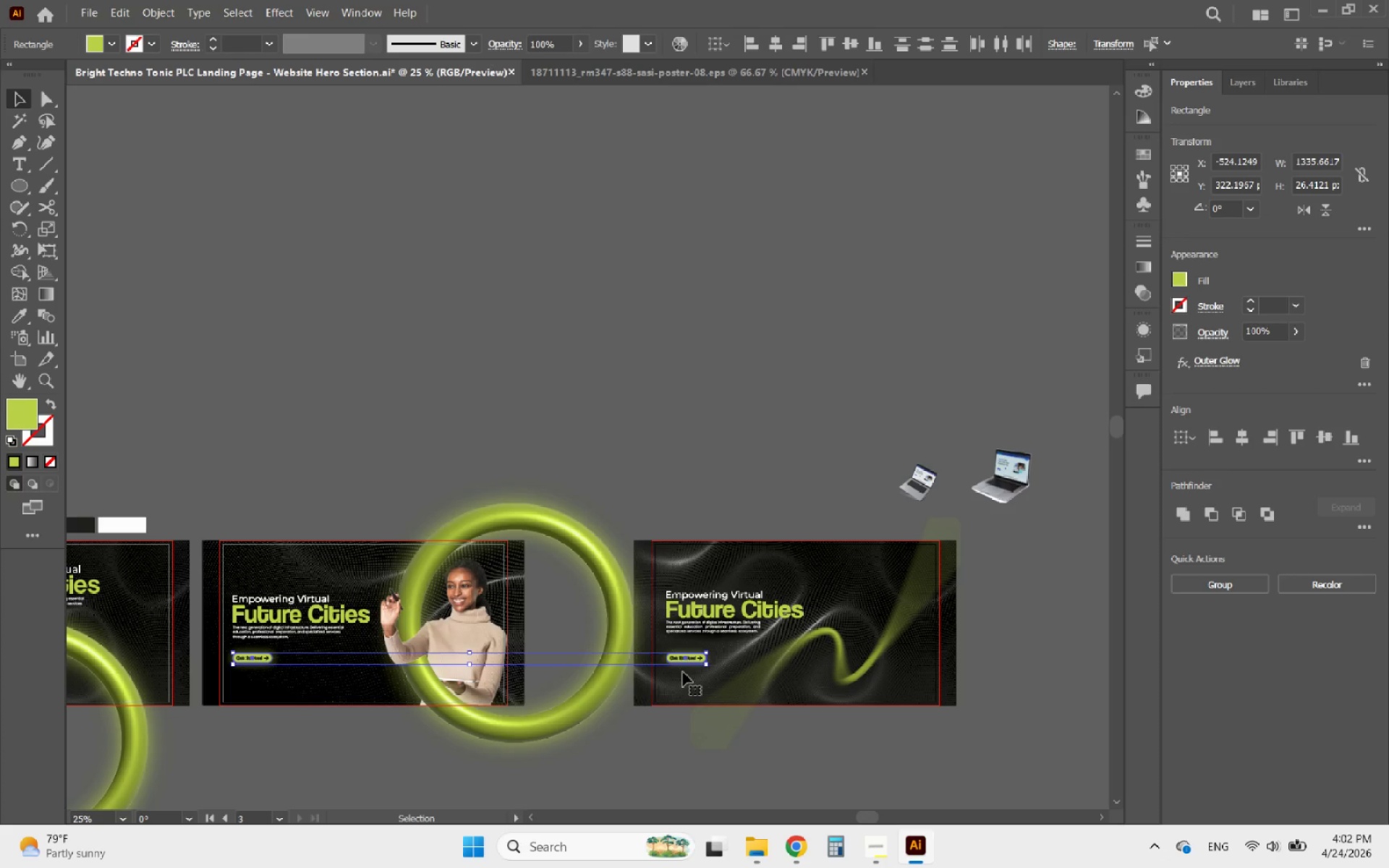 
hold_key(key=AltLeft, duration=1.86)
scroll: coordinate [334, 688], scroll_direction: up, amount: 1.0
 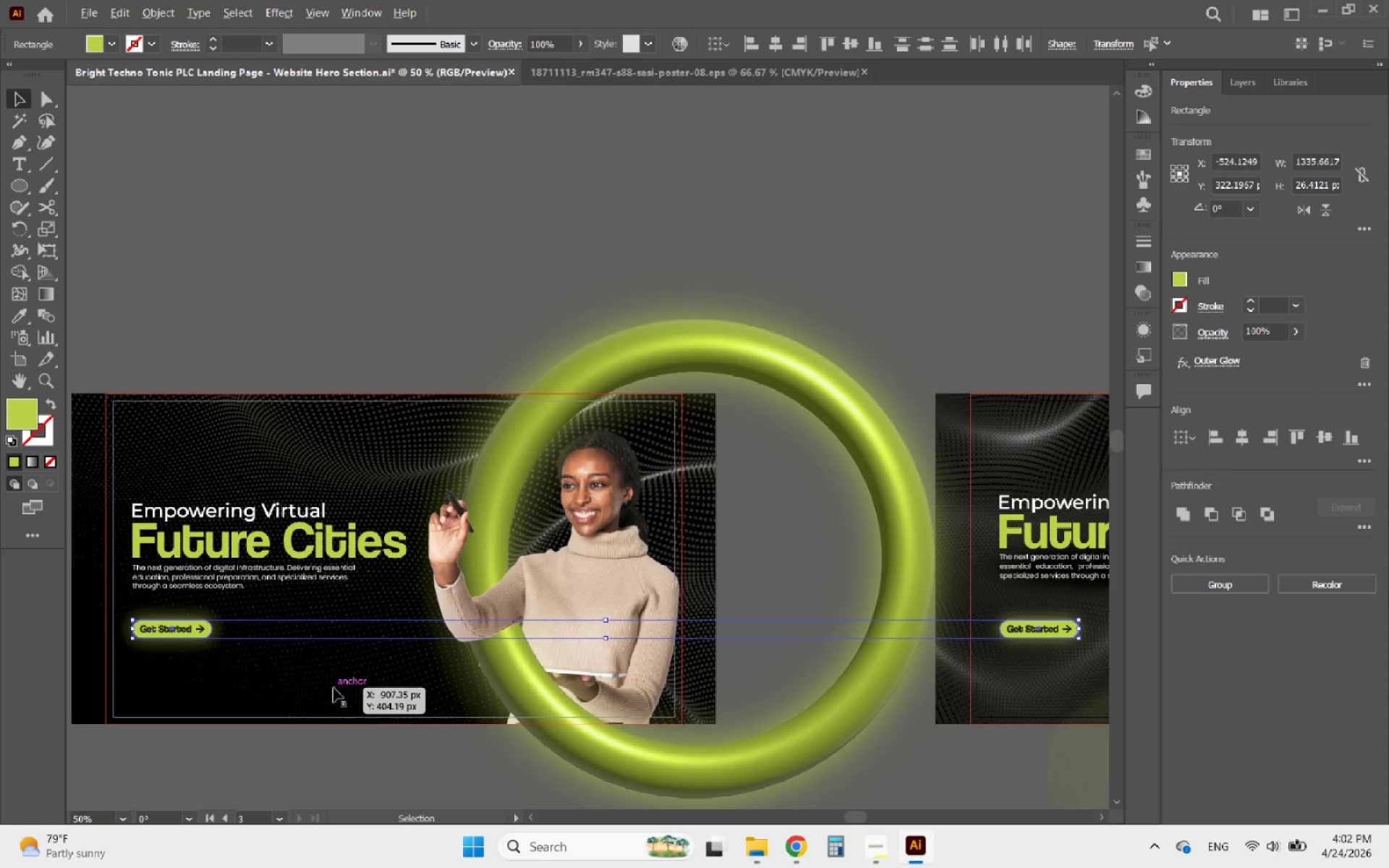 
scroll: coordinate [334, 688], scroll_direction: down, amount: 1.0
 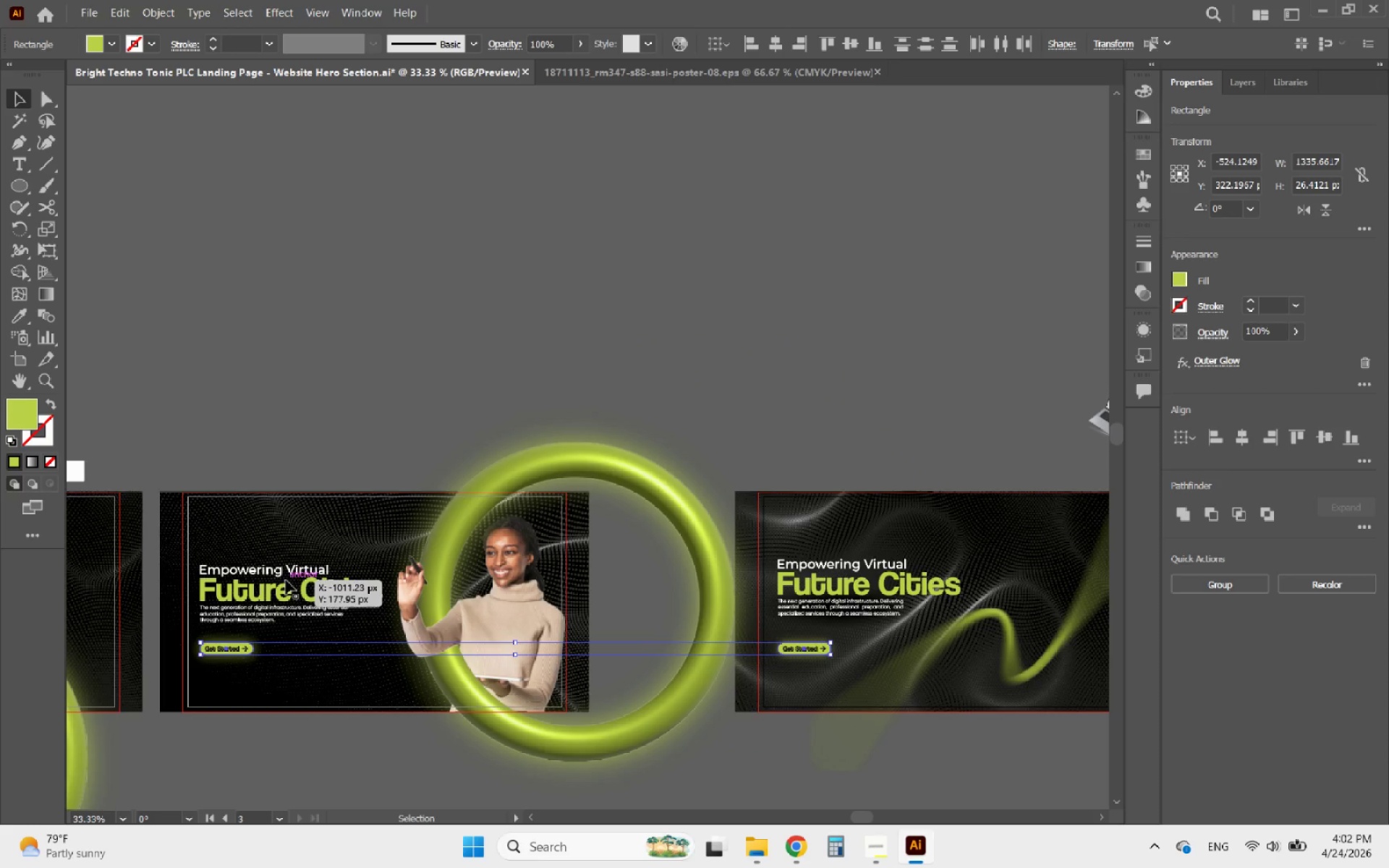 
left_click([276, 576])
 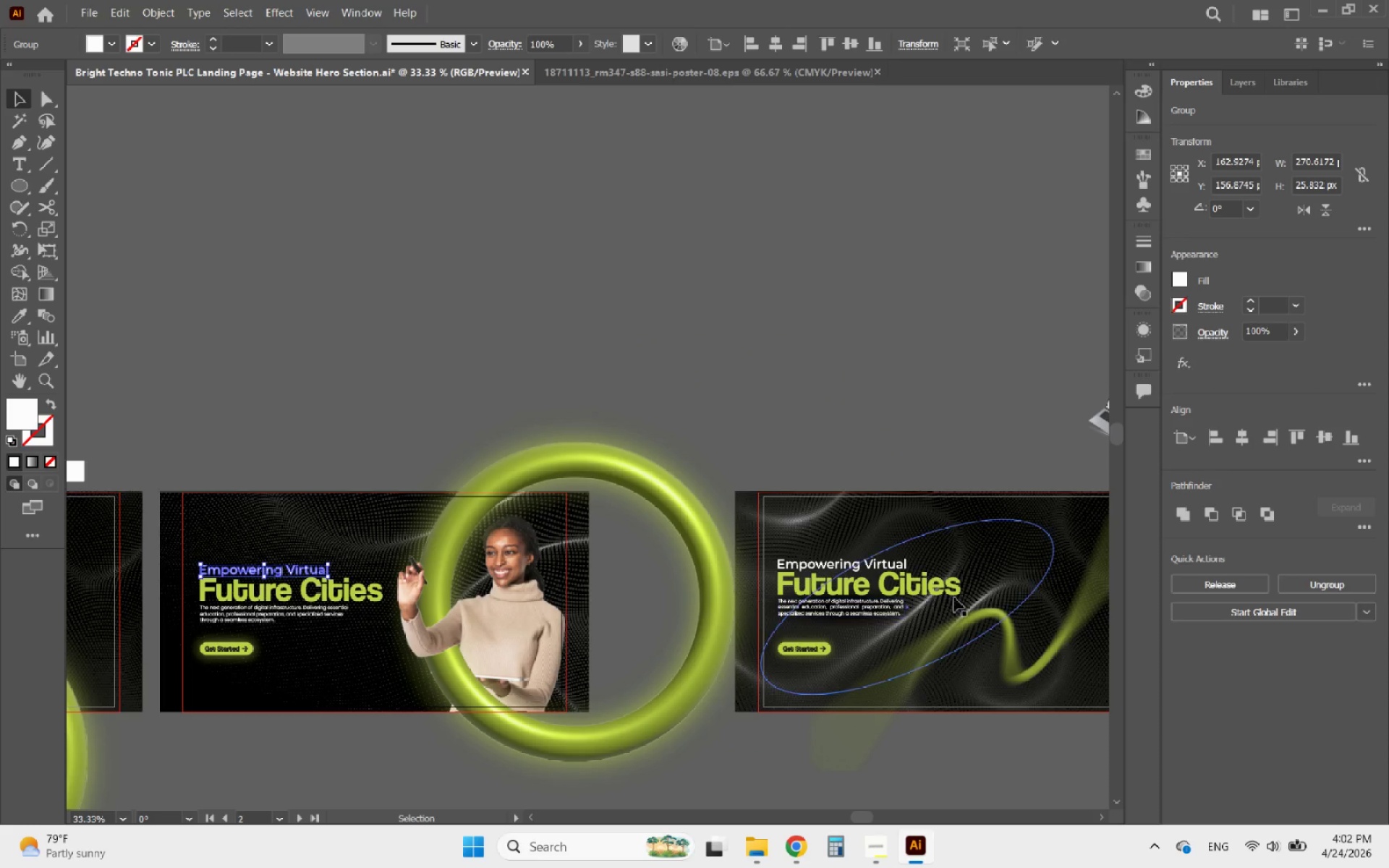 
hold_key(key=ShiftLeft, duration=1.03)
left_click([841, 566])
 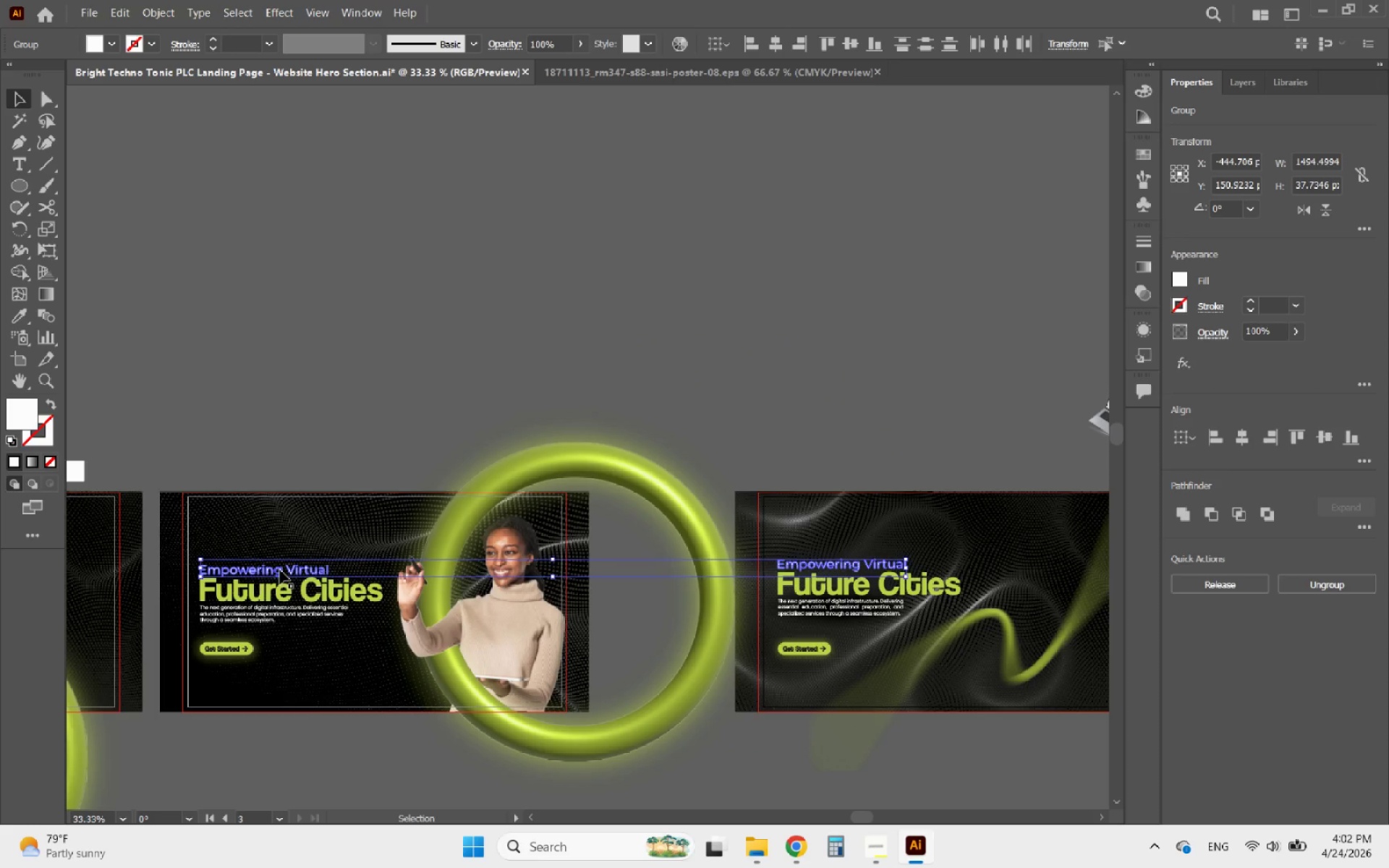 
left_click([280, 570])
 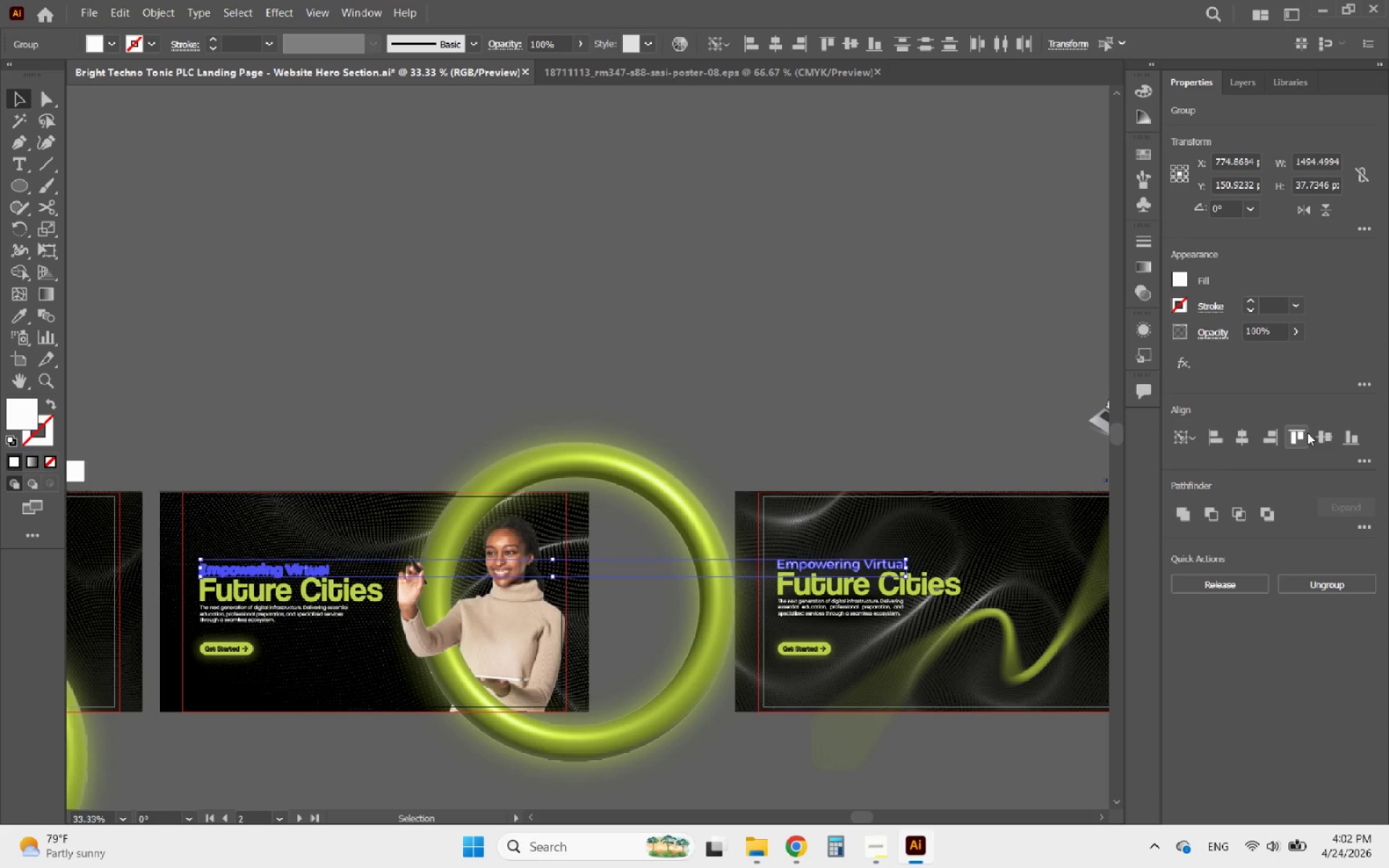 
left_click([1294, 433])
 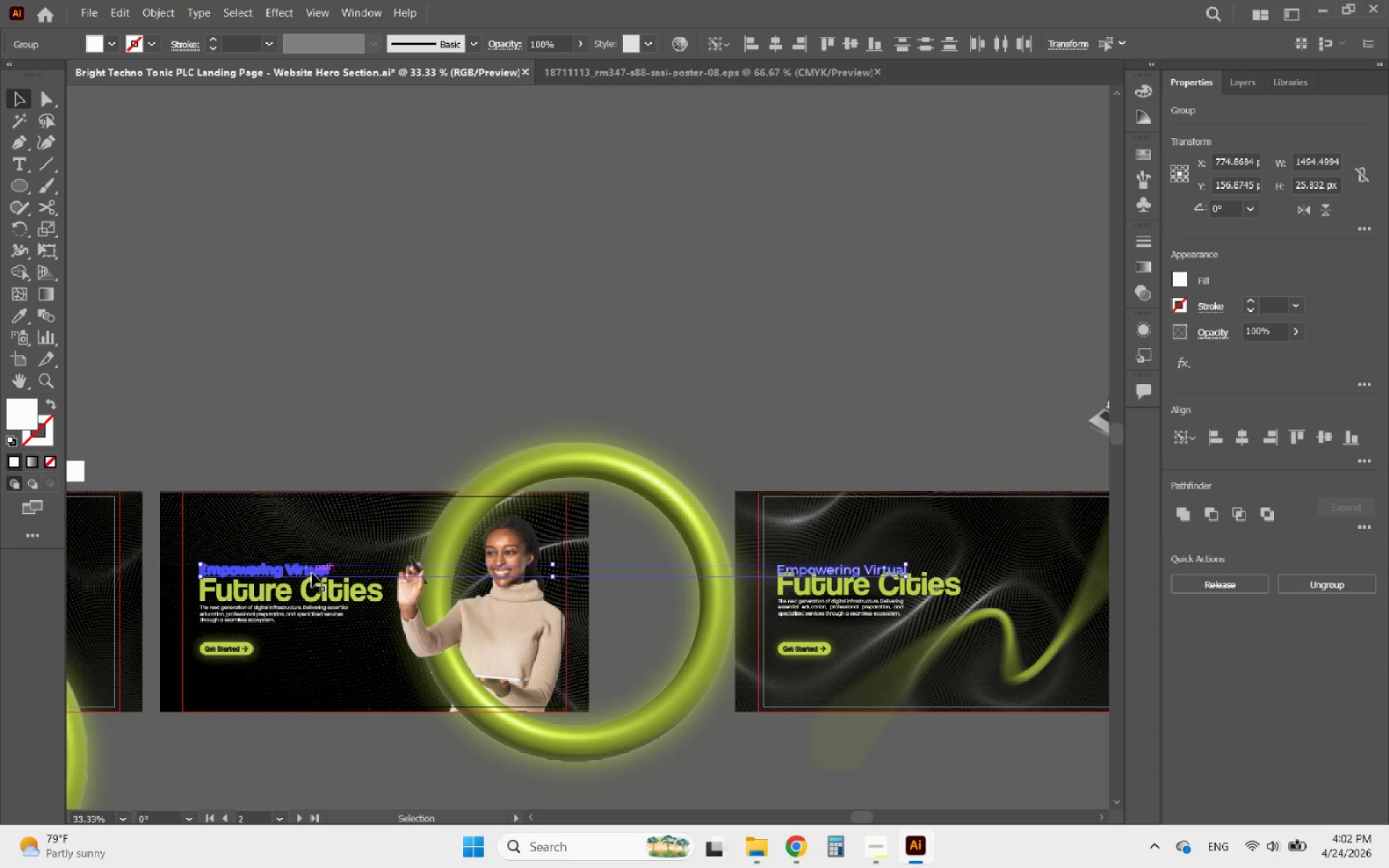 
left_click([310, 594])
 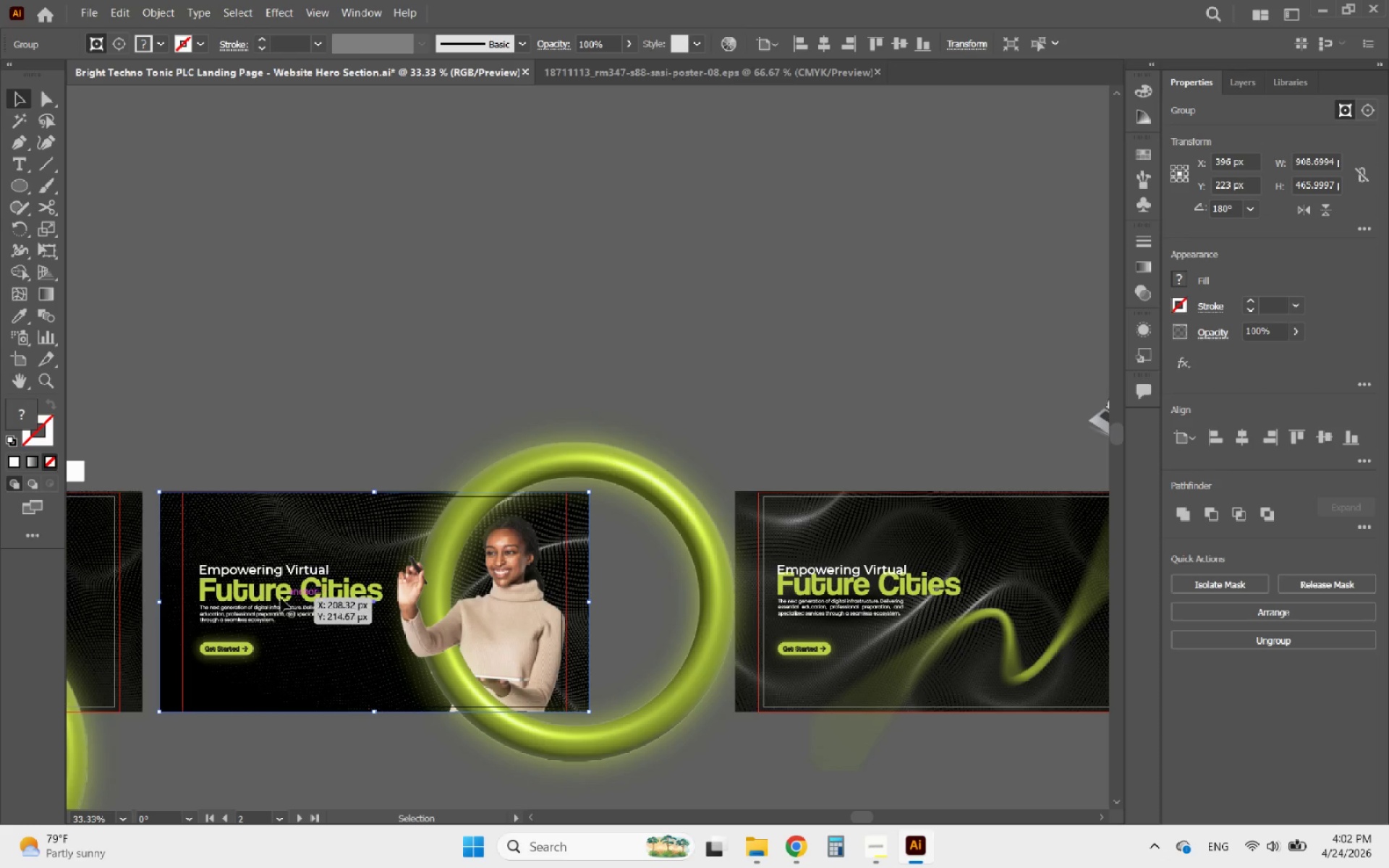 
left_click([279, 599])
 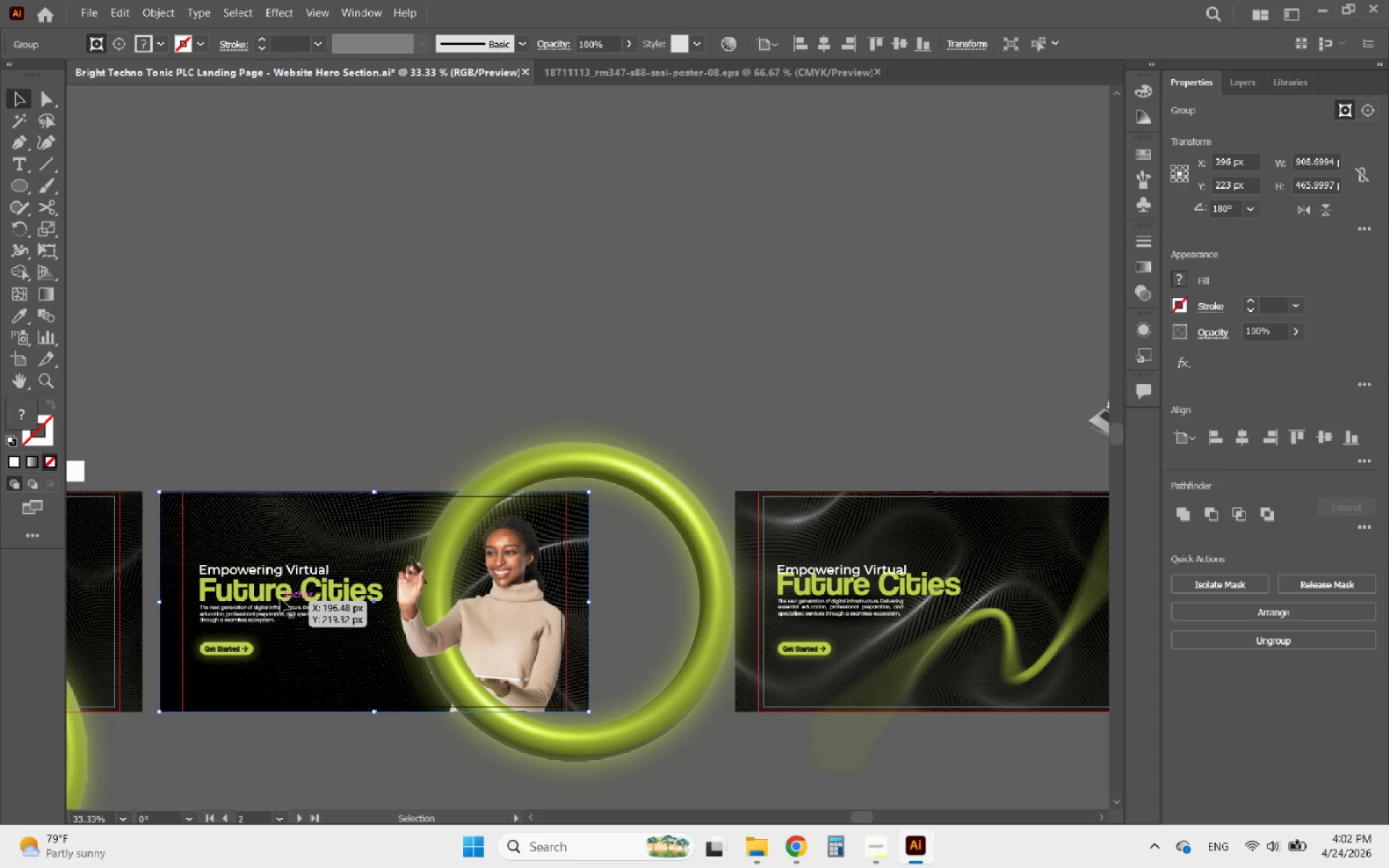 
left_click([281, 599])
 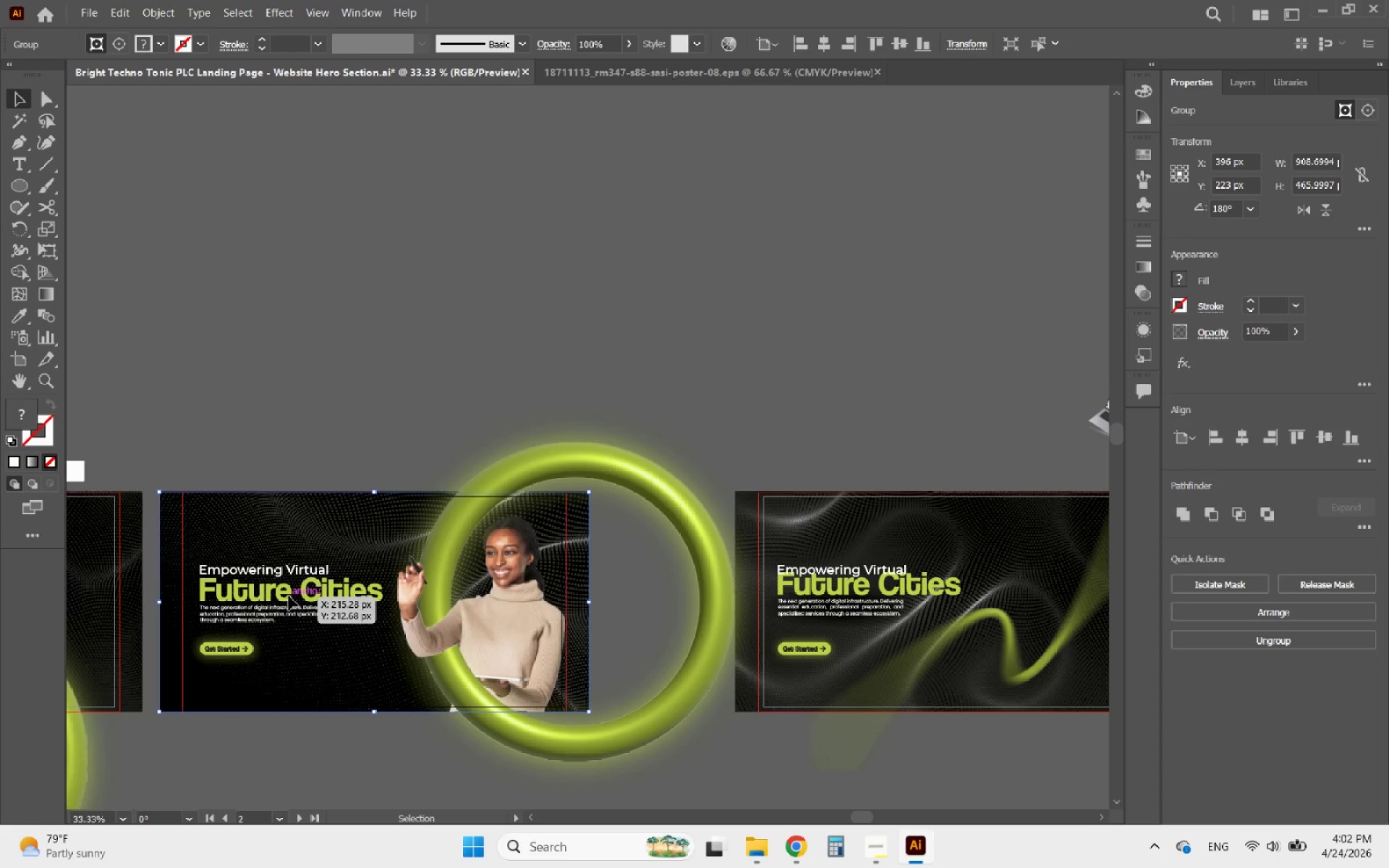 
double_click([289, 592])
 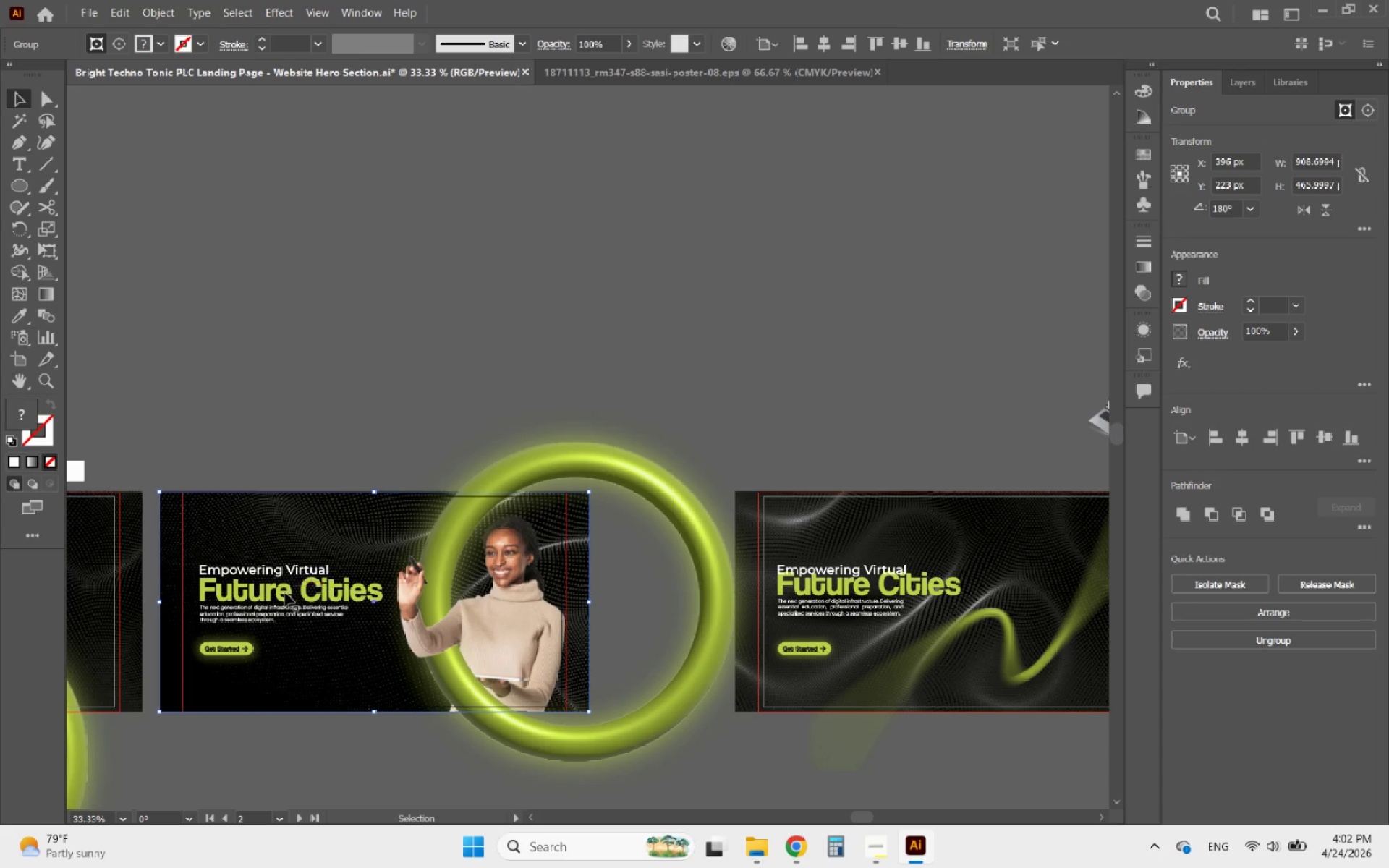 
hold_key(key=AltLeft, duration=0.41)
scroll: coordinate [285, 592], scroll_direction: up, amount: 4.0
 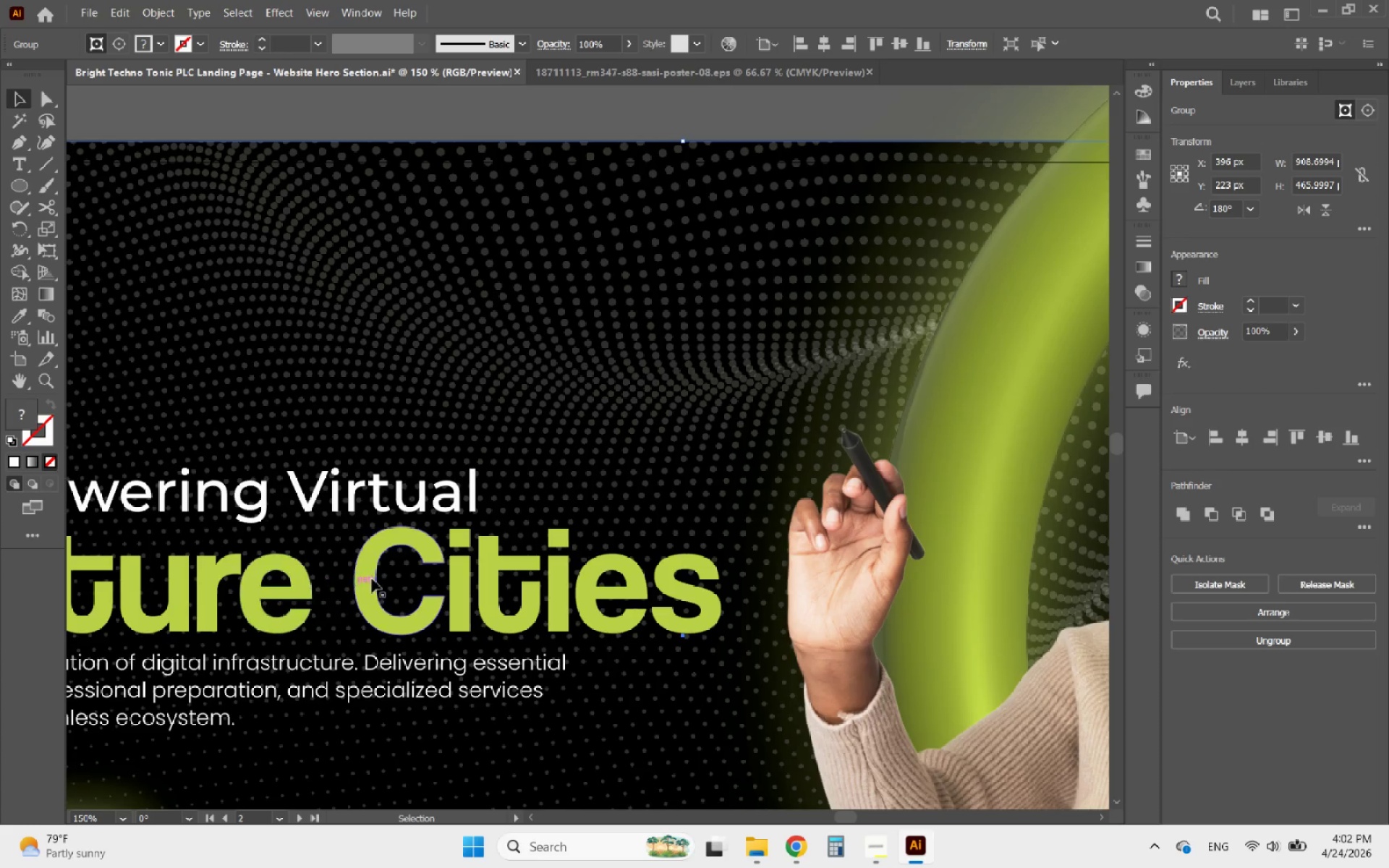 
left_click([378, 576])
 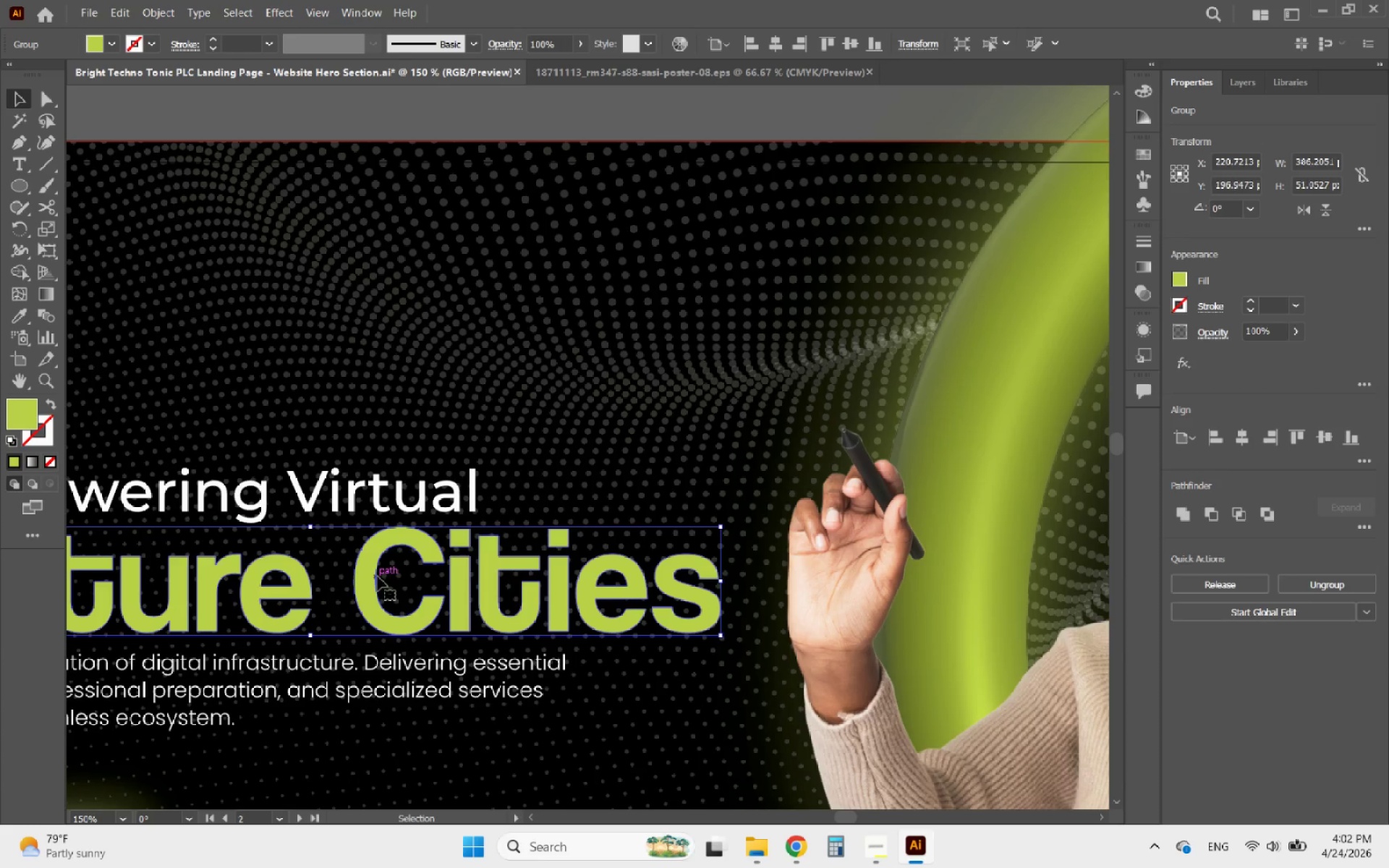 
hold_key(key=AltLeft, duration=0.61)
scroll: coordinate [366, 582], scroll_direction: down, amount: 4.0
 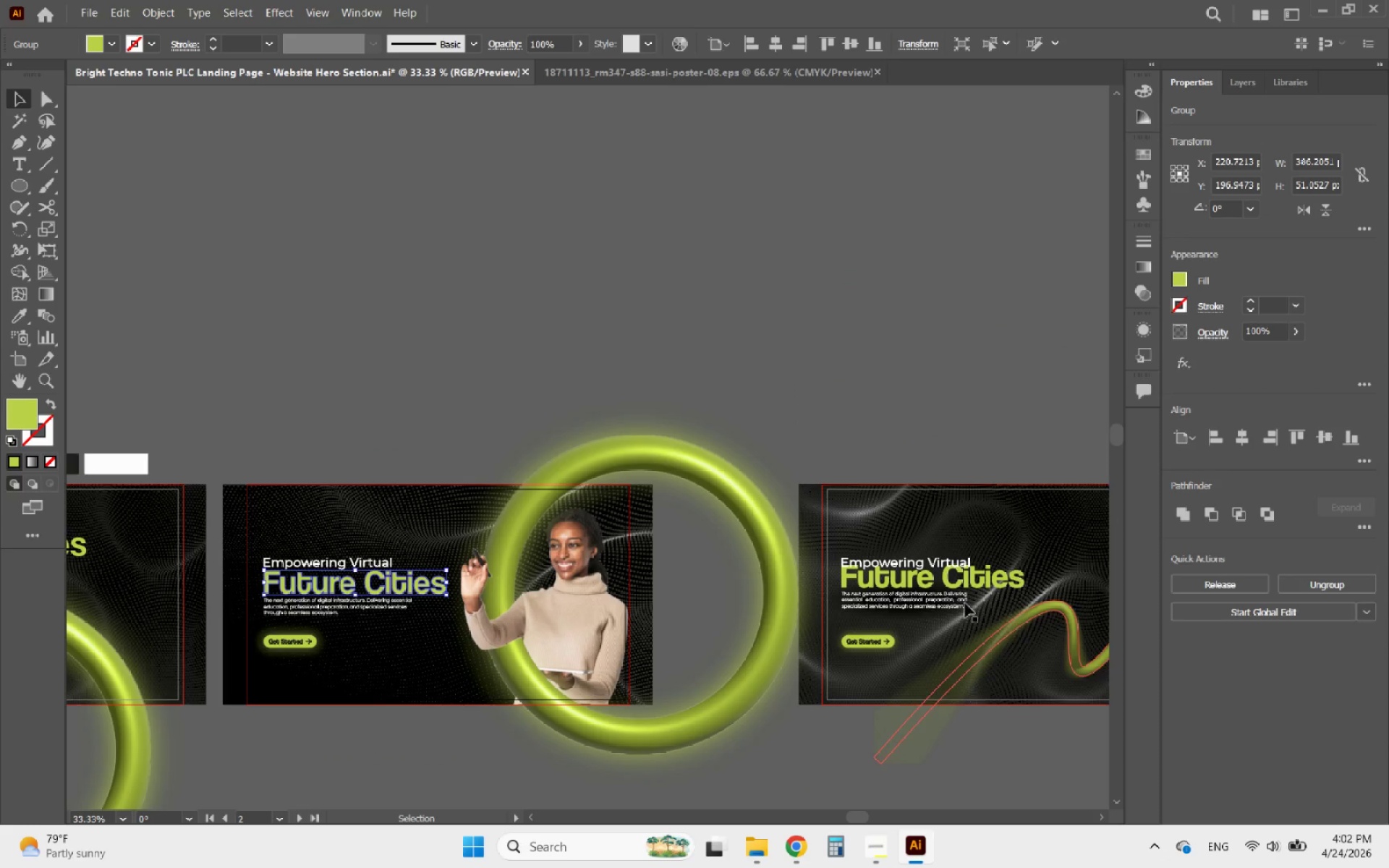 
hold_key(key=ShiftLeft, duration=1.0)
left_click([970, 584])
 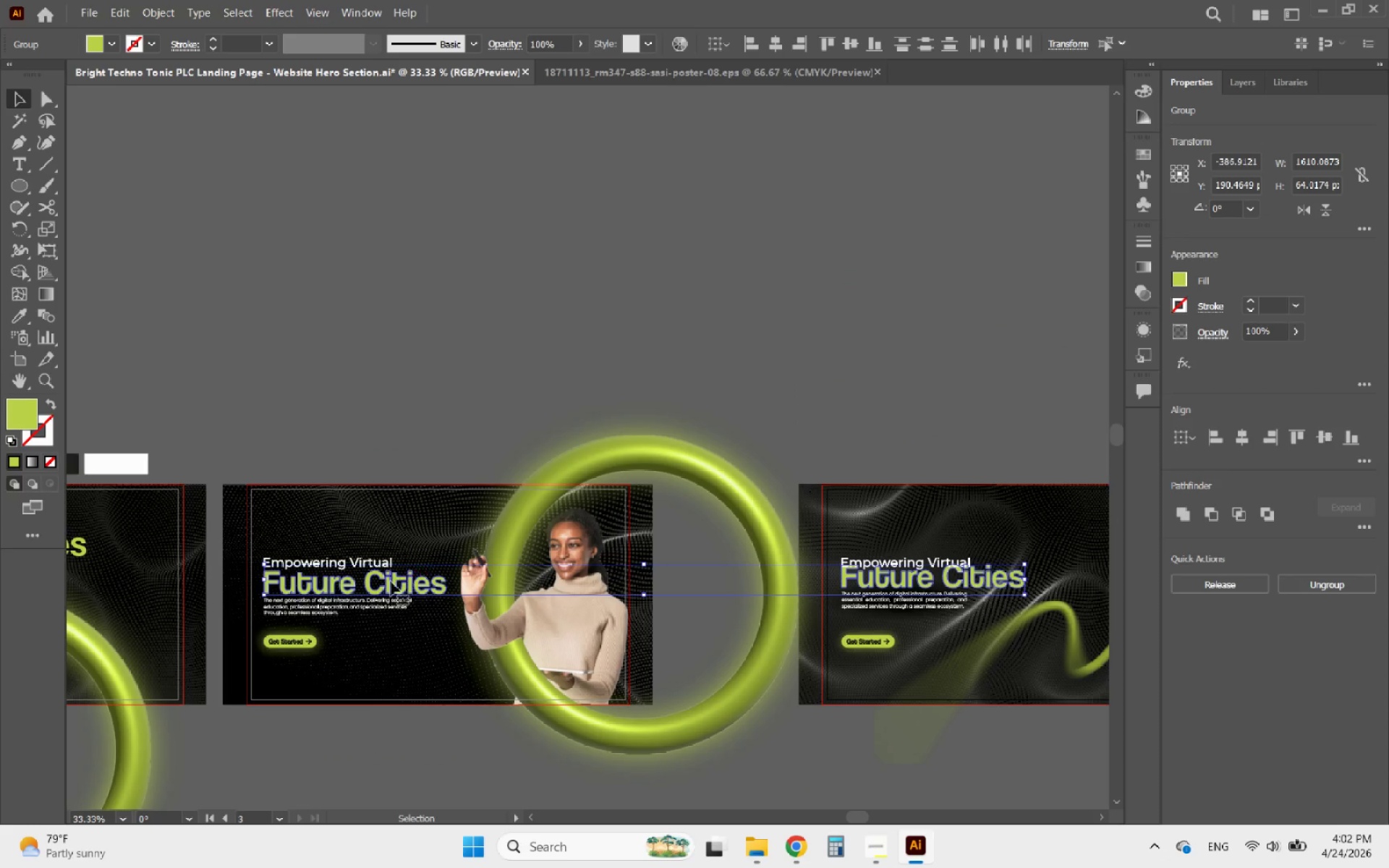 
left_click([391, 582])
 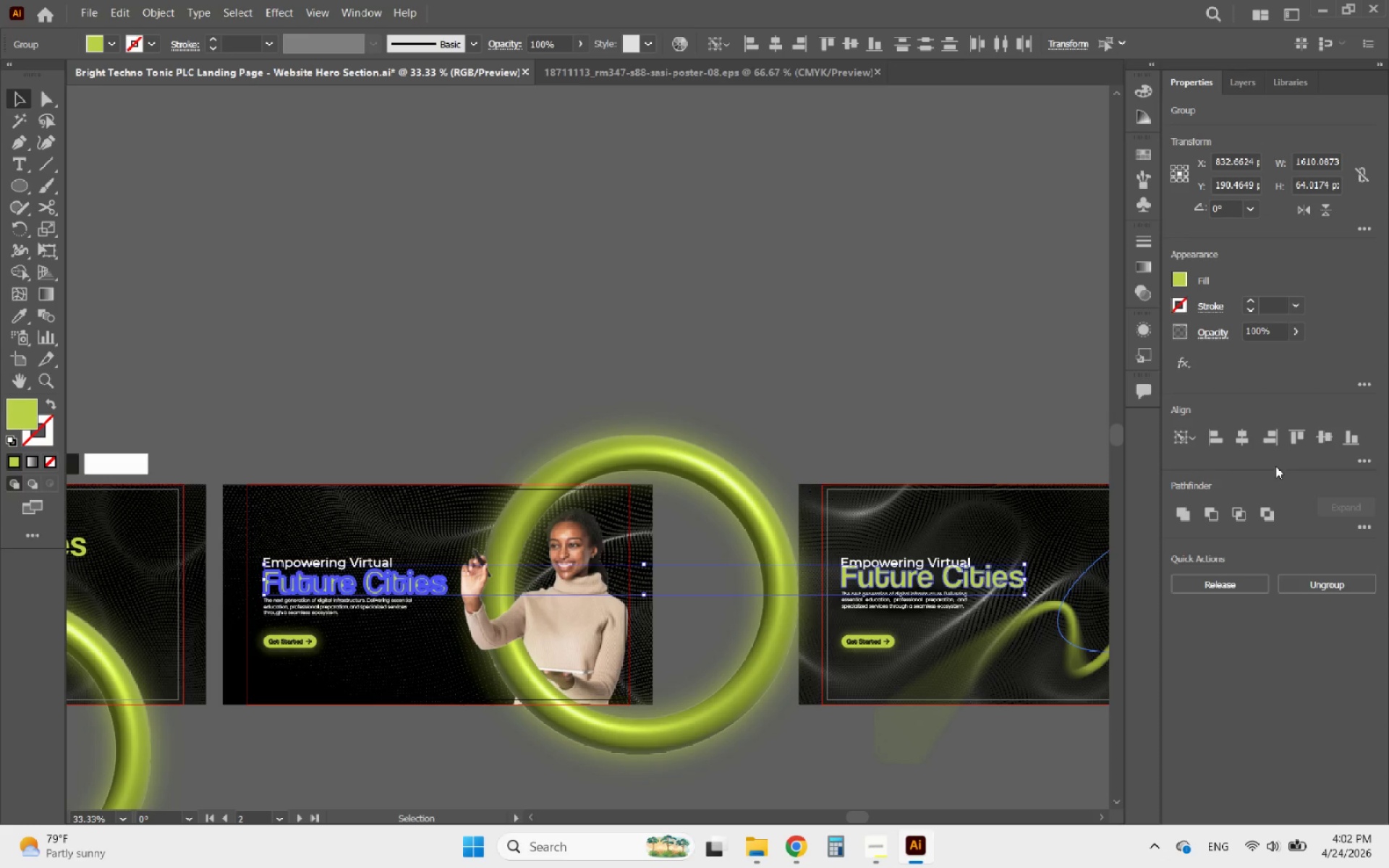 
left_click([1291, 443])
 